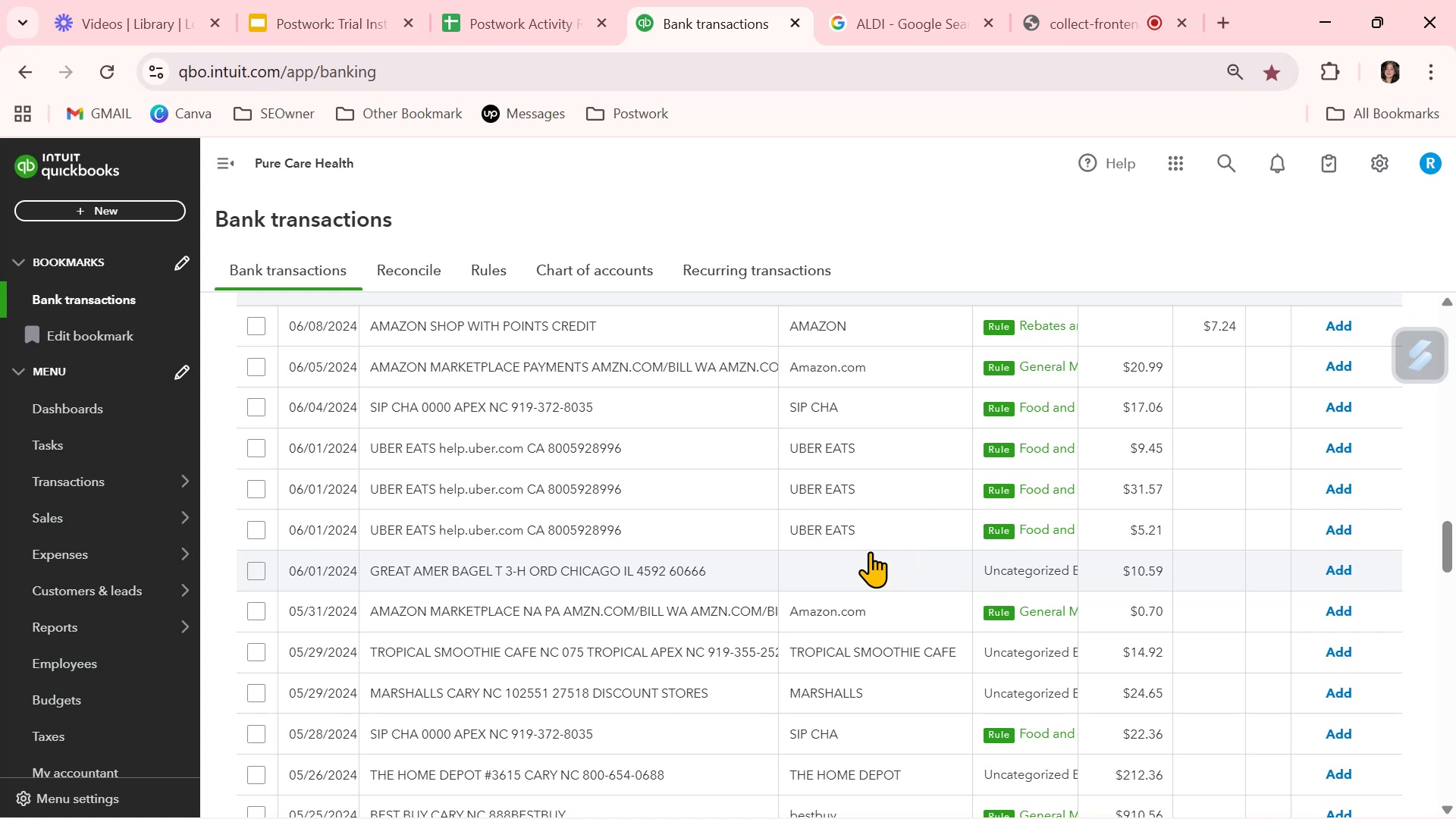 
scroll: coordinate [886, 607], scroll_direction: down, amount: 13.0
 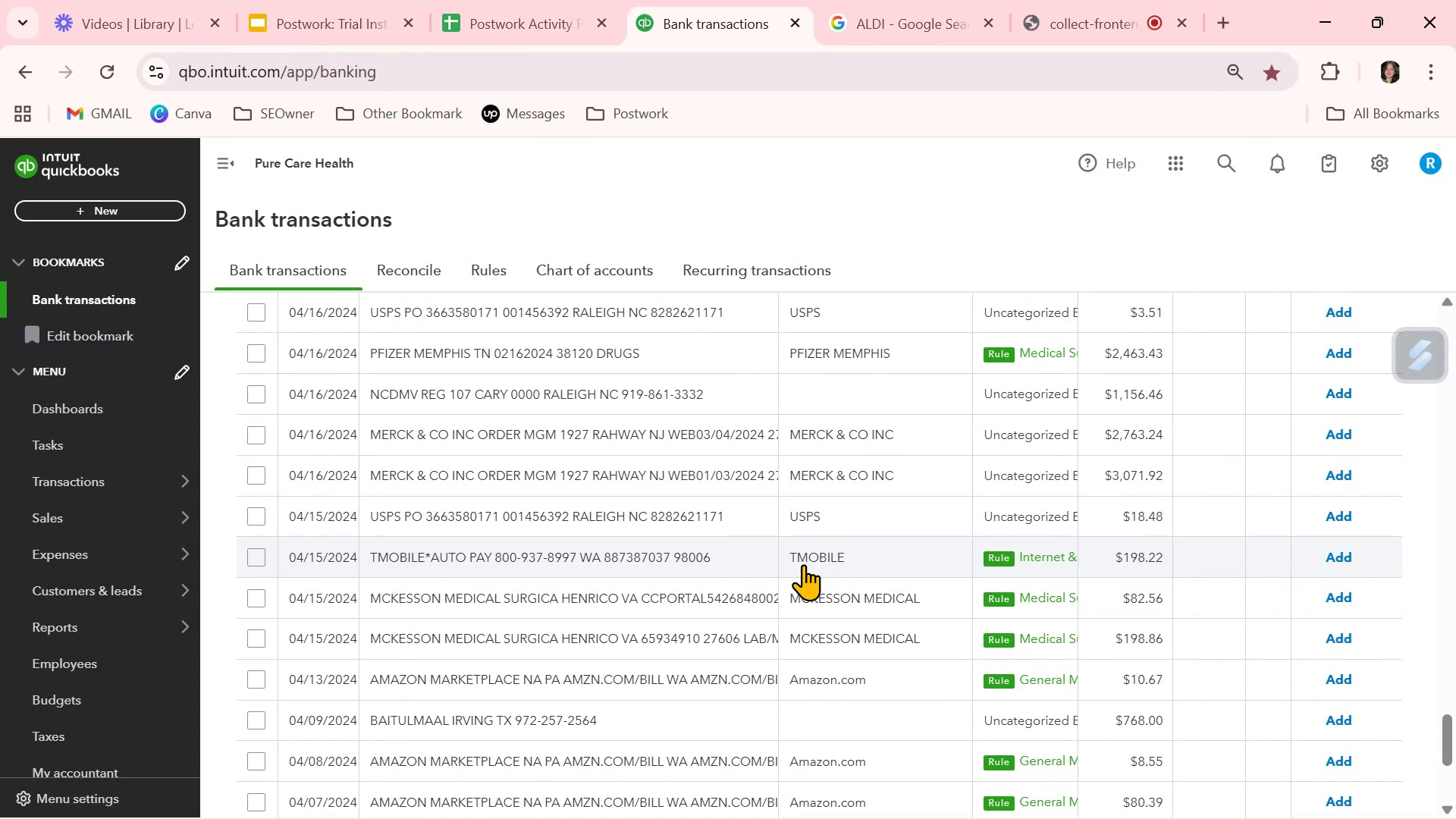 
wait(76.15)
 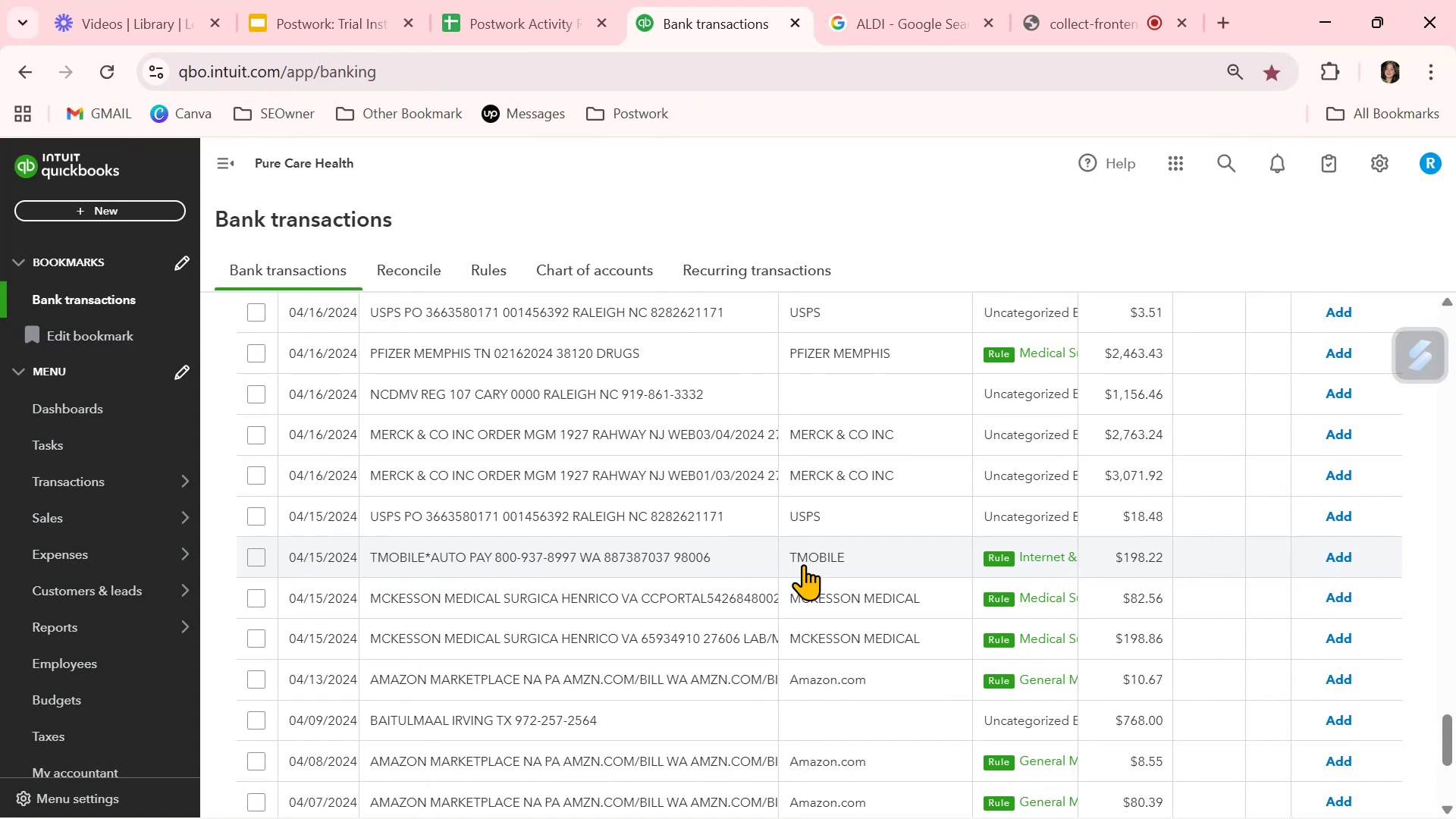 
scroll: coordinate [822, 582], scroll_direction: down, amount: 3.0
 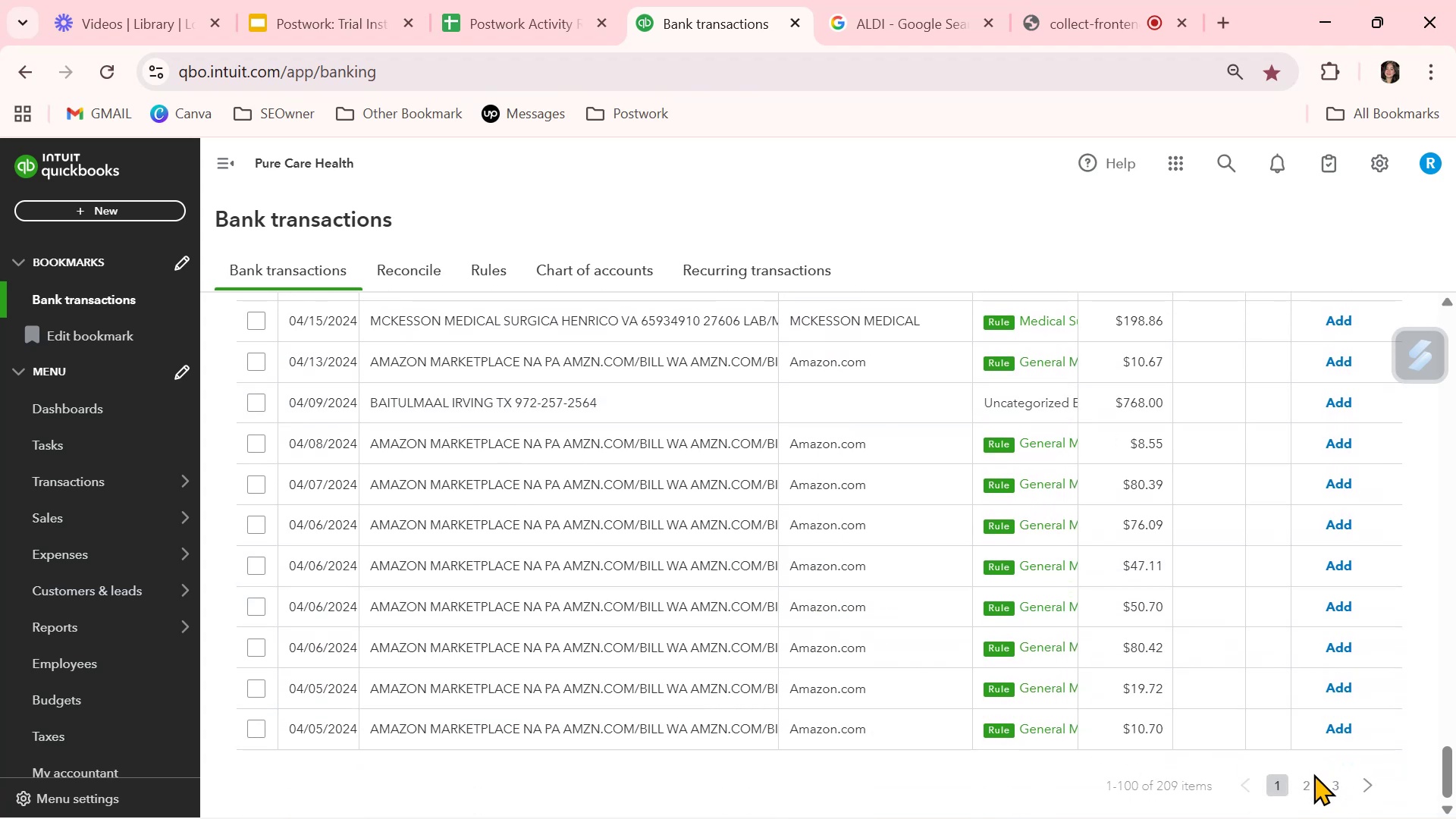 
left_click([1314, 783])
 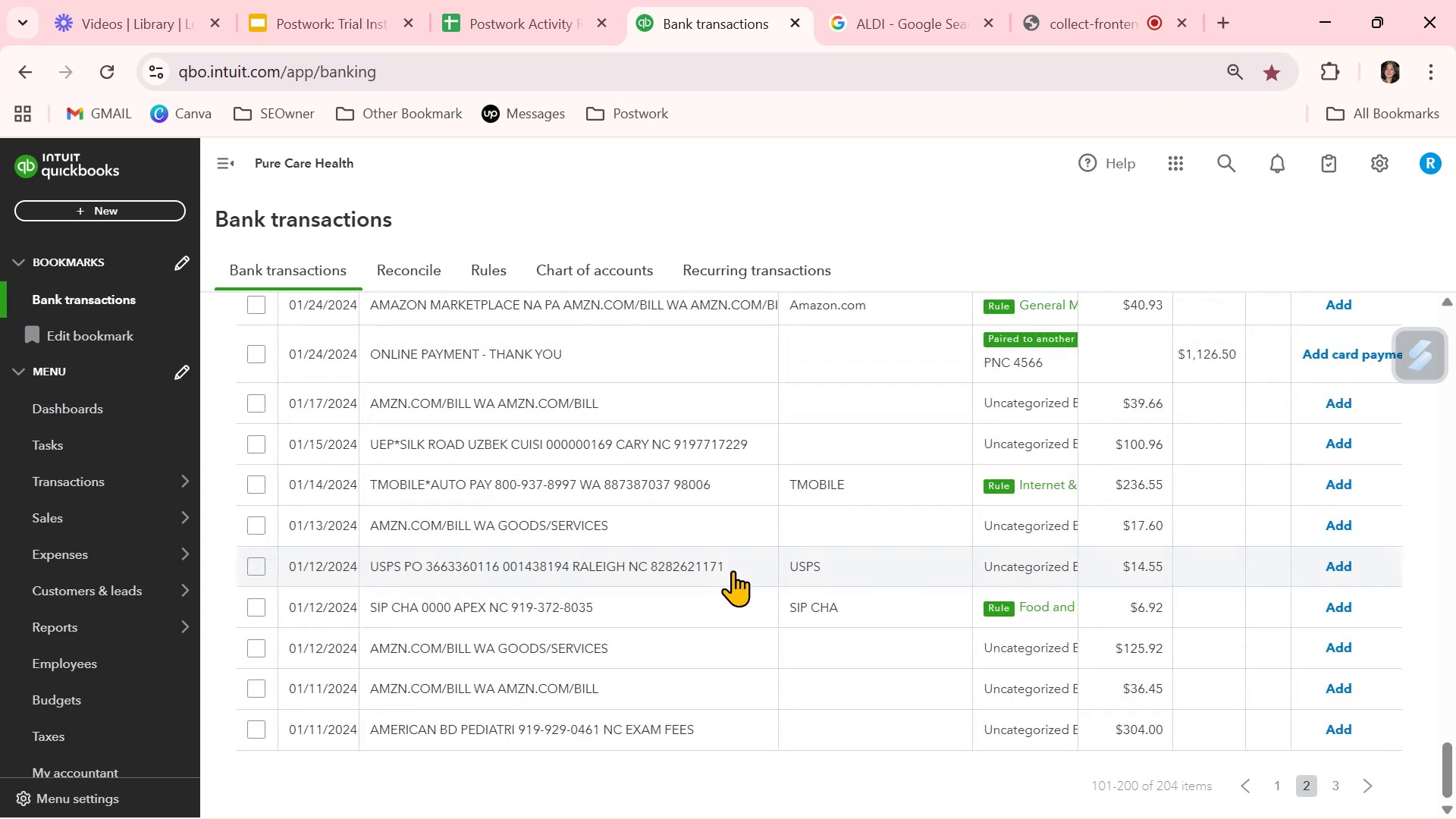 
wait(10.17)
 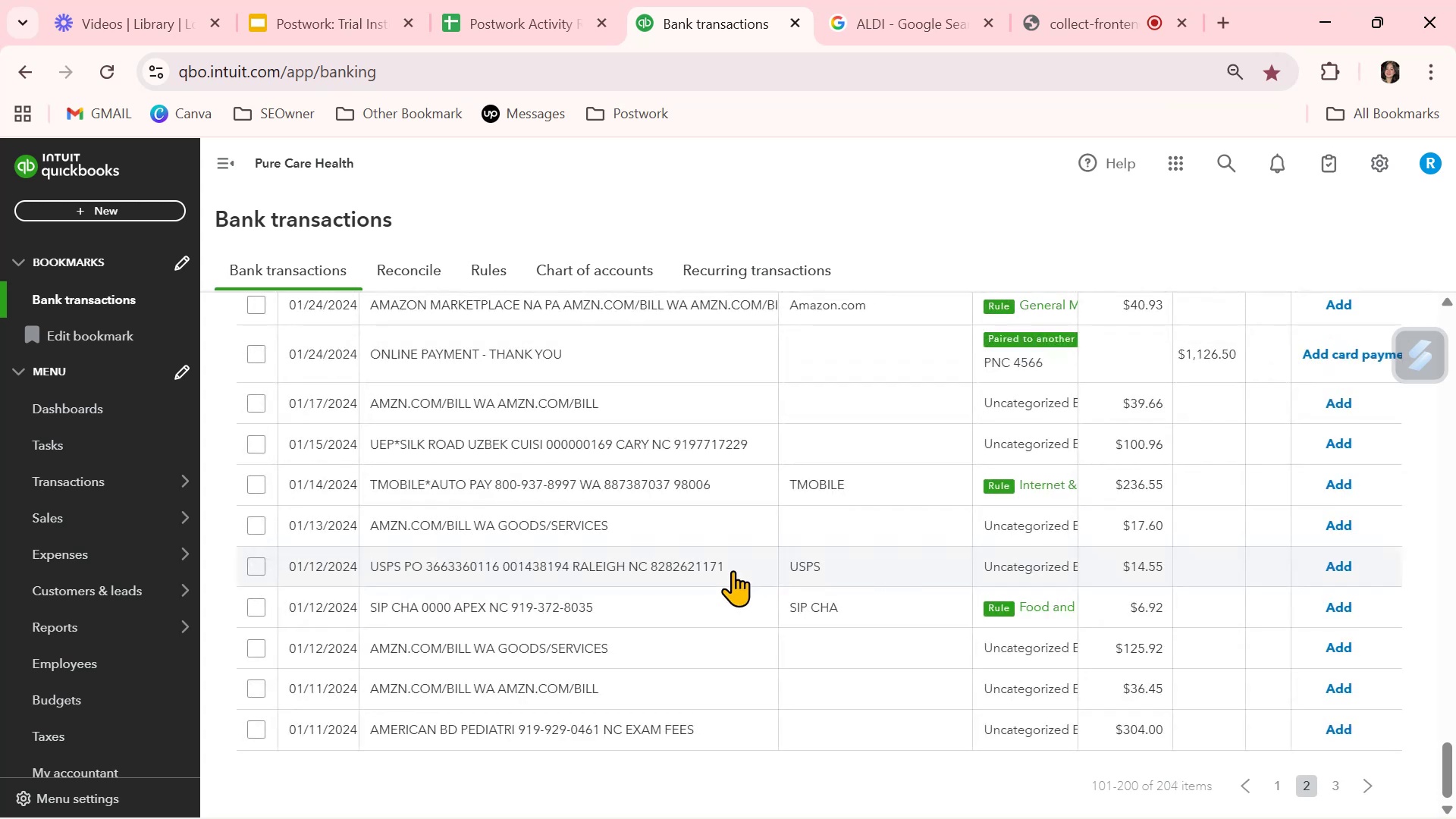 
scroll: coordinate [733, 570], scroll_direction: down, amount: 1.0
 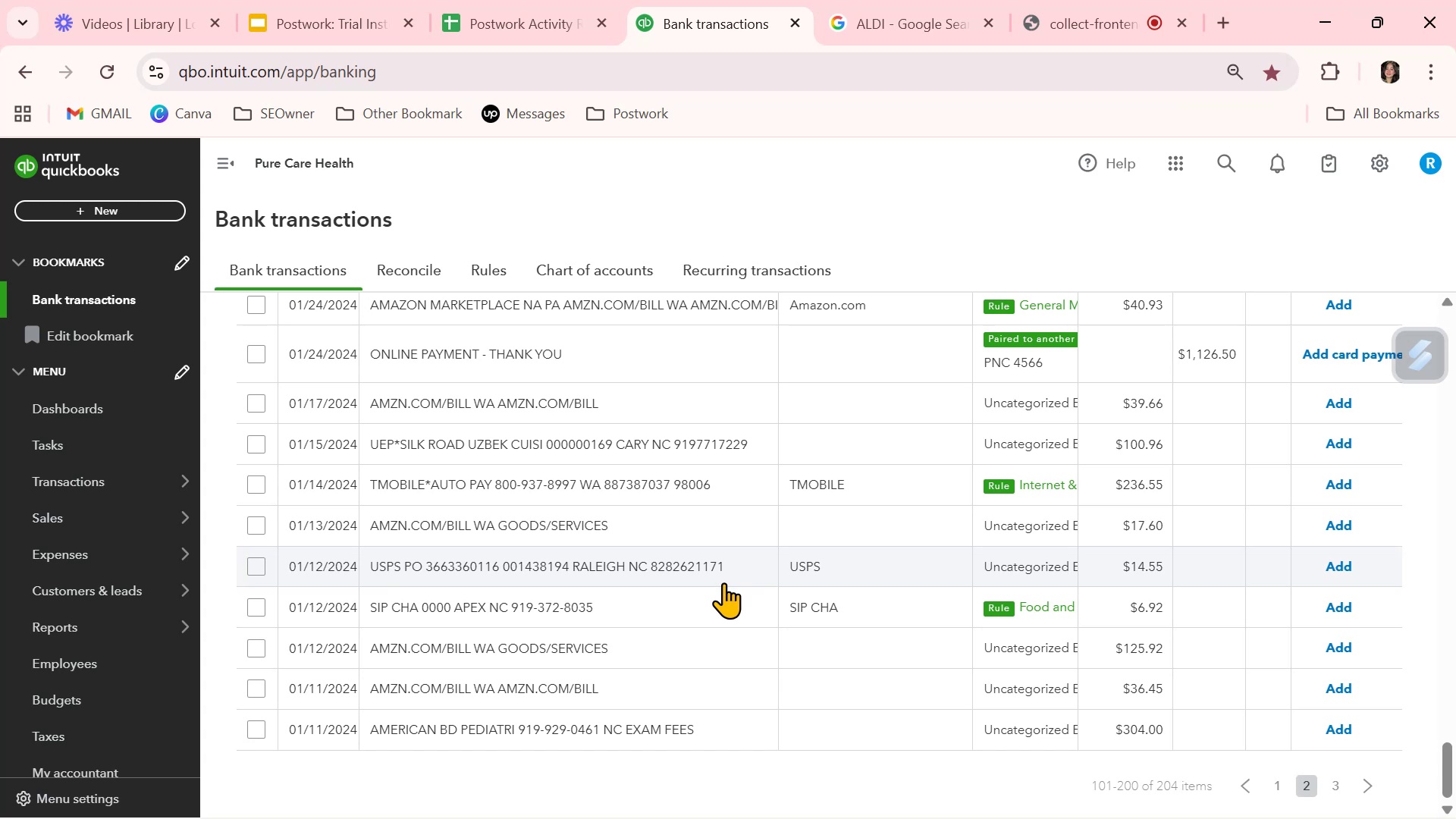 
wait(22.83)
 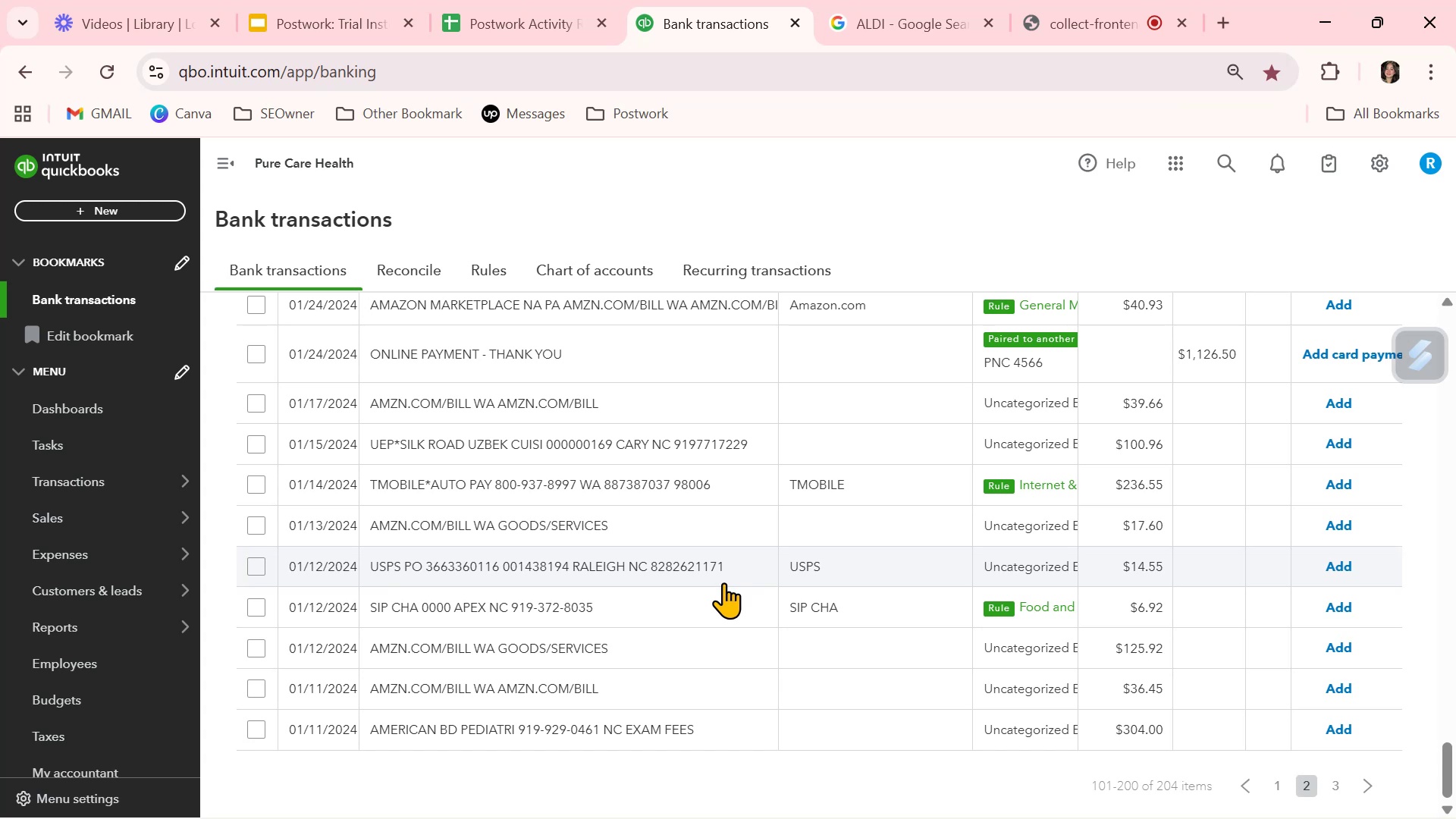 
left_click([1335, 784])
 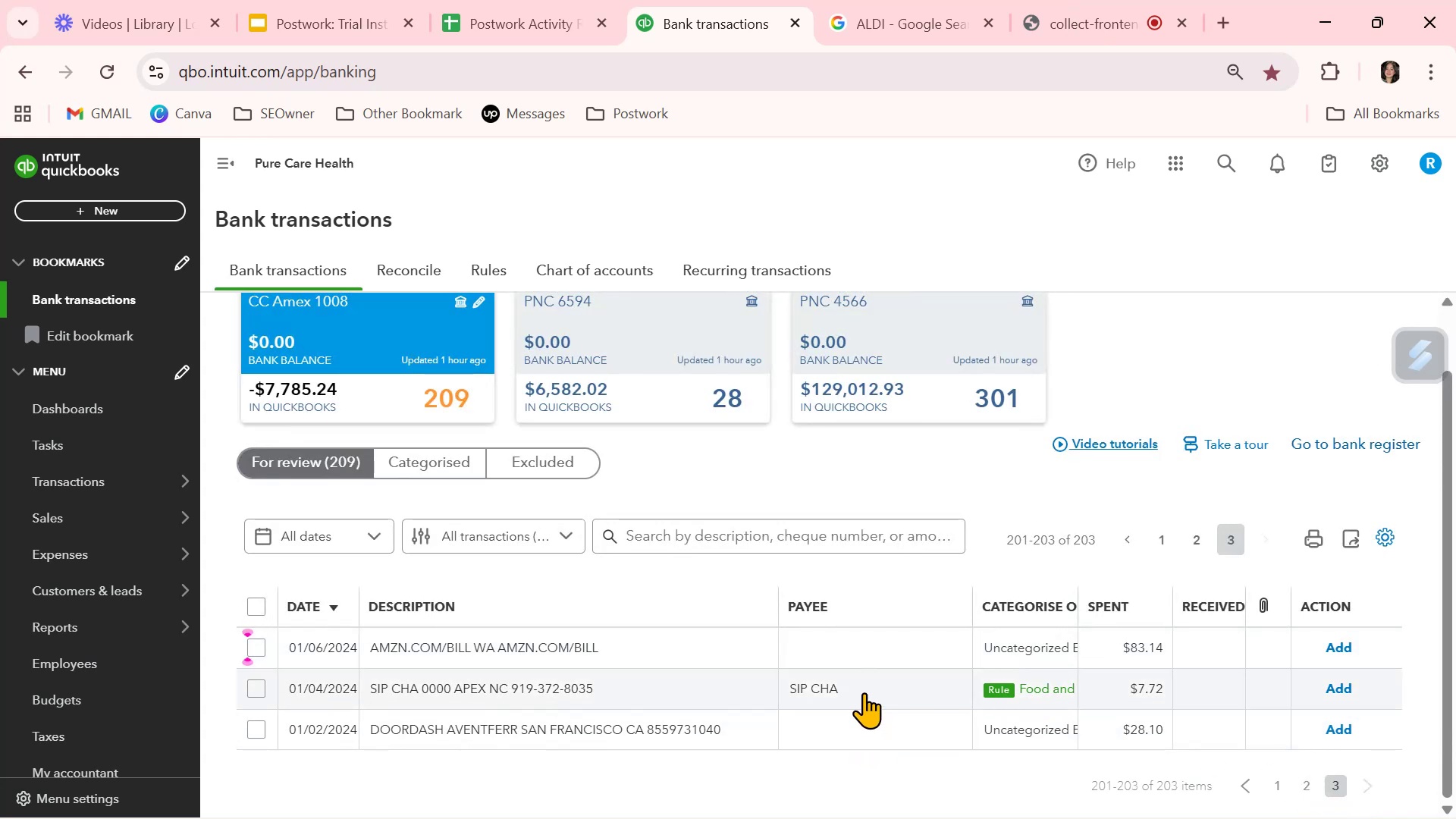 
wait(11.06)
 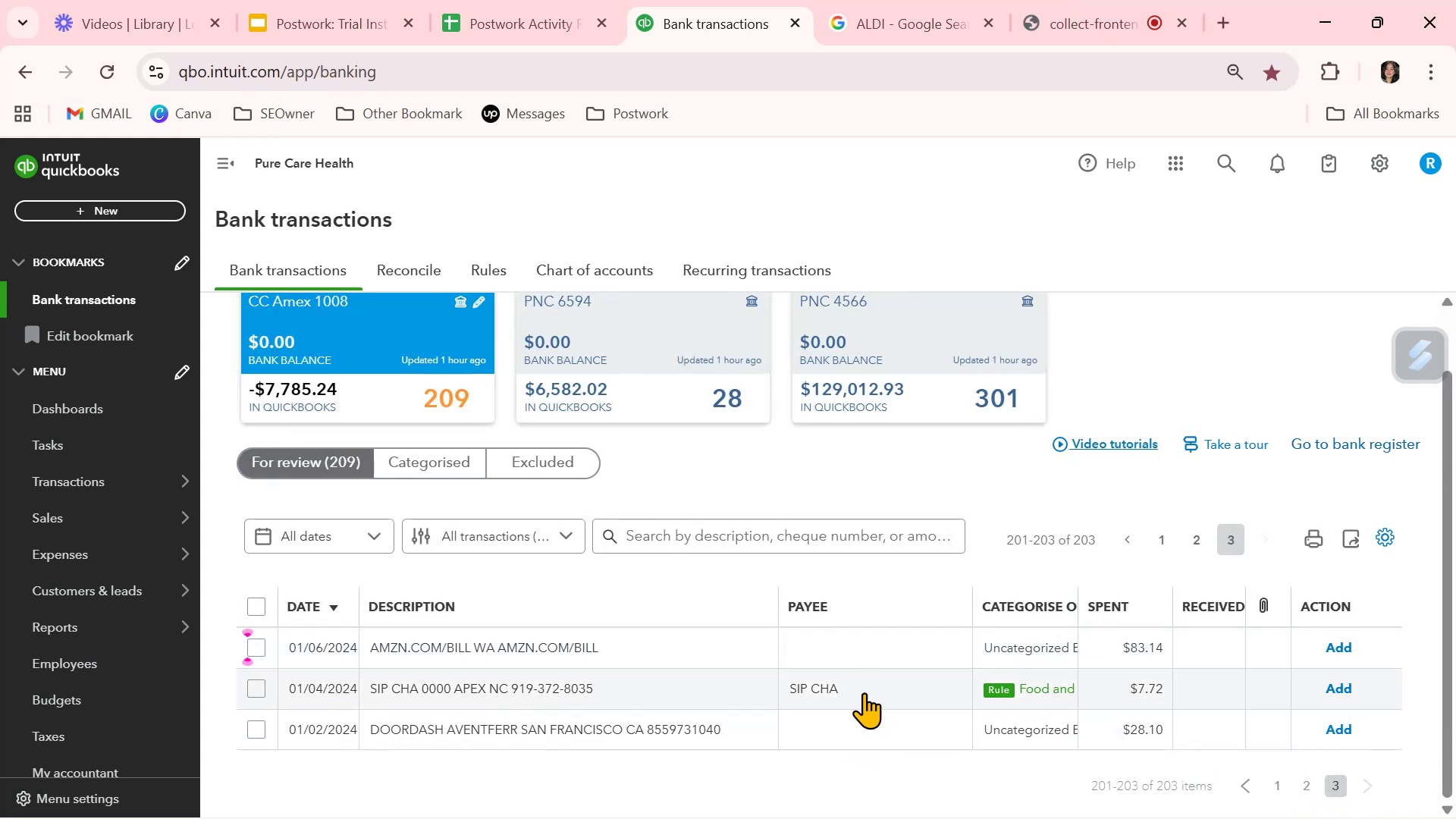 
left_click([1349, 693])
 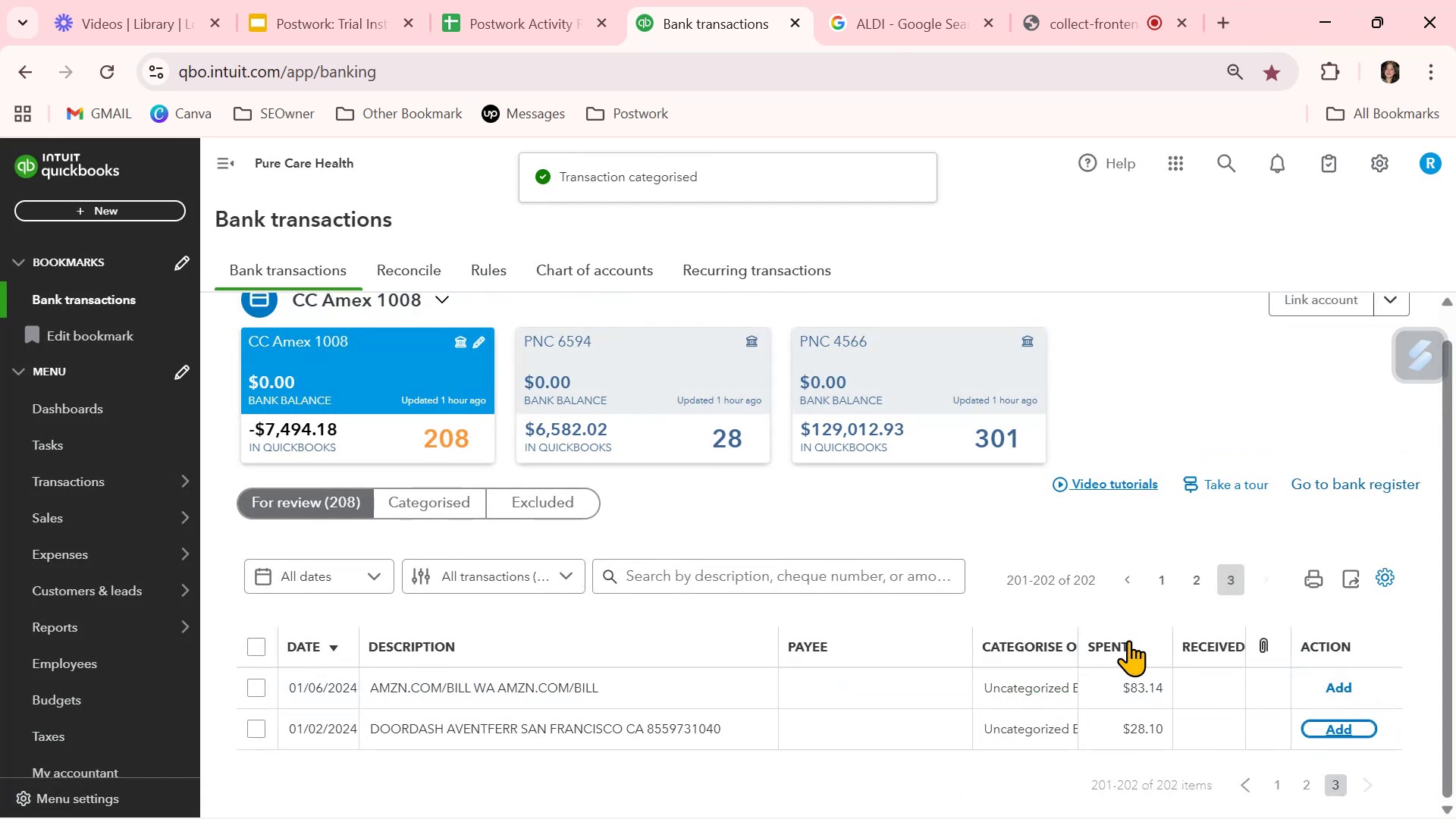 
left_click([1195, 589])
 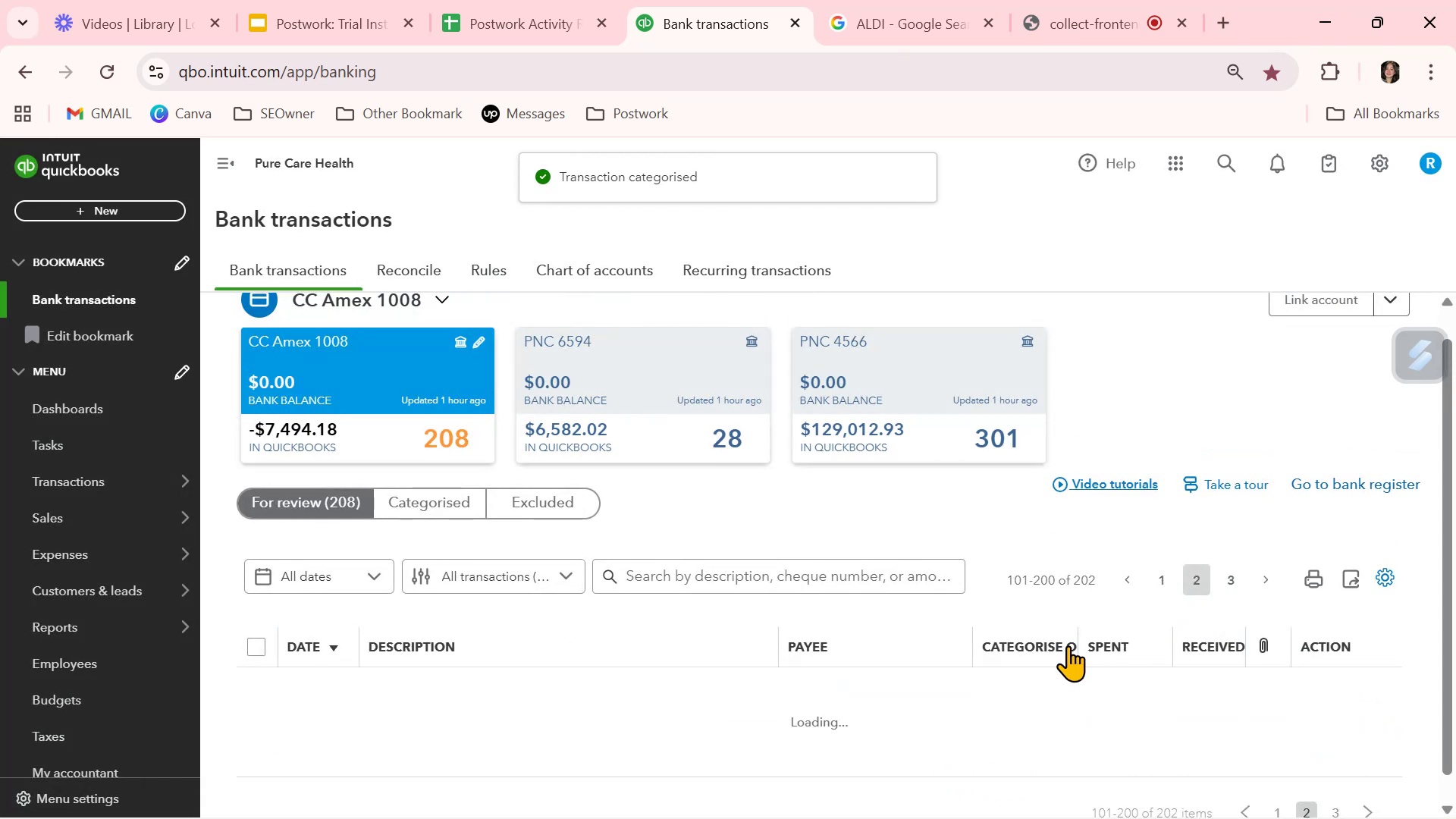 
mouse_move([669, 694])
 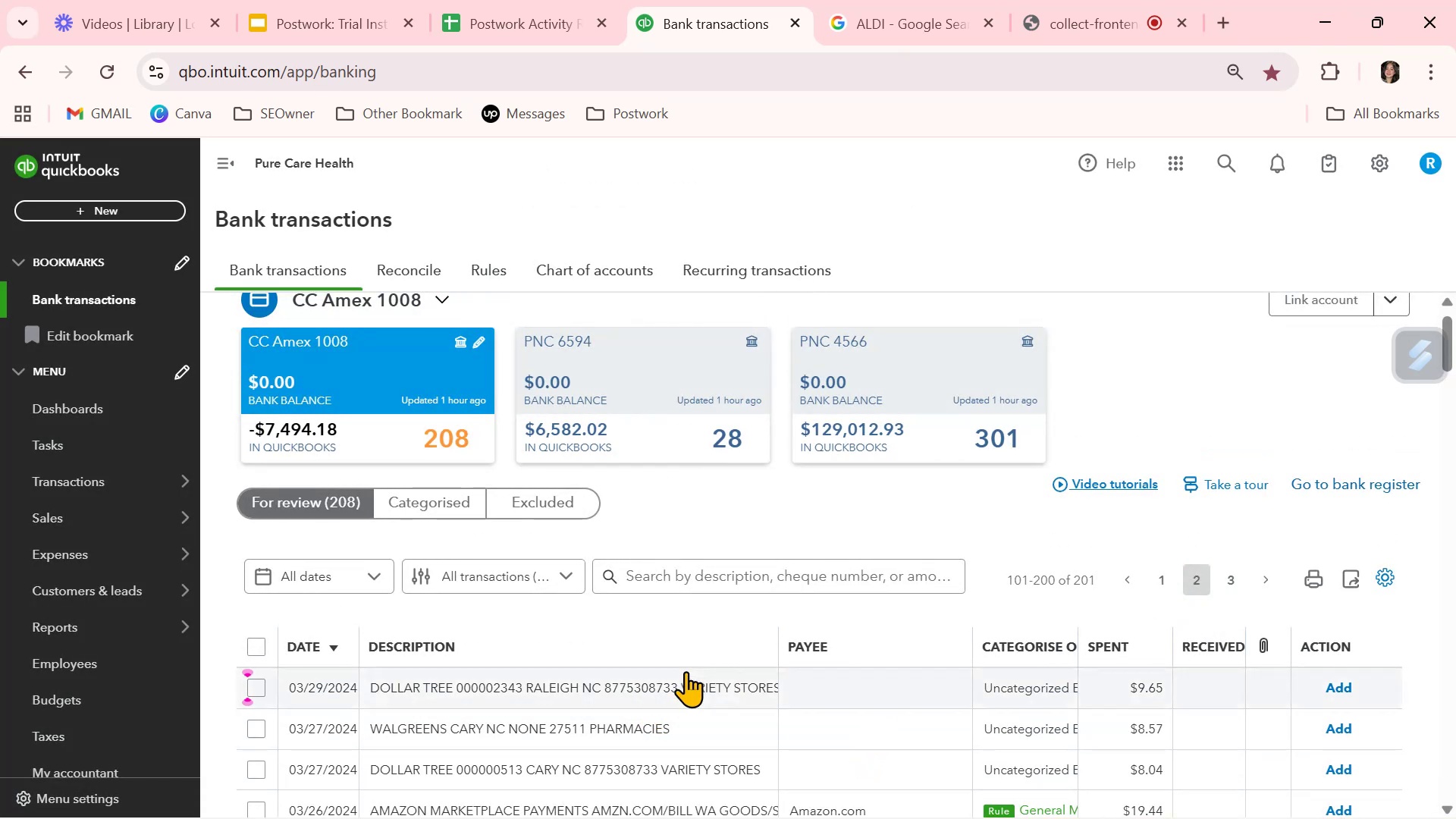 
left_click([831, 668])
 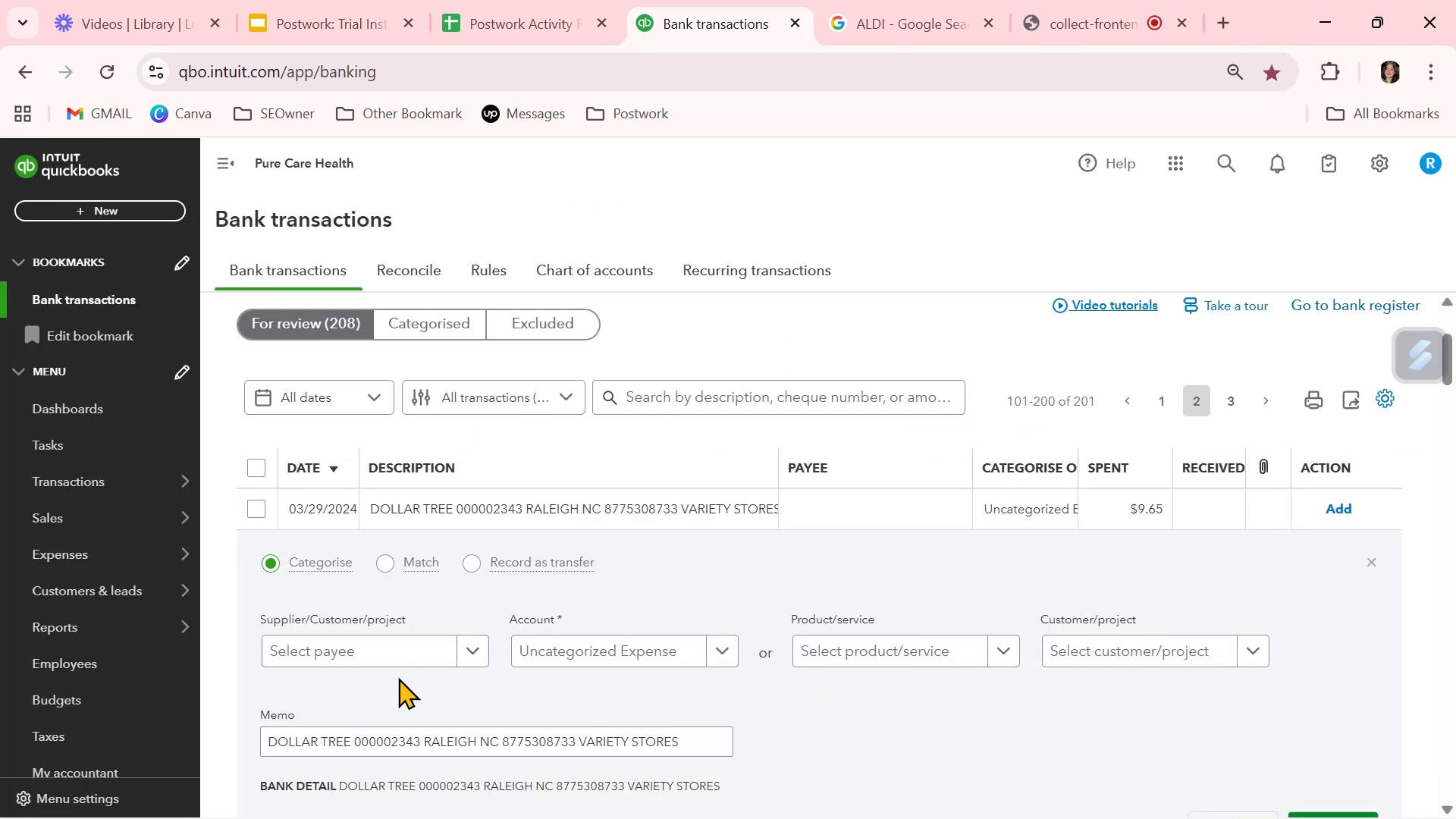 
left_click([384, 651])
 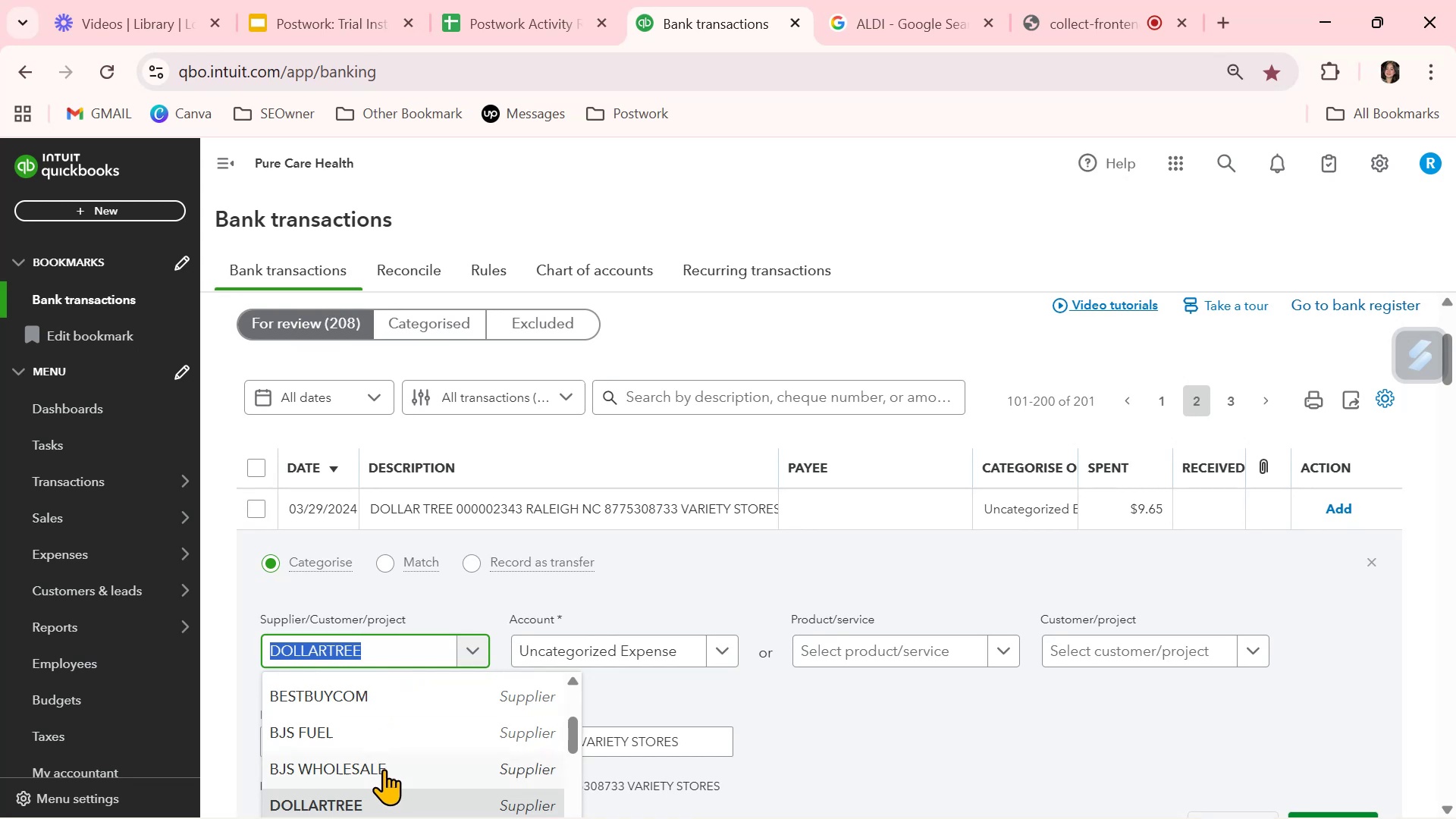 
left_click([372, 802])
 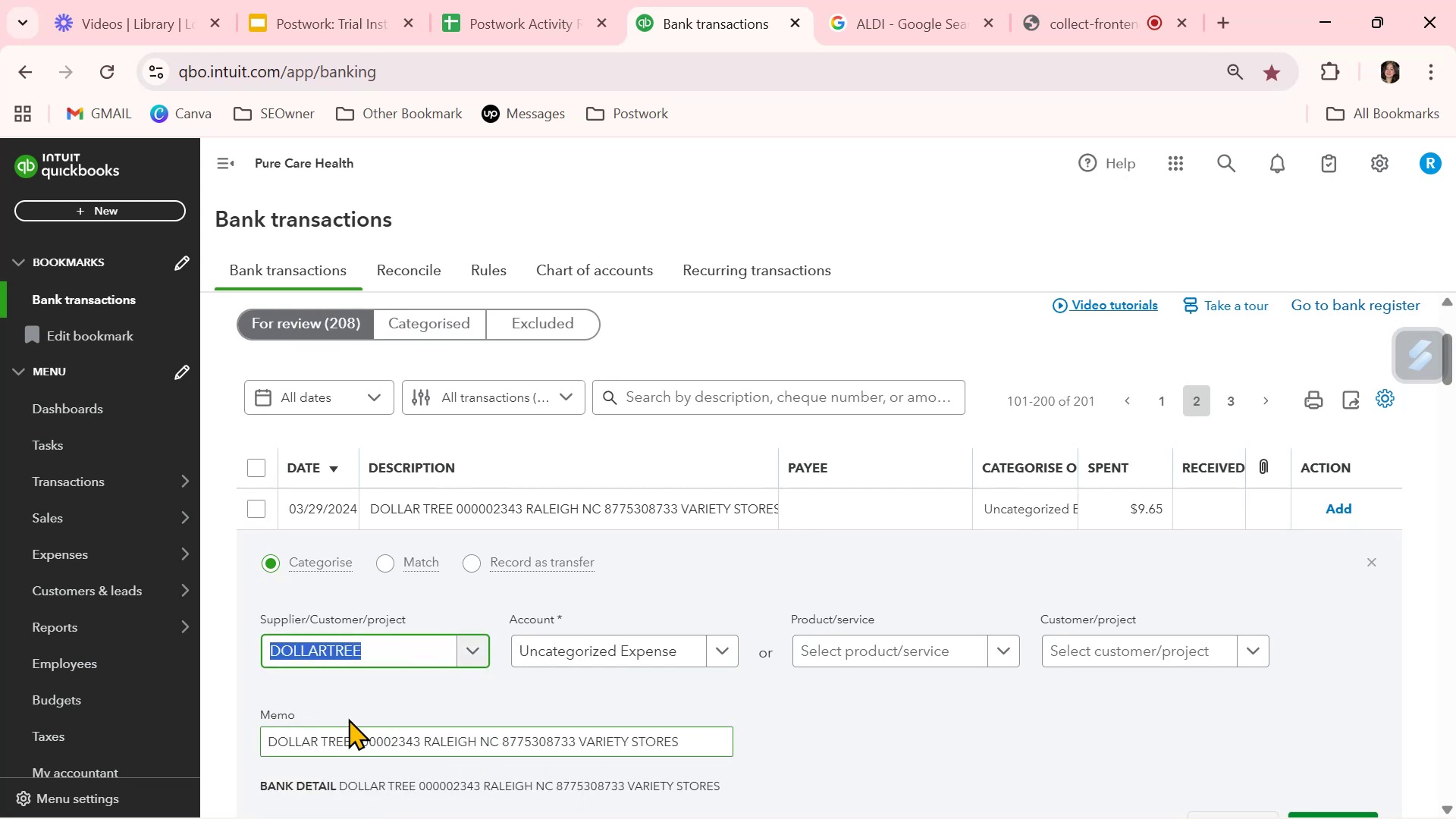 
key(Control+ControlLeft)
 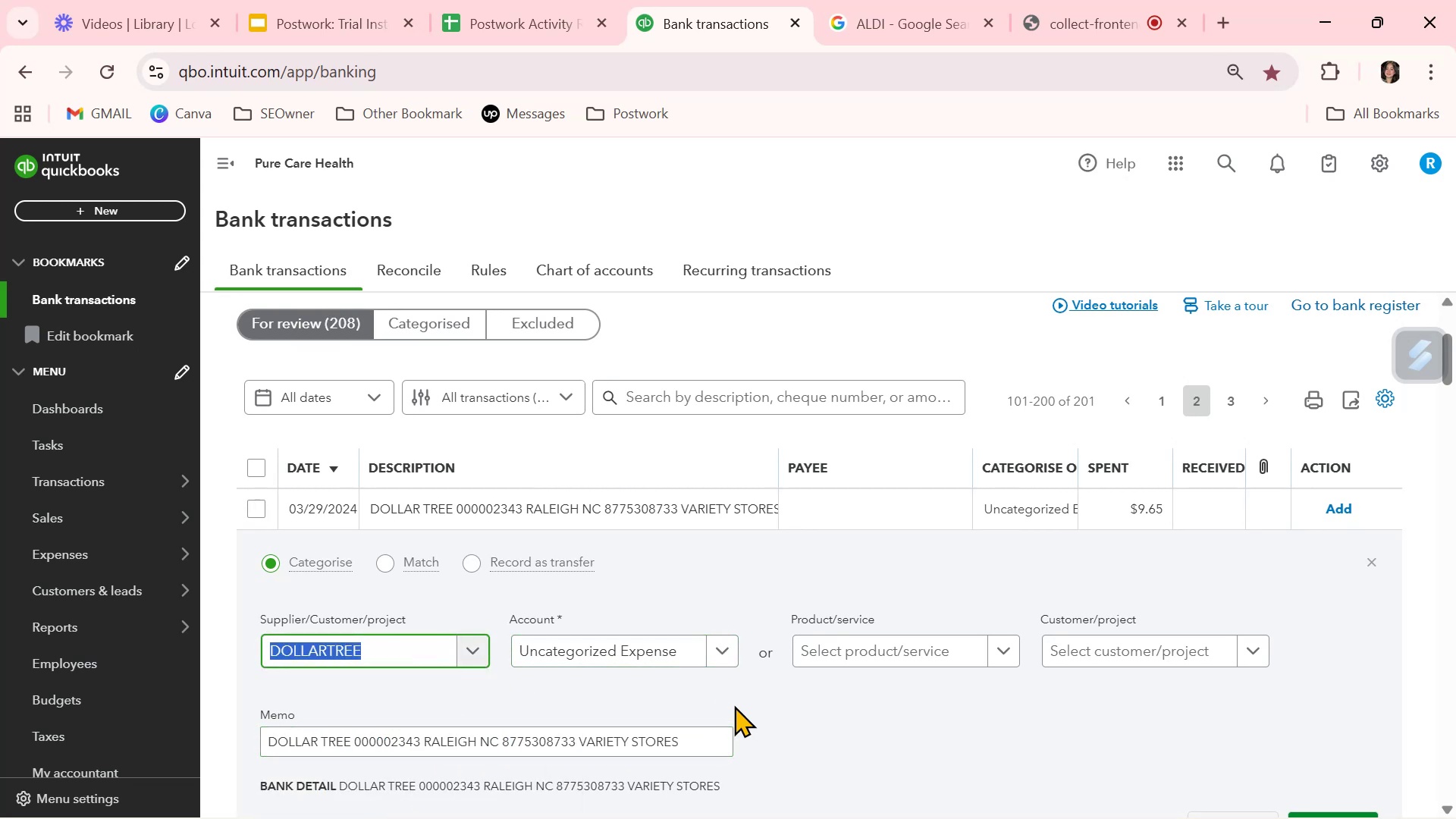 
key(Control+C)
 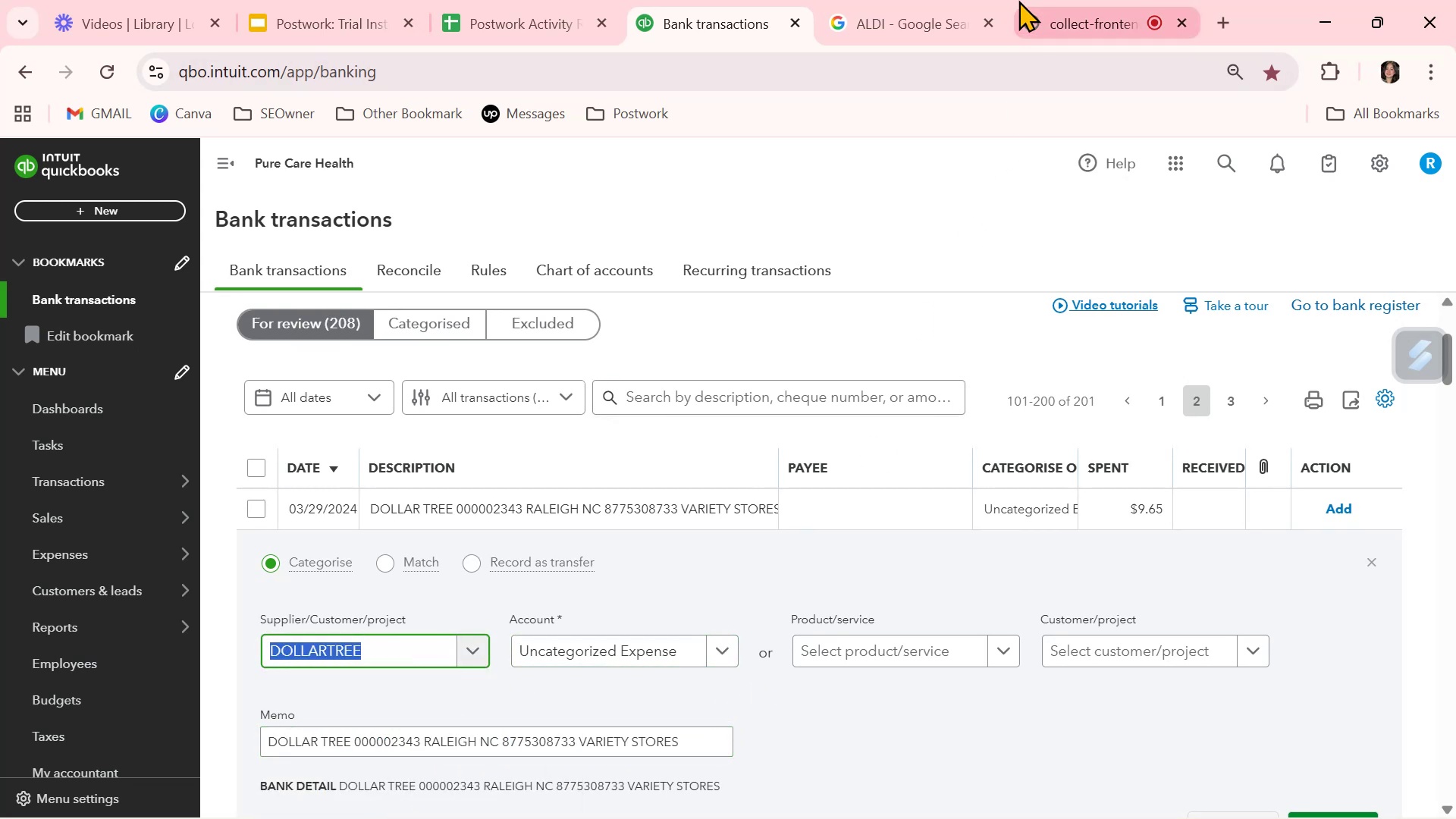 
left_click([923, 14])
 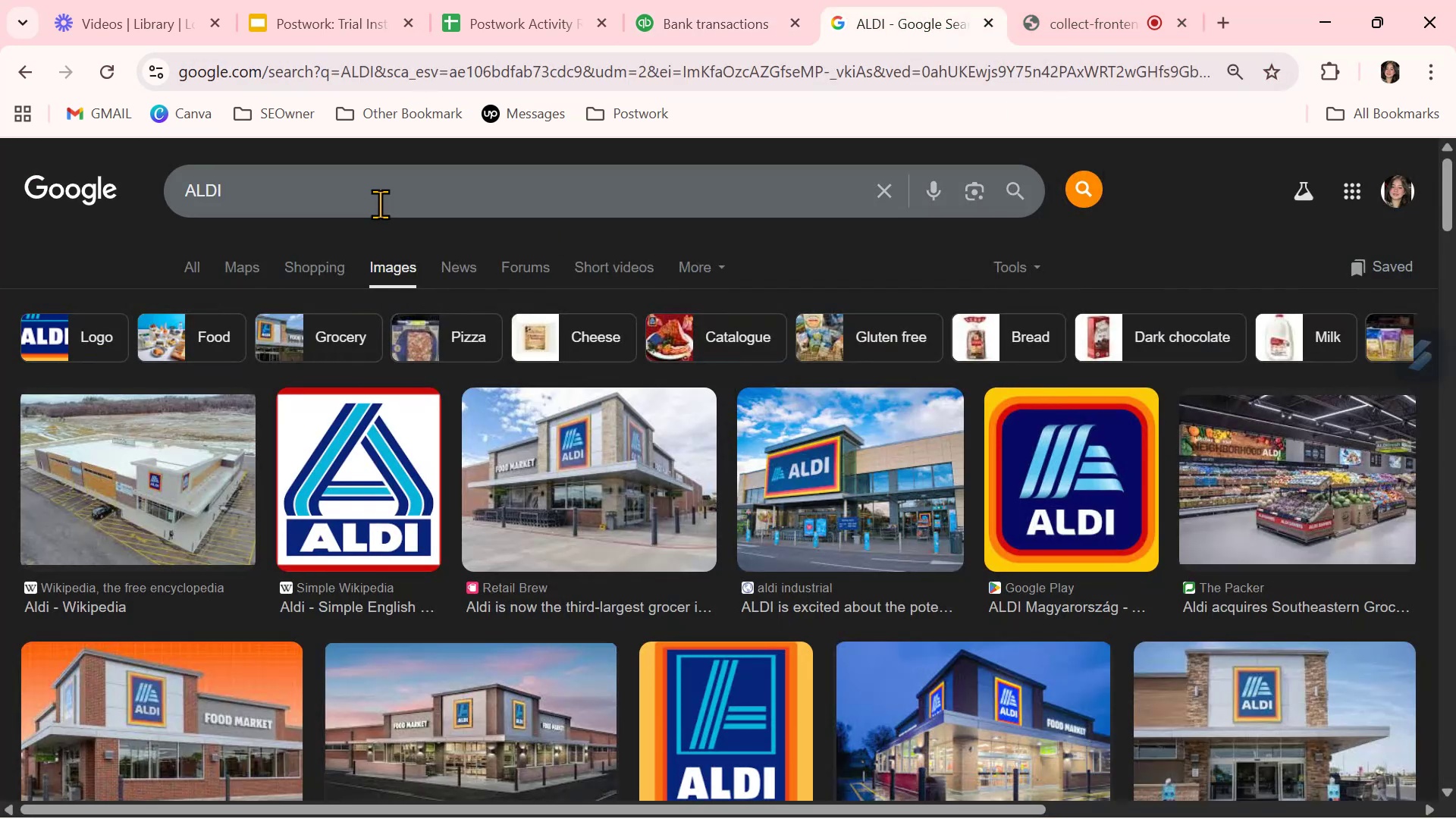 
double_click([381, 198])
 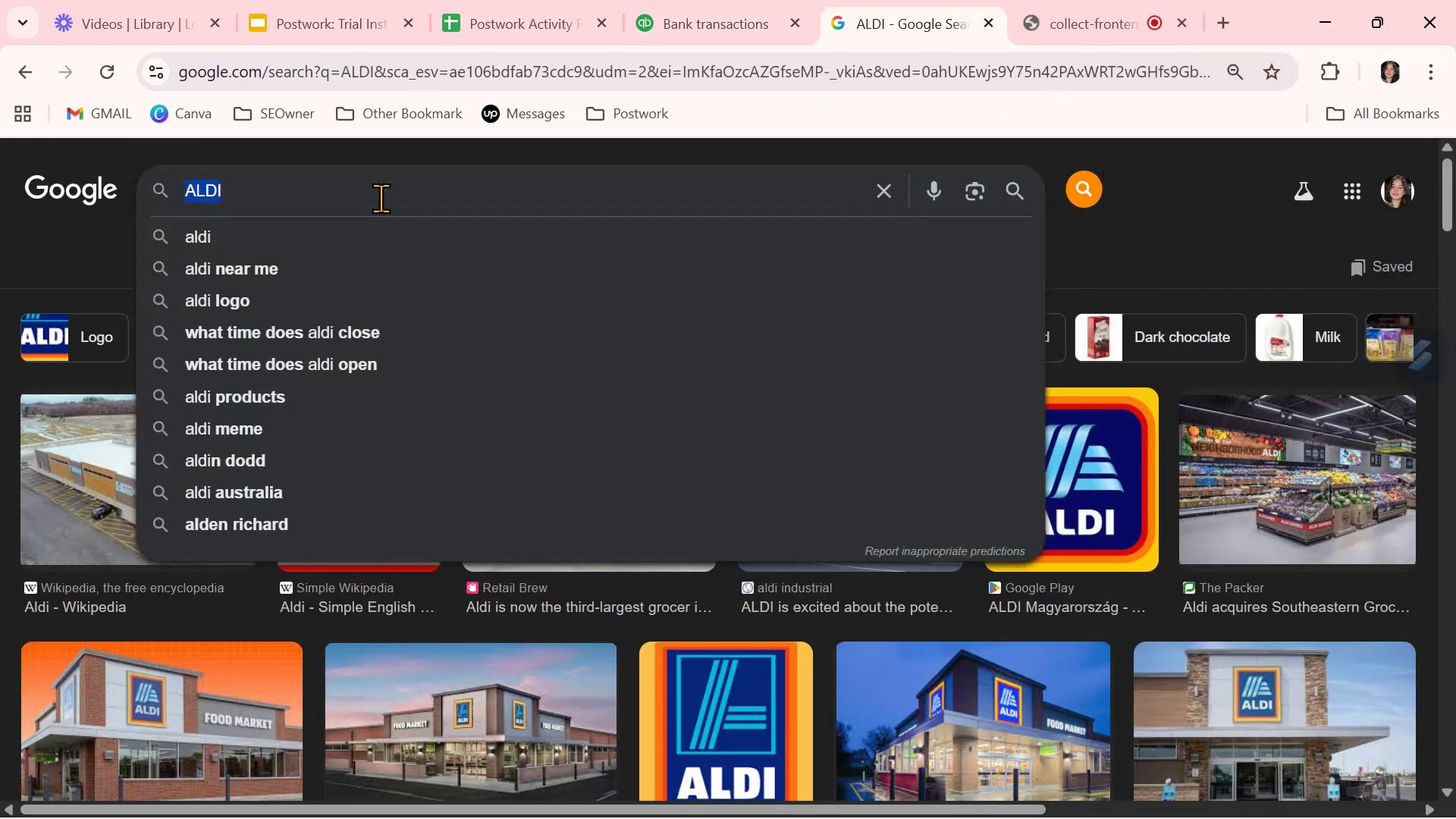 
triple_click([381, 198])
 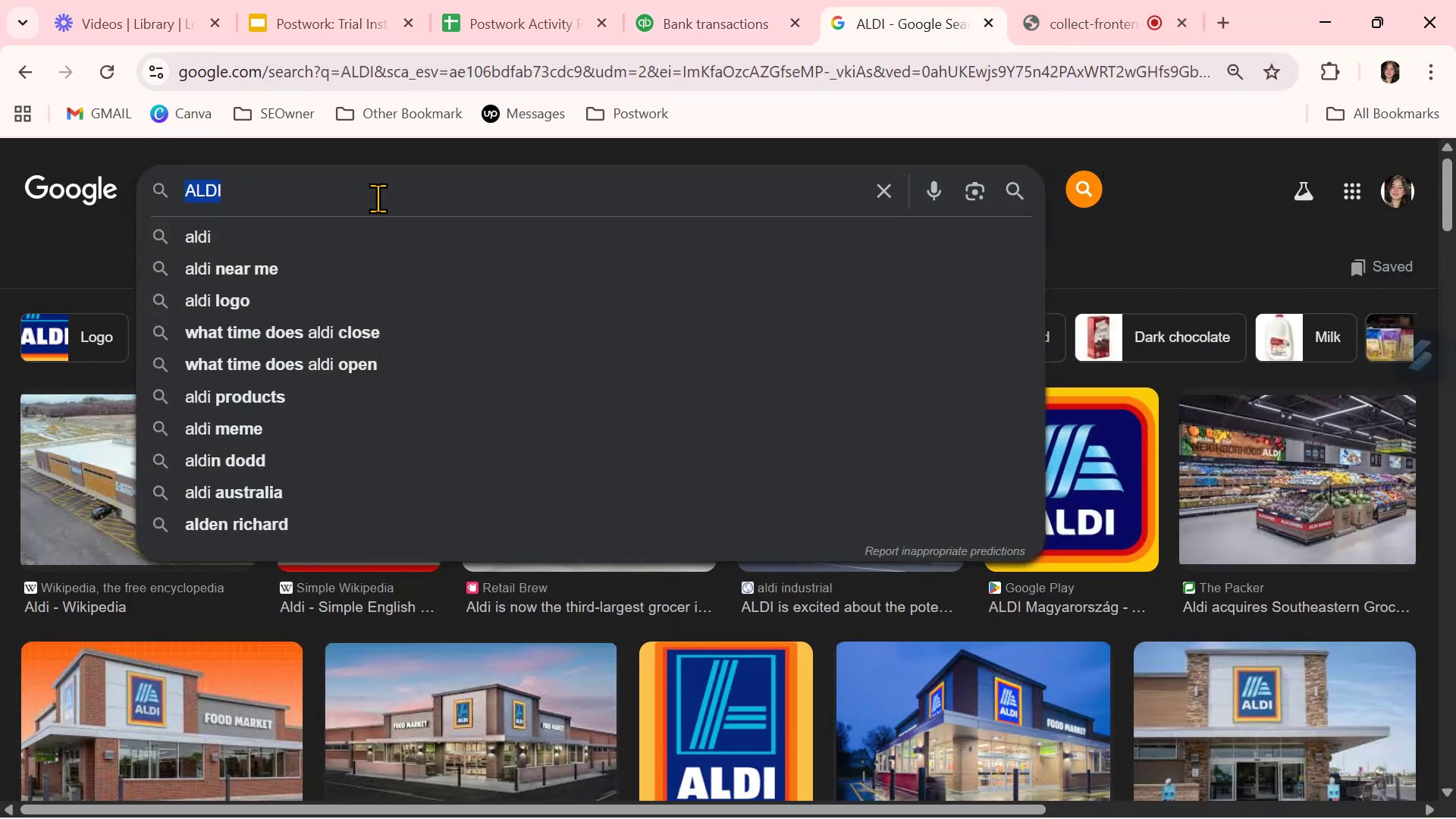 
key(Control+ControlLeft)
 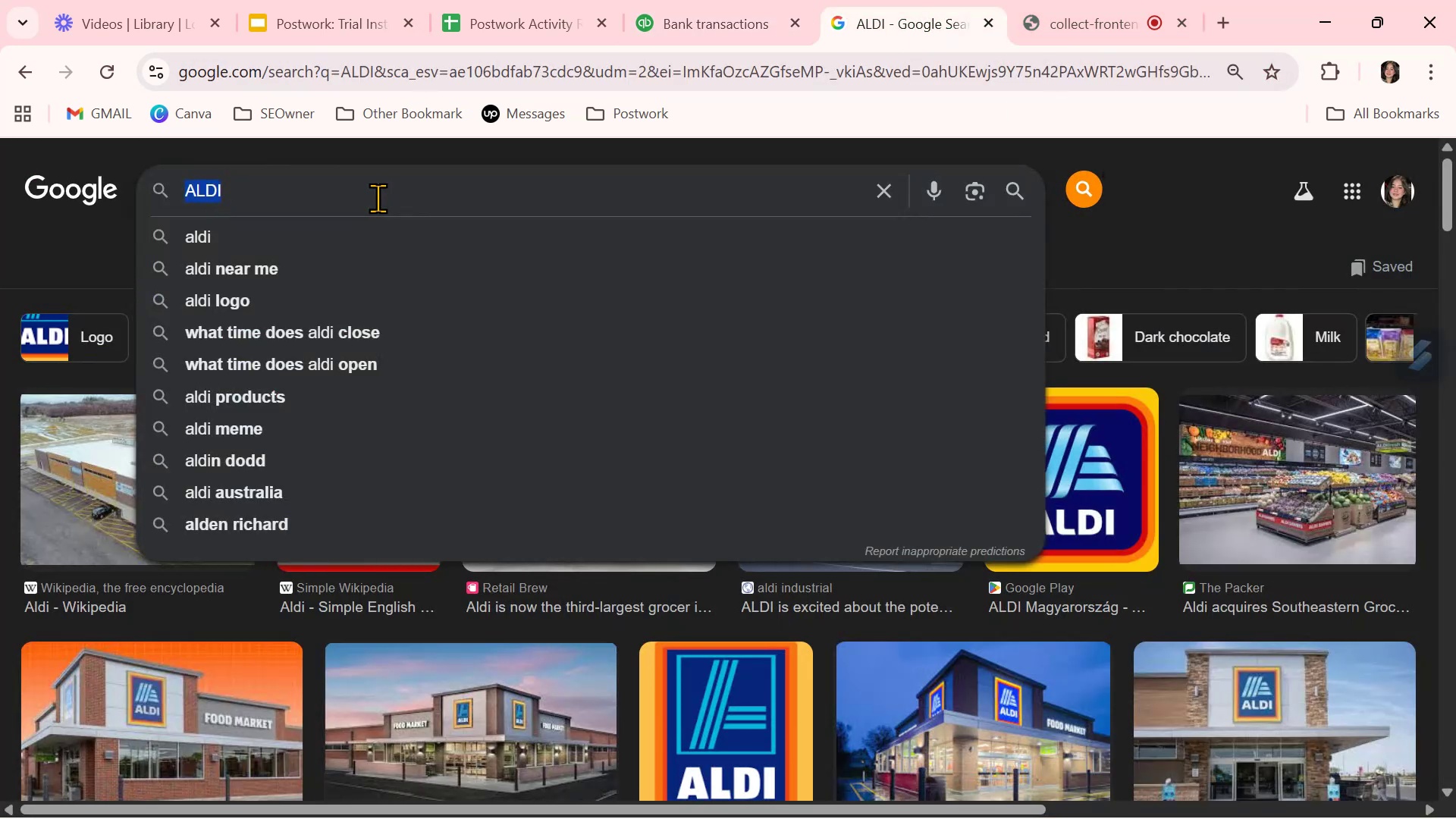 
key(Control+V)
 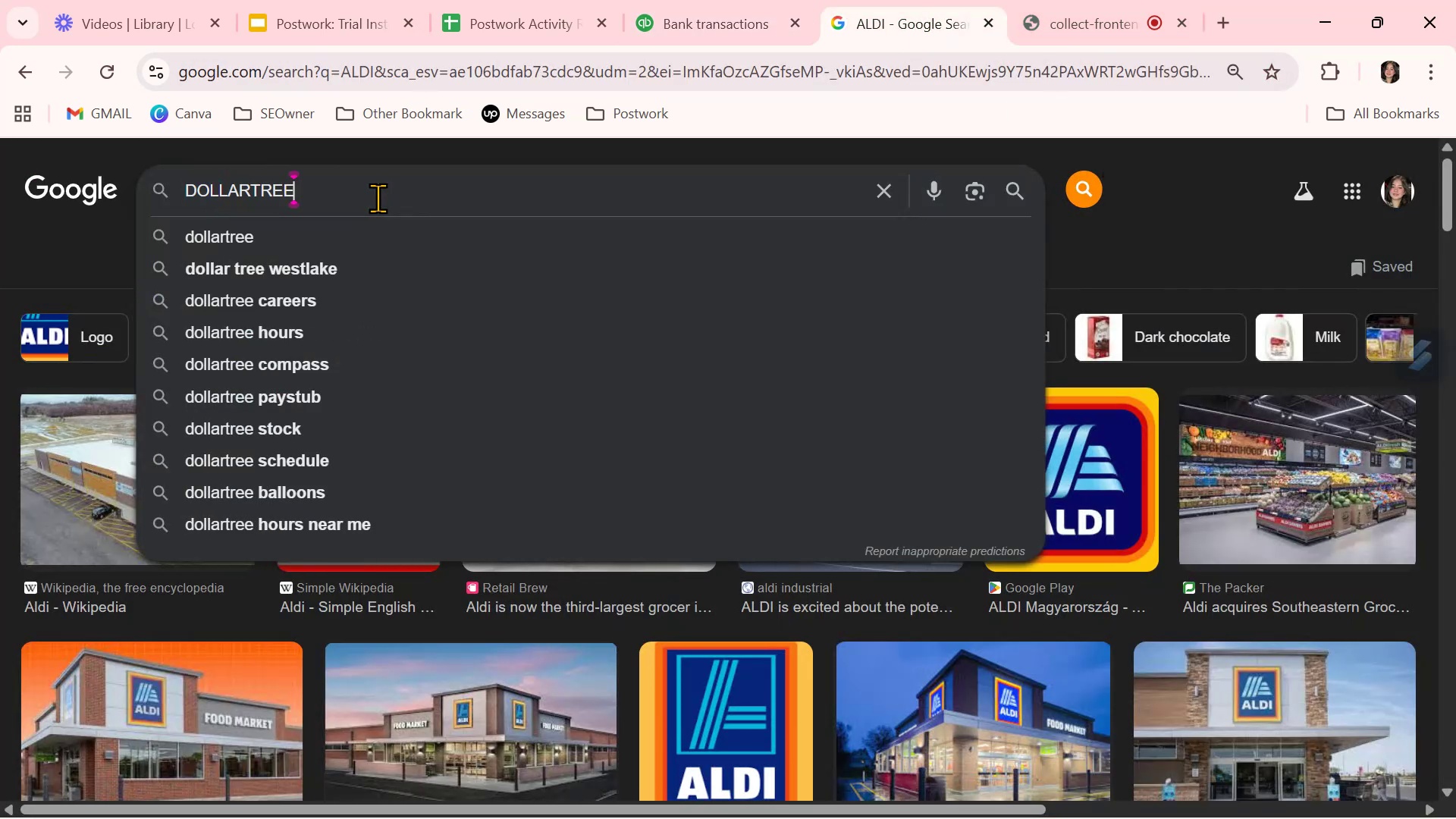 
key(Control+NumpadEnter)
 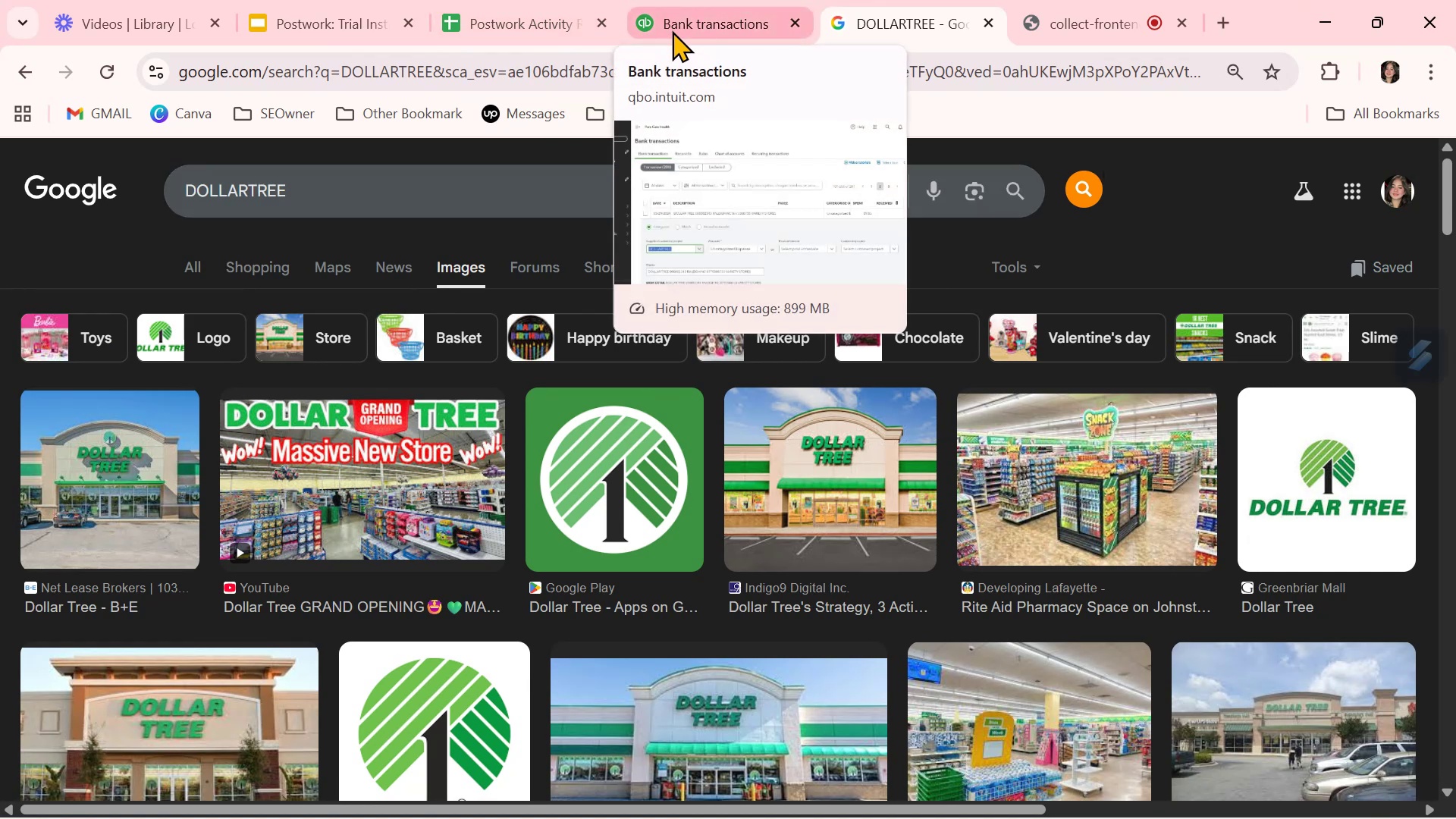 
wait(6.54)
 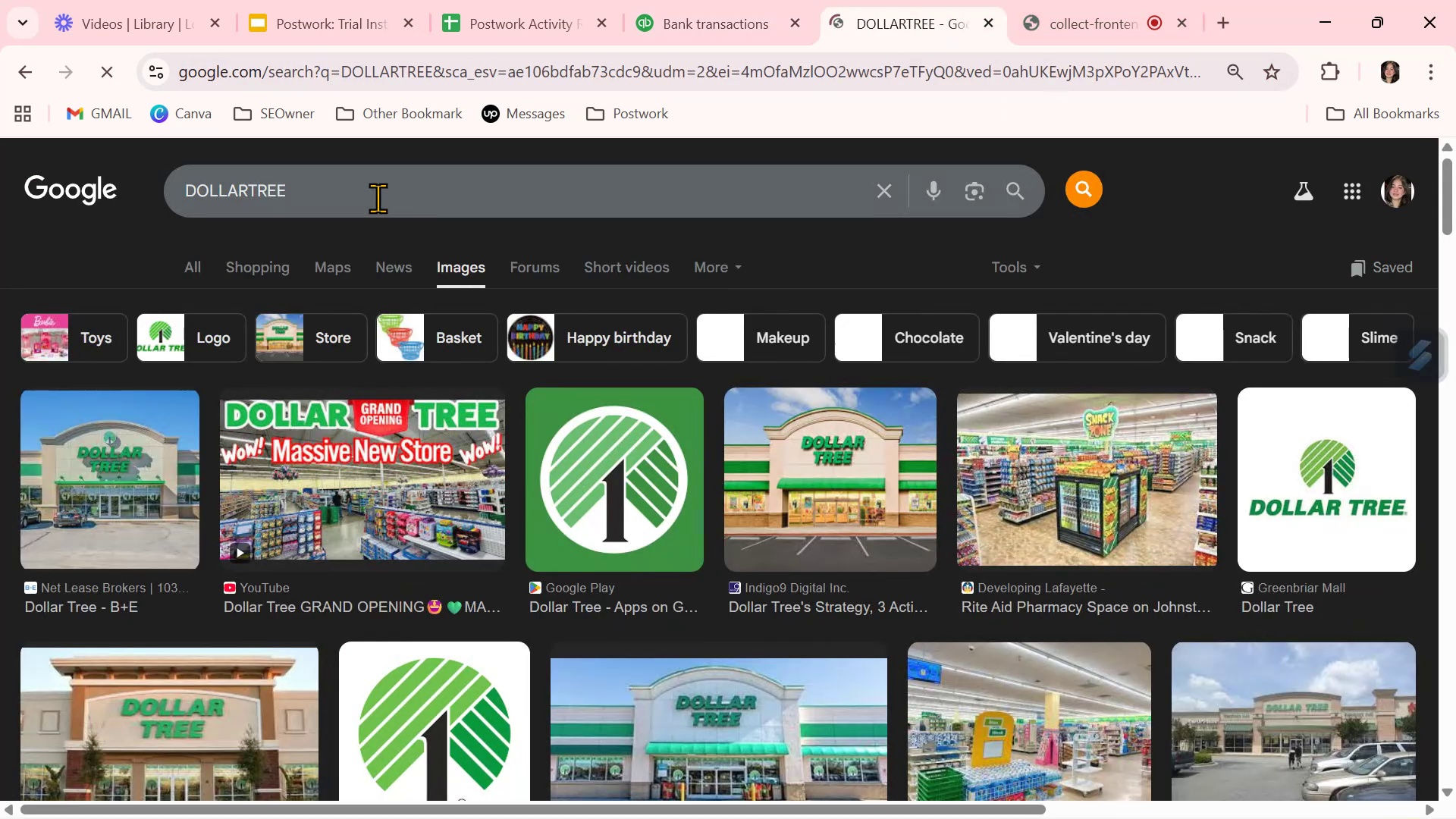 
left_click([672, 32])
 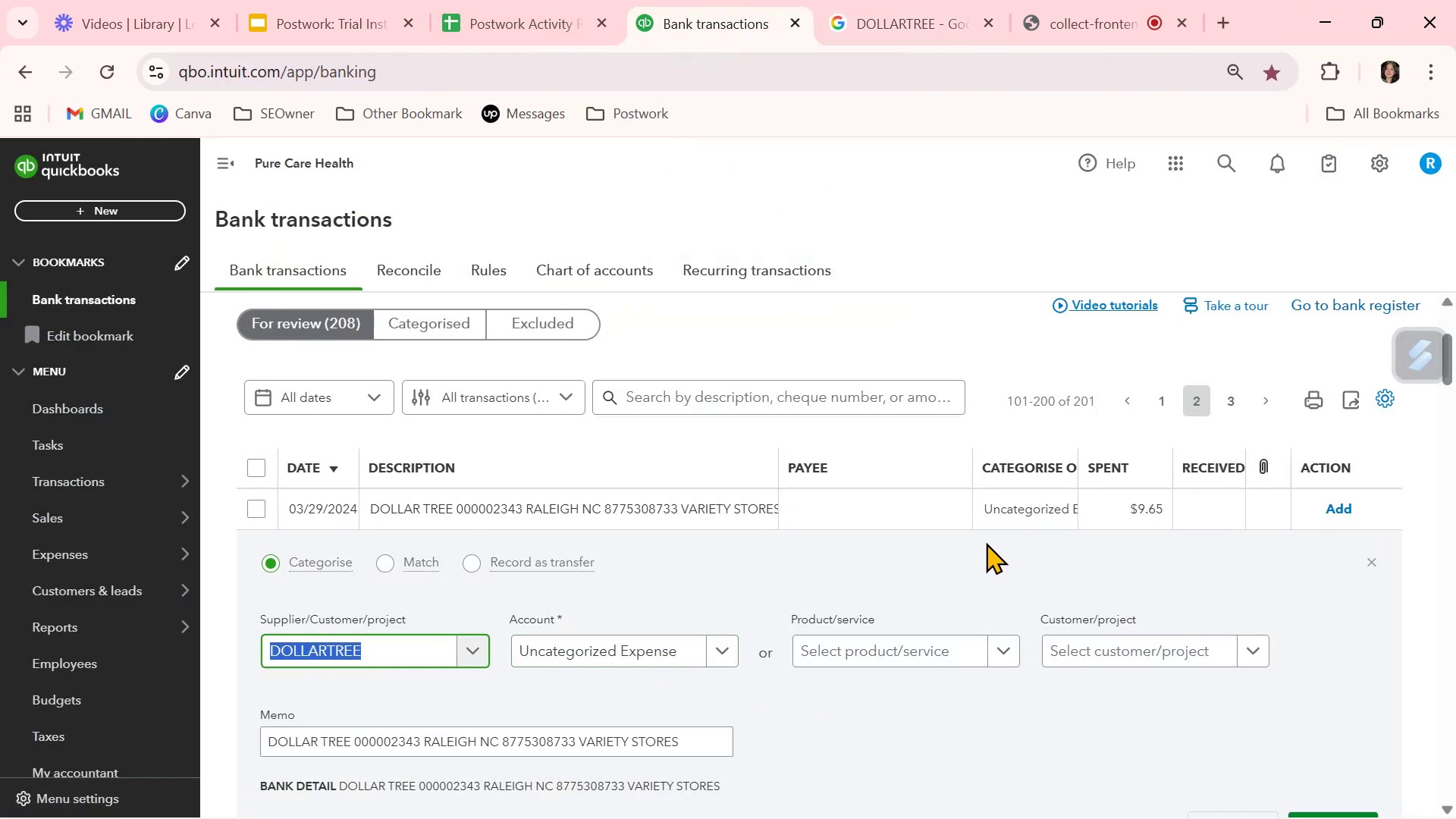 
left_click([720, 657])
 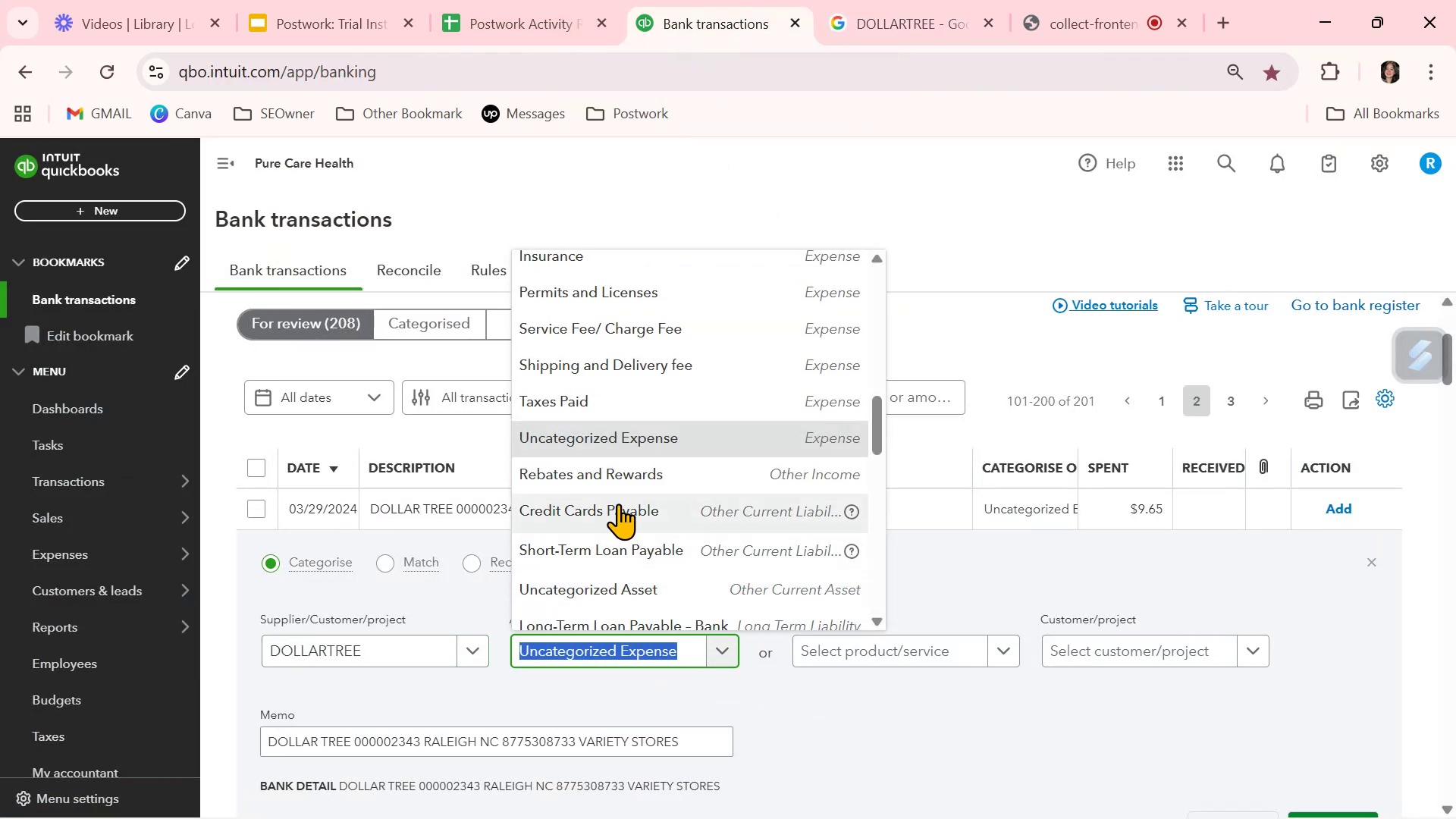 
scroll: coordinate [619, 502], scroll_direction: up, amount: 2.0
 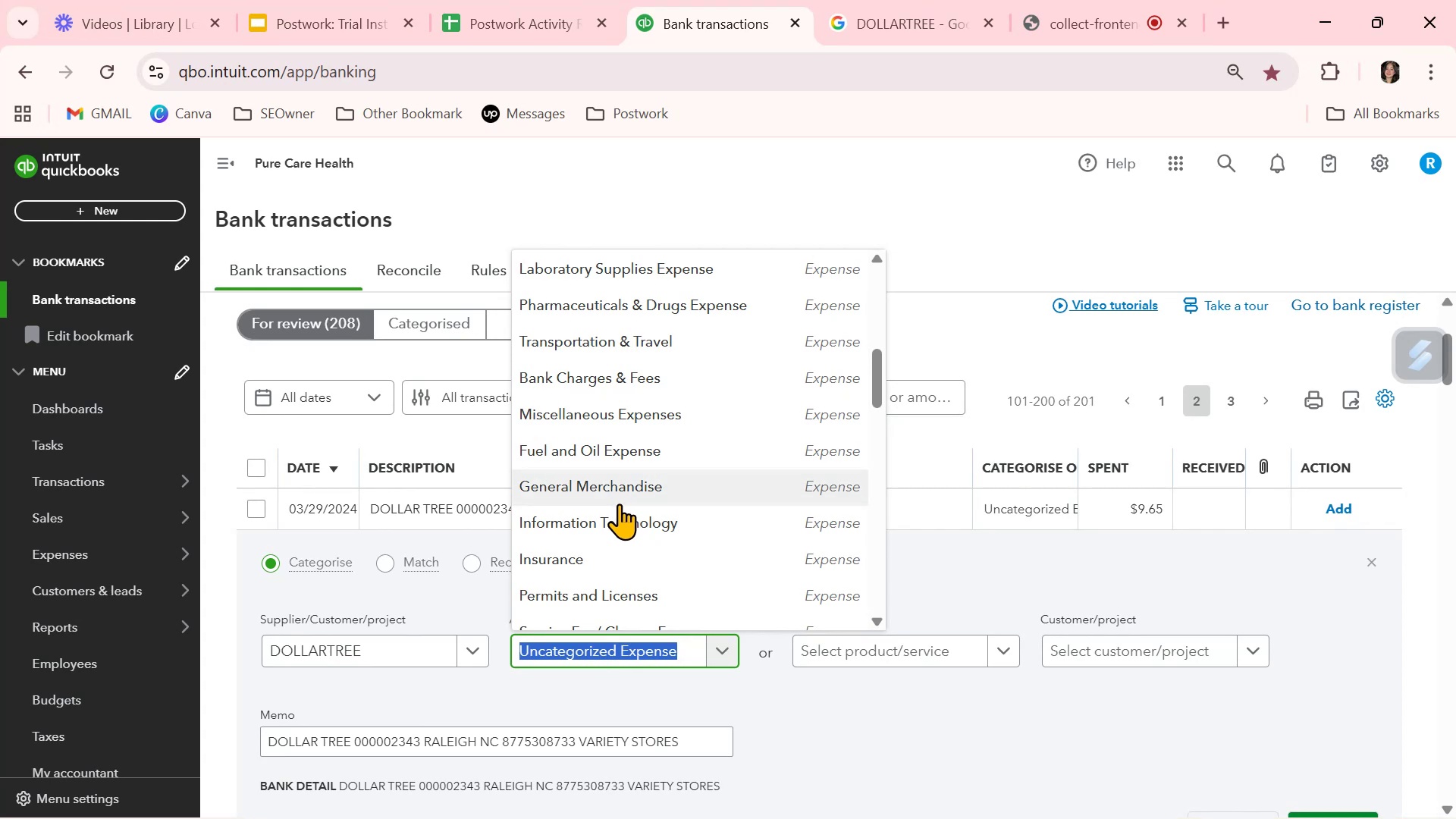 
scroll: coordinate [618, 505], scroll_direction: down, amount: 1.0
 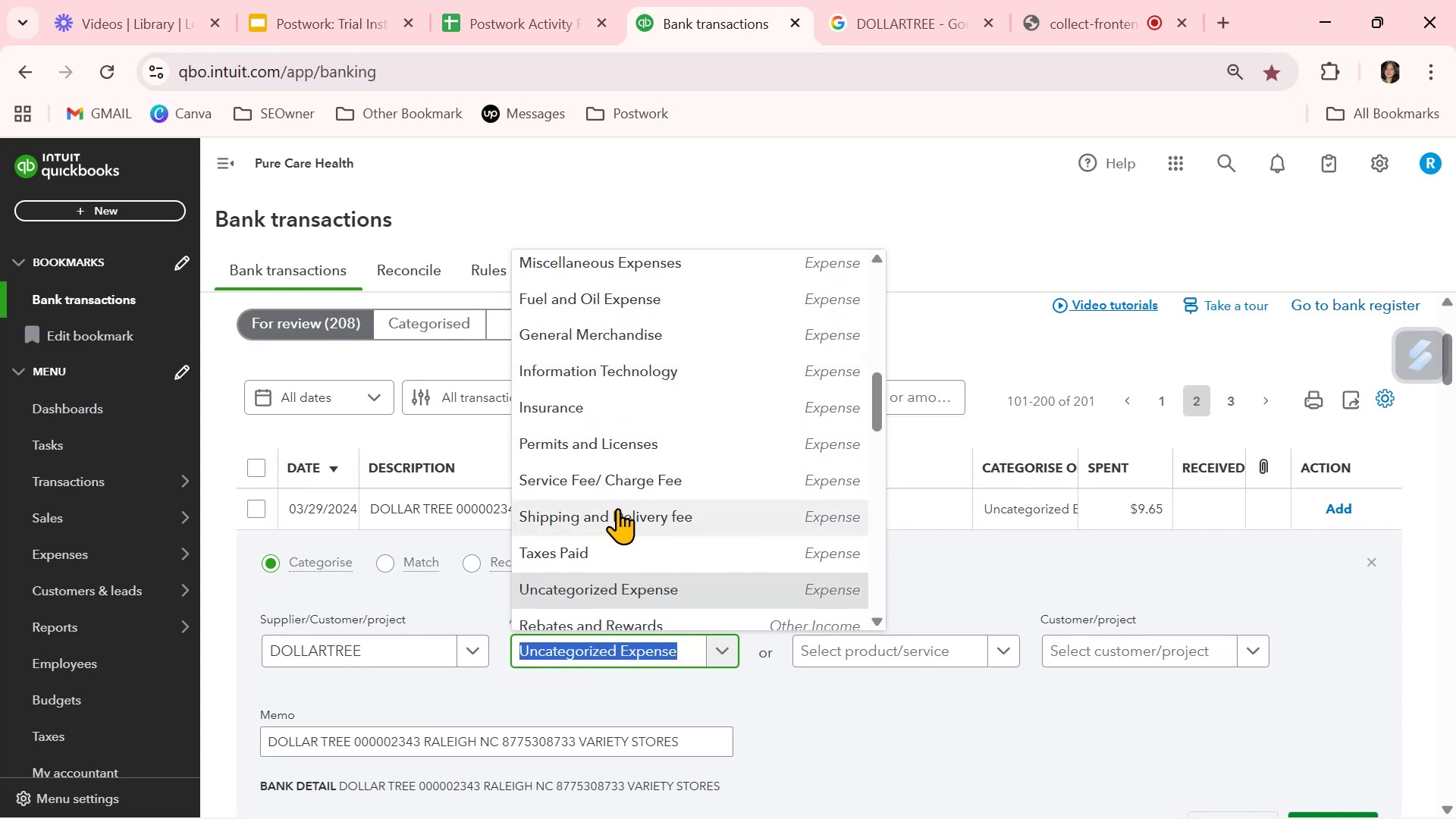 
wait(6.66)
 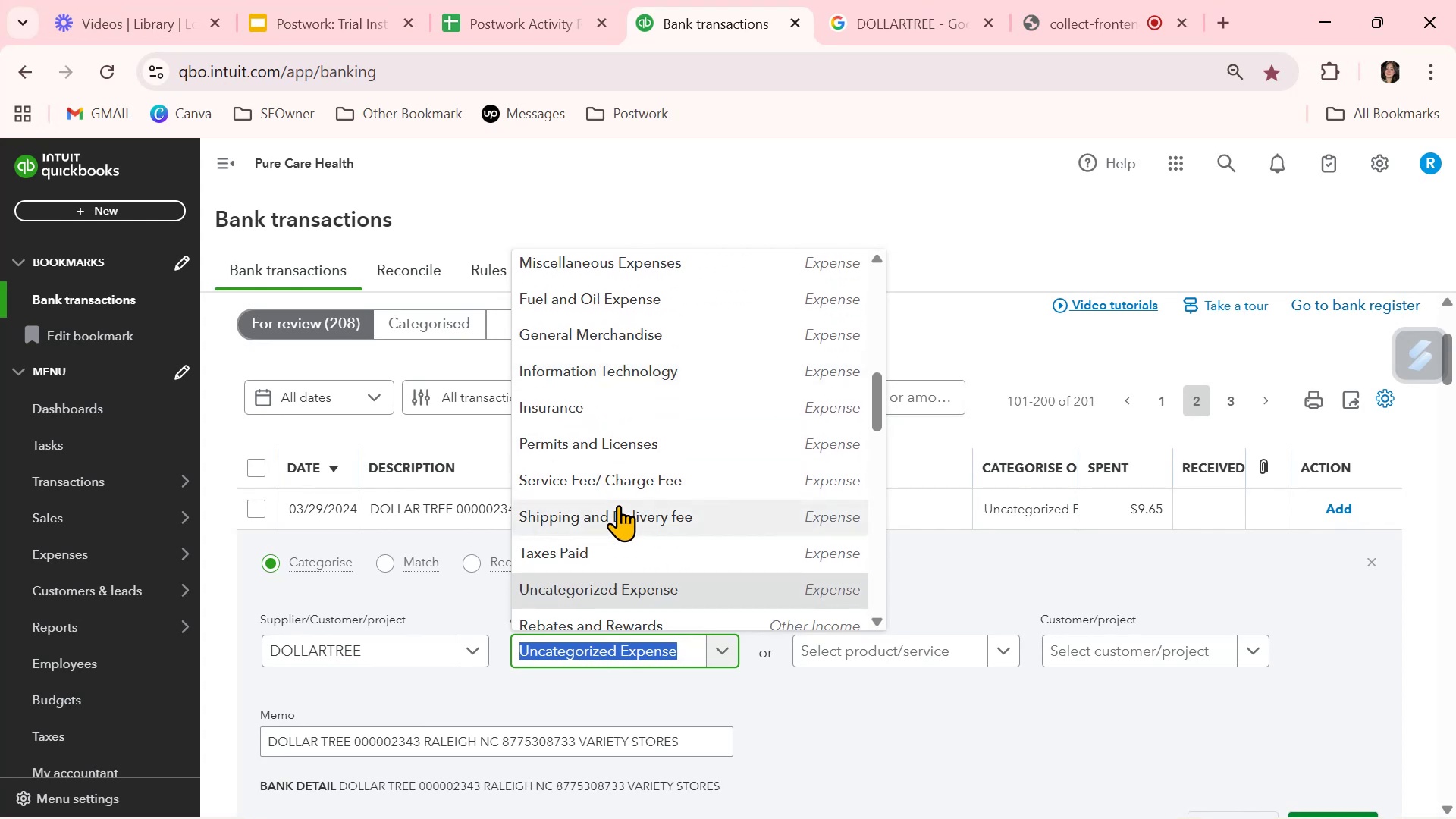 
scroll: coordinate [604, 522], scroll_direction: down, amount: 6.0
 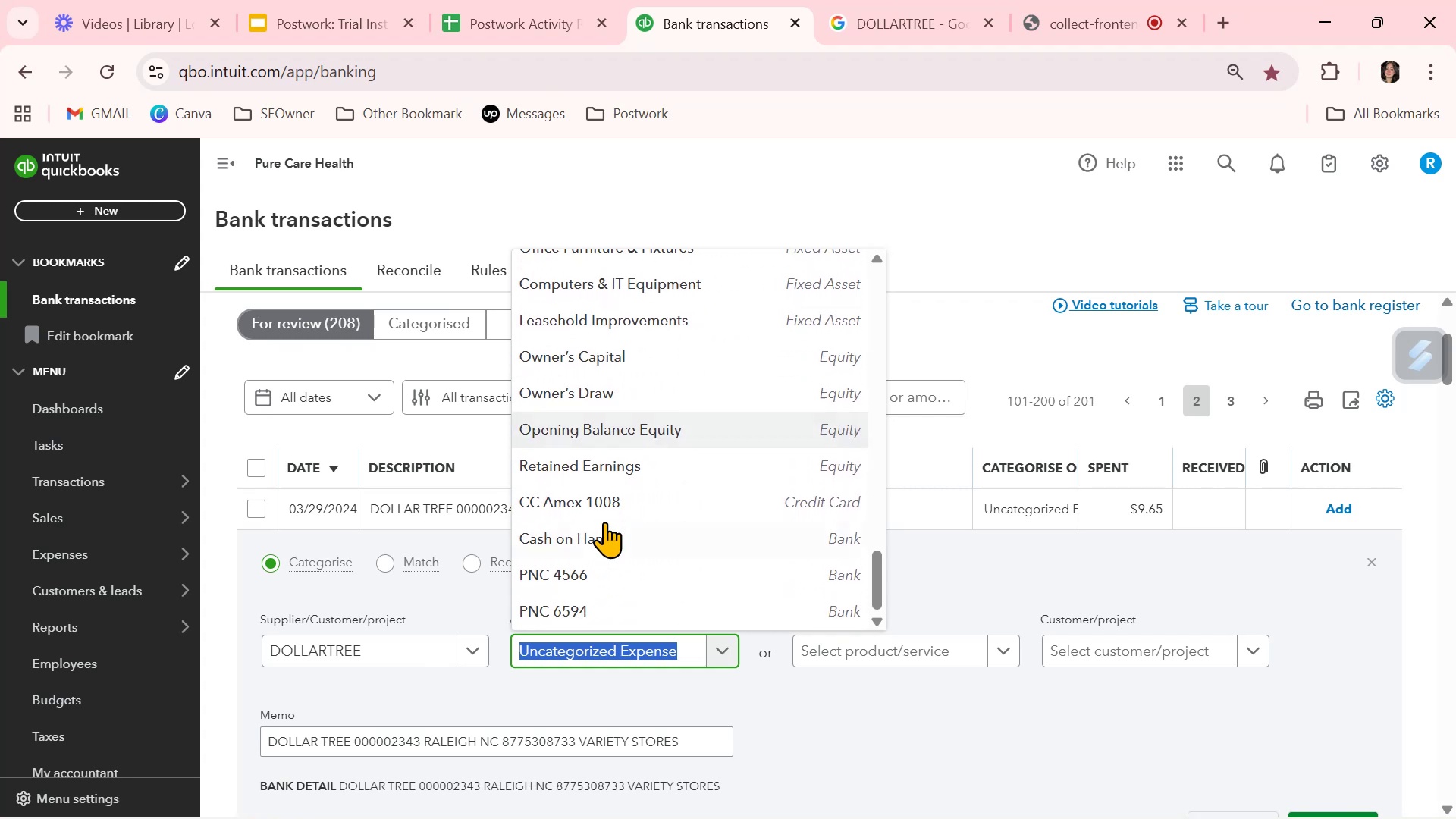 
scroll: coordinate [613, 384], scroll_direction: up, amount: 27.0
 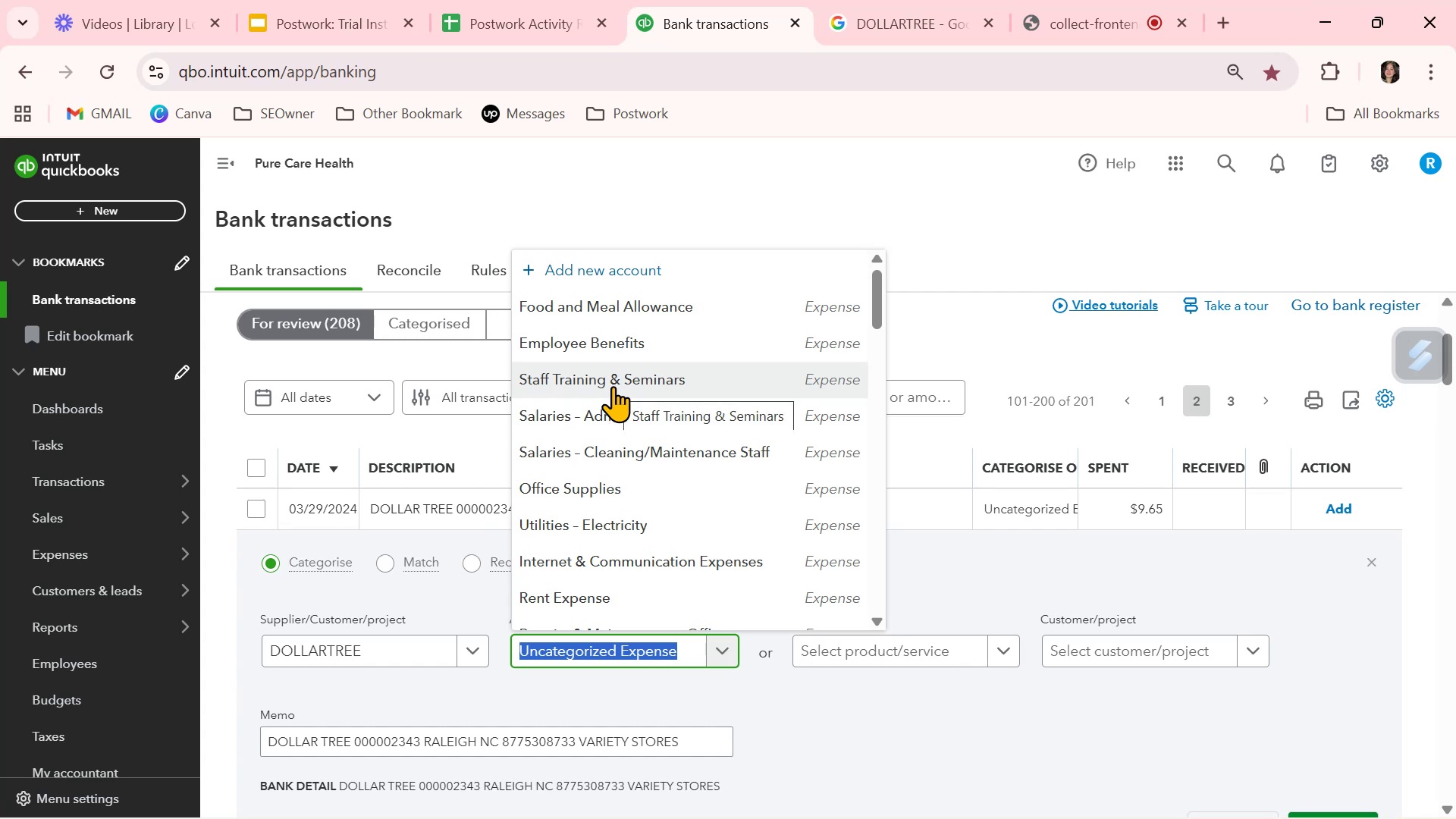 
wait(6.28)
 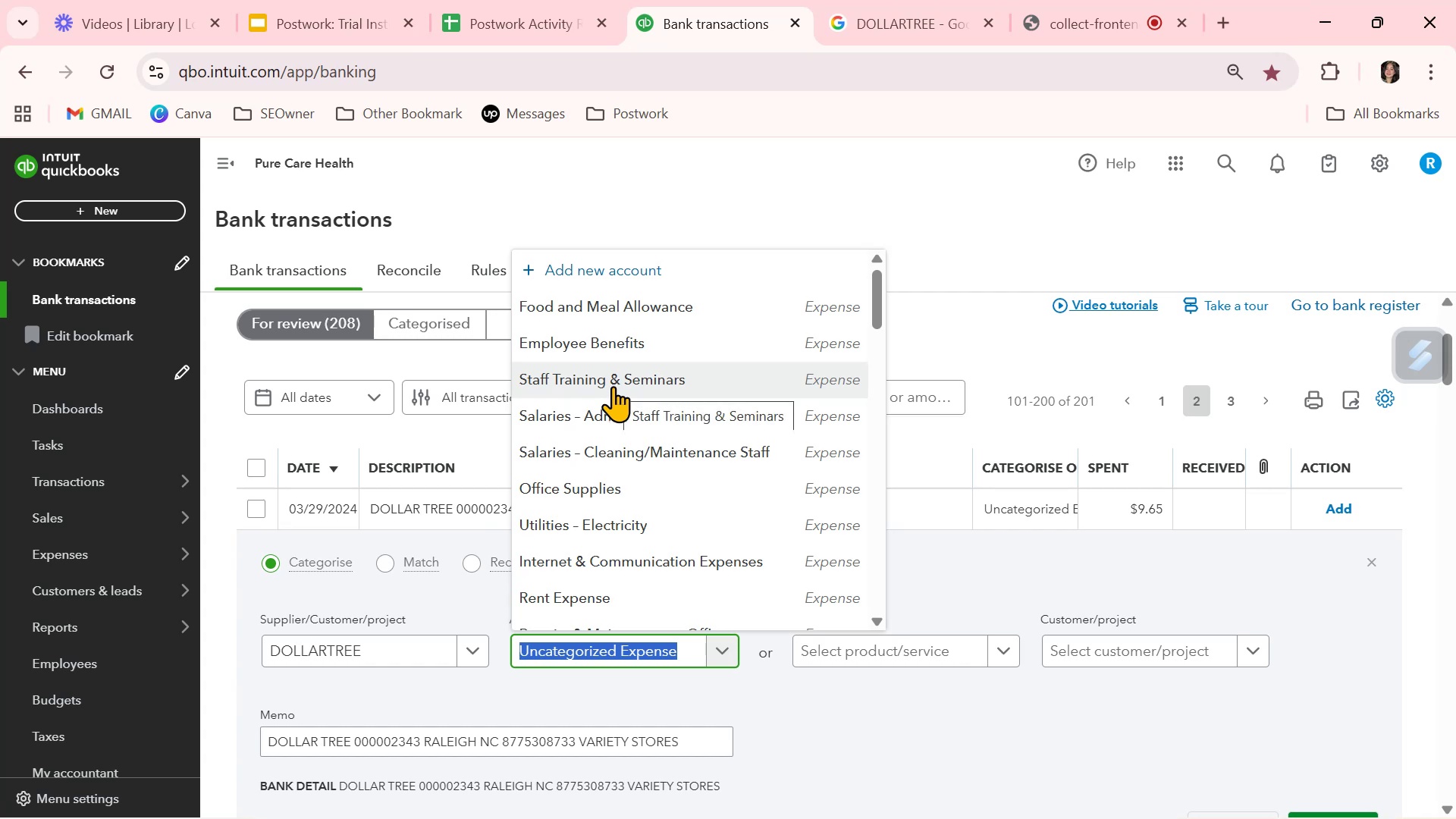 
scroll: coordinate [613, 394], scroll_direction: down, amount: 2.0
 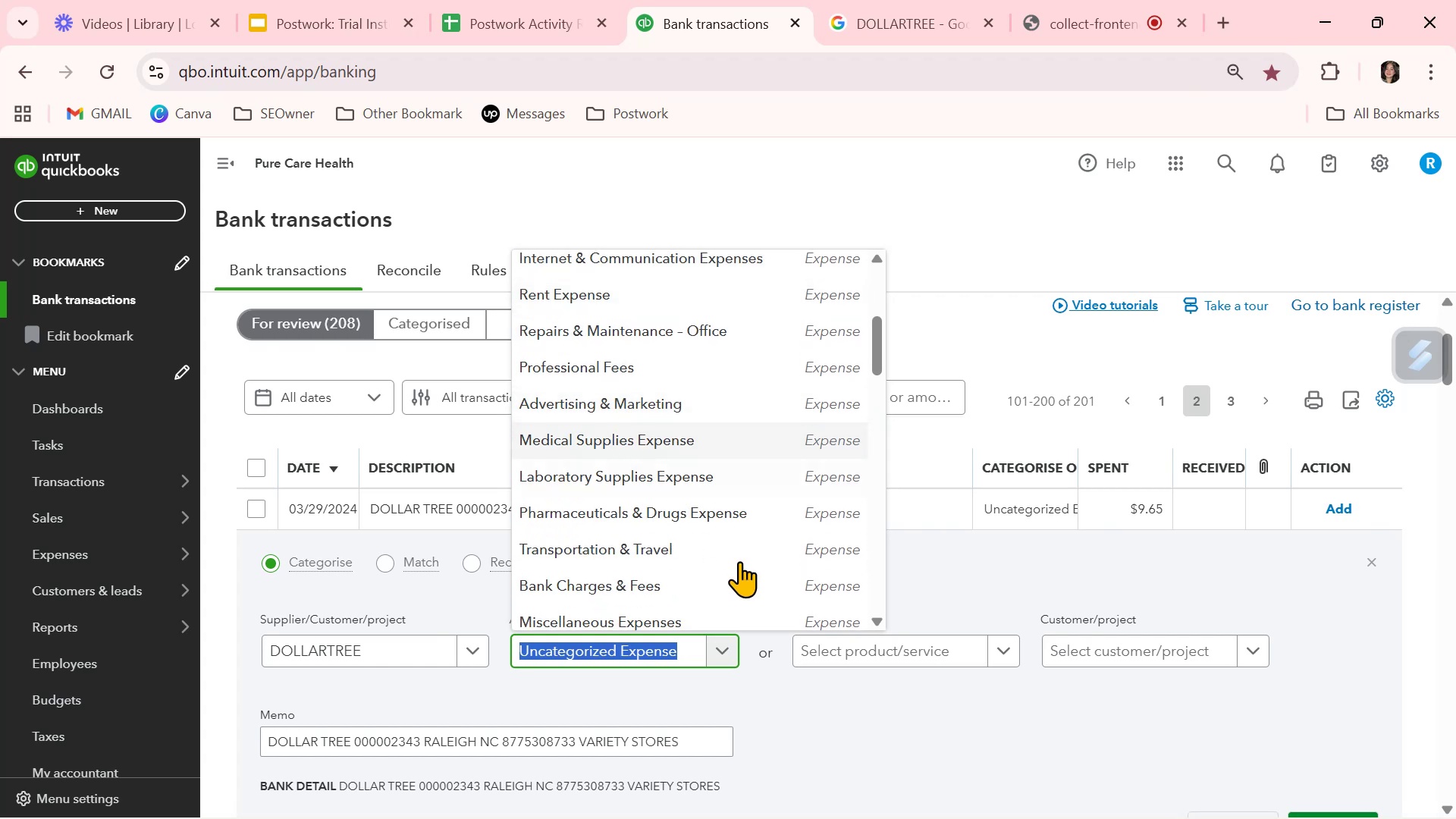 
wait(6.75)
 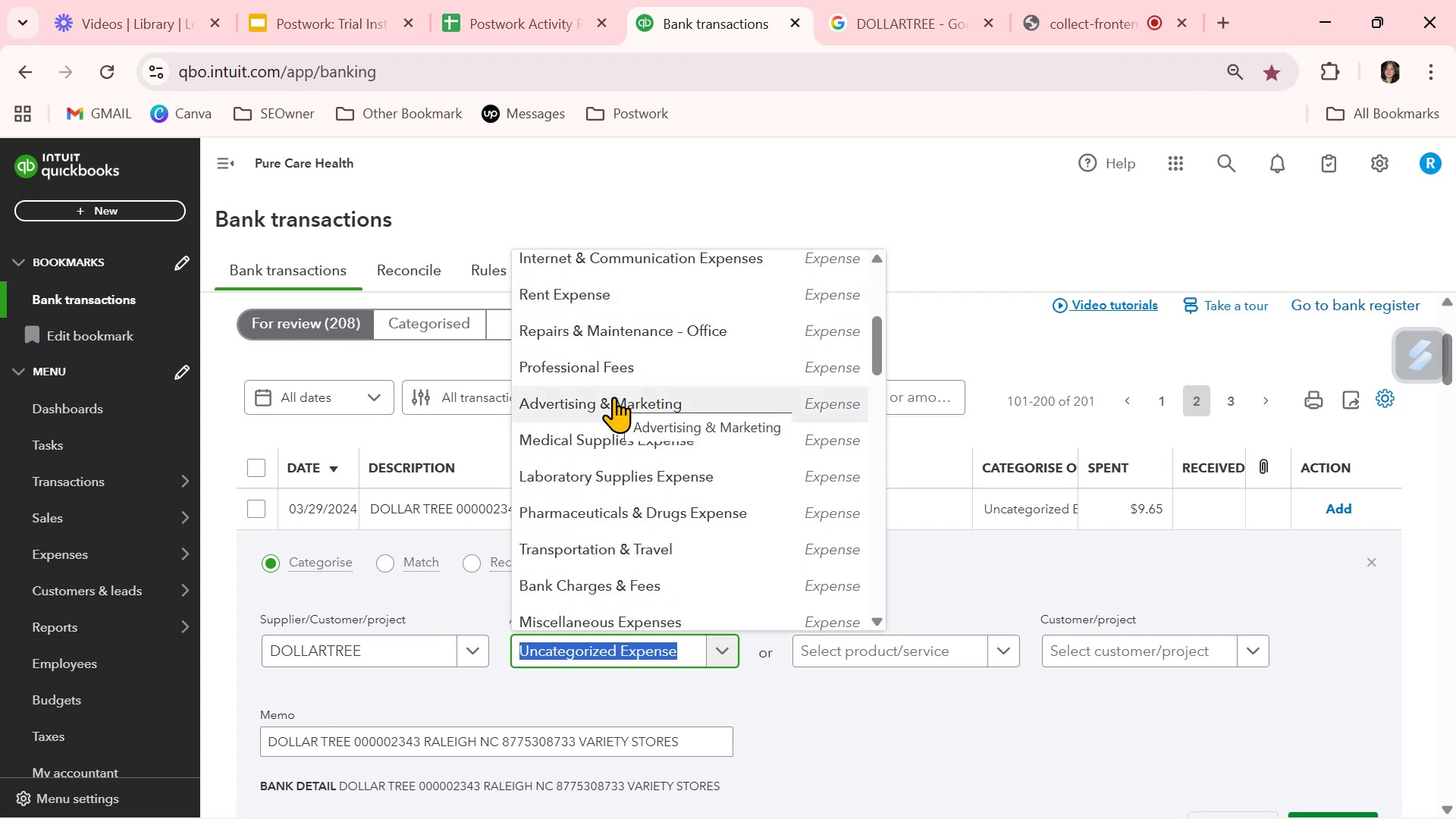 
left_click([1089, 776])
 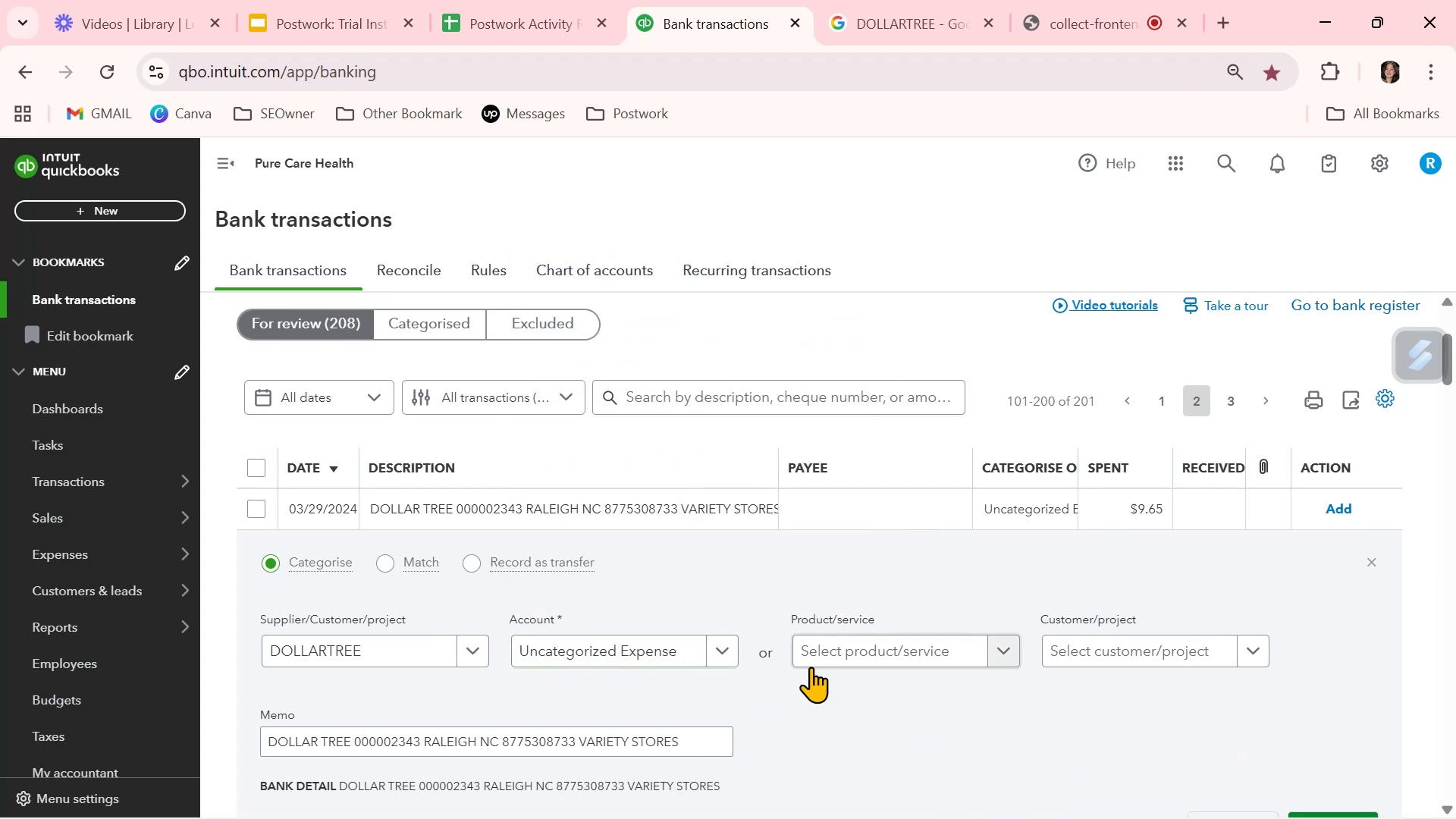 
scroll: coordinate [915, 654], scroll_direction: down, amount: 7.0
 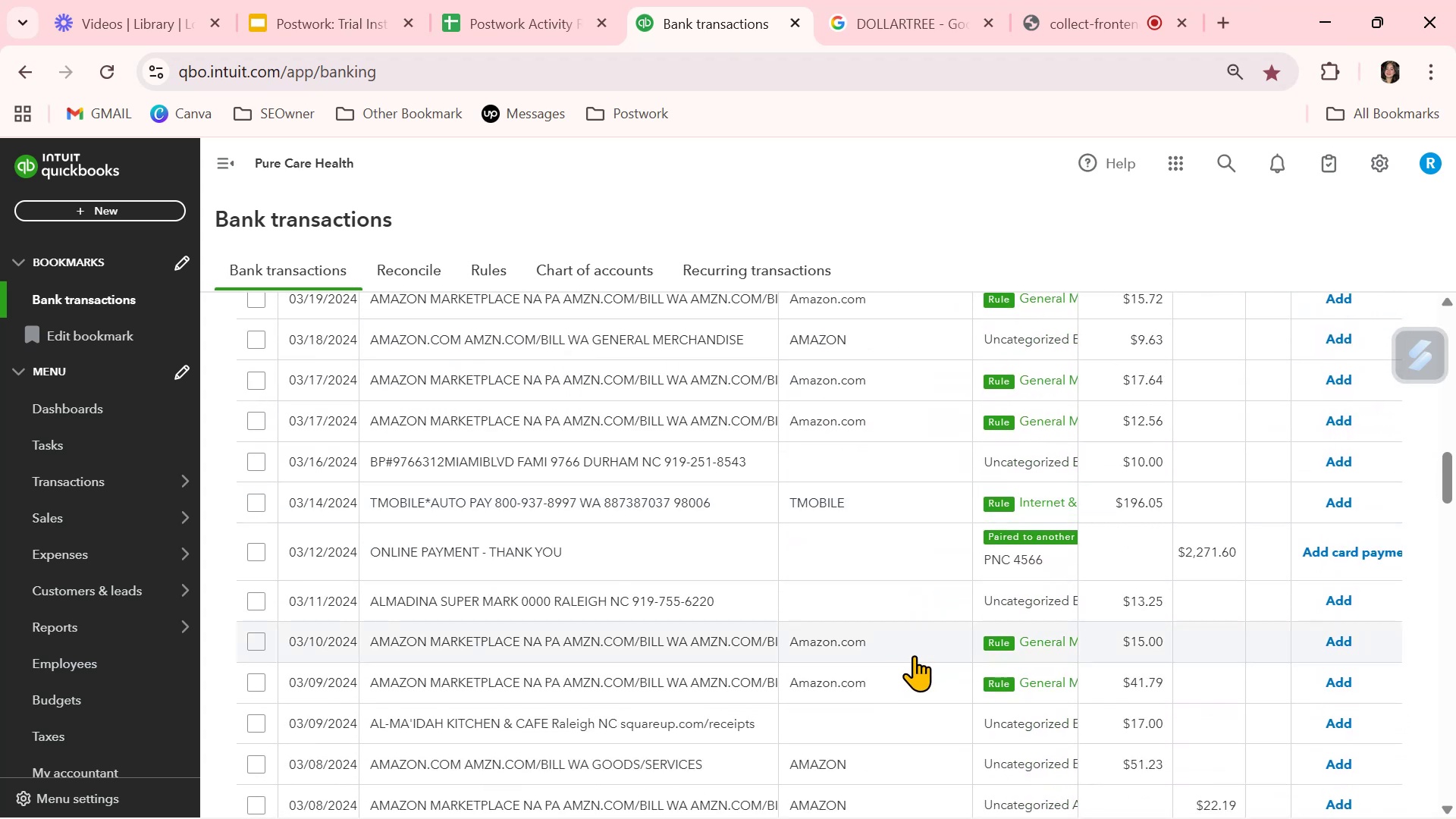 
left_click([817, 604])
 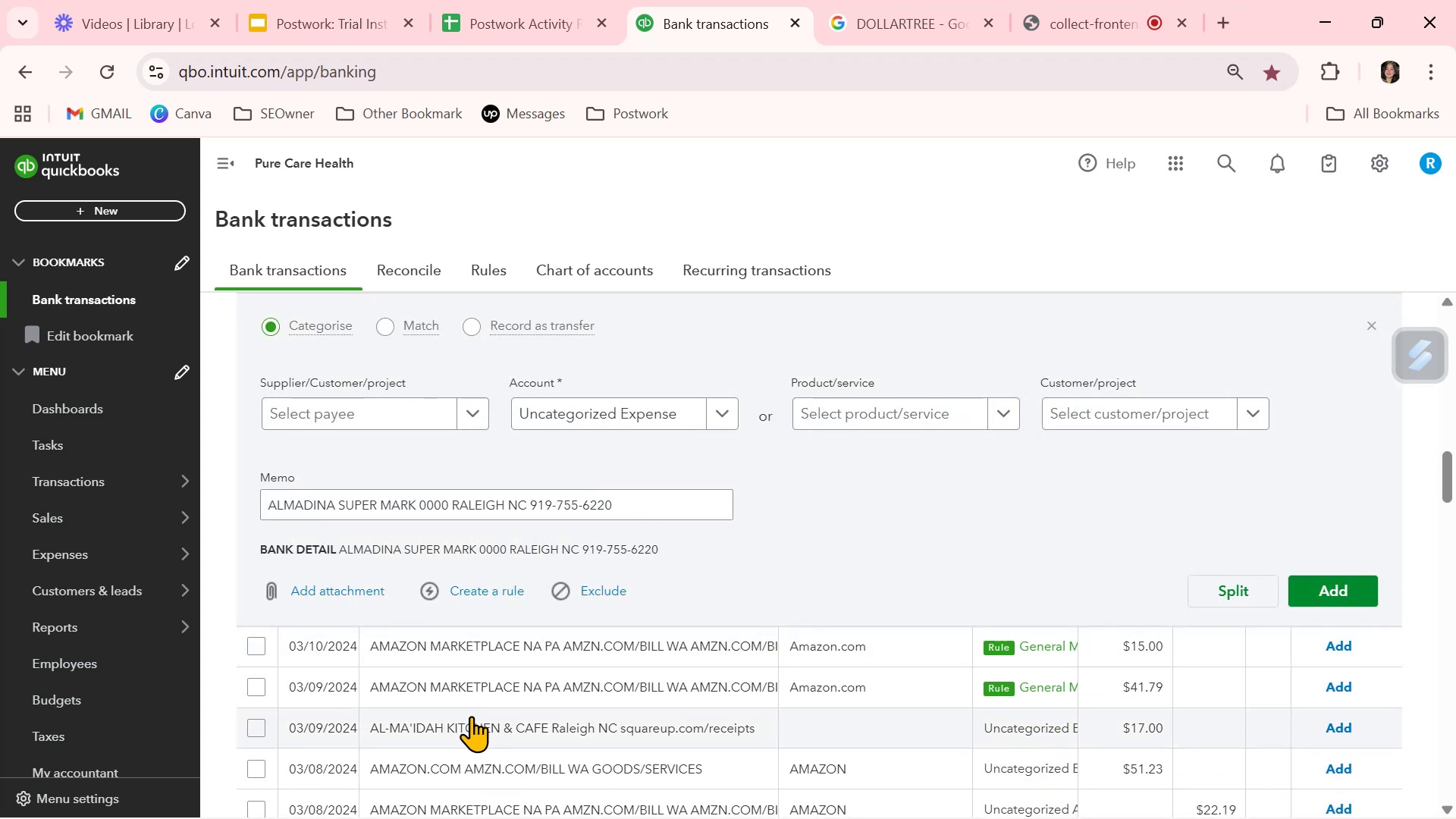 
scroll: coordinate [814, 697], scroll_direction: down, amount: 3.0
 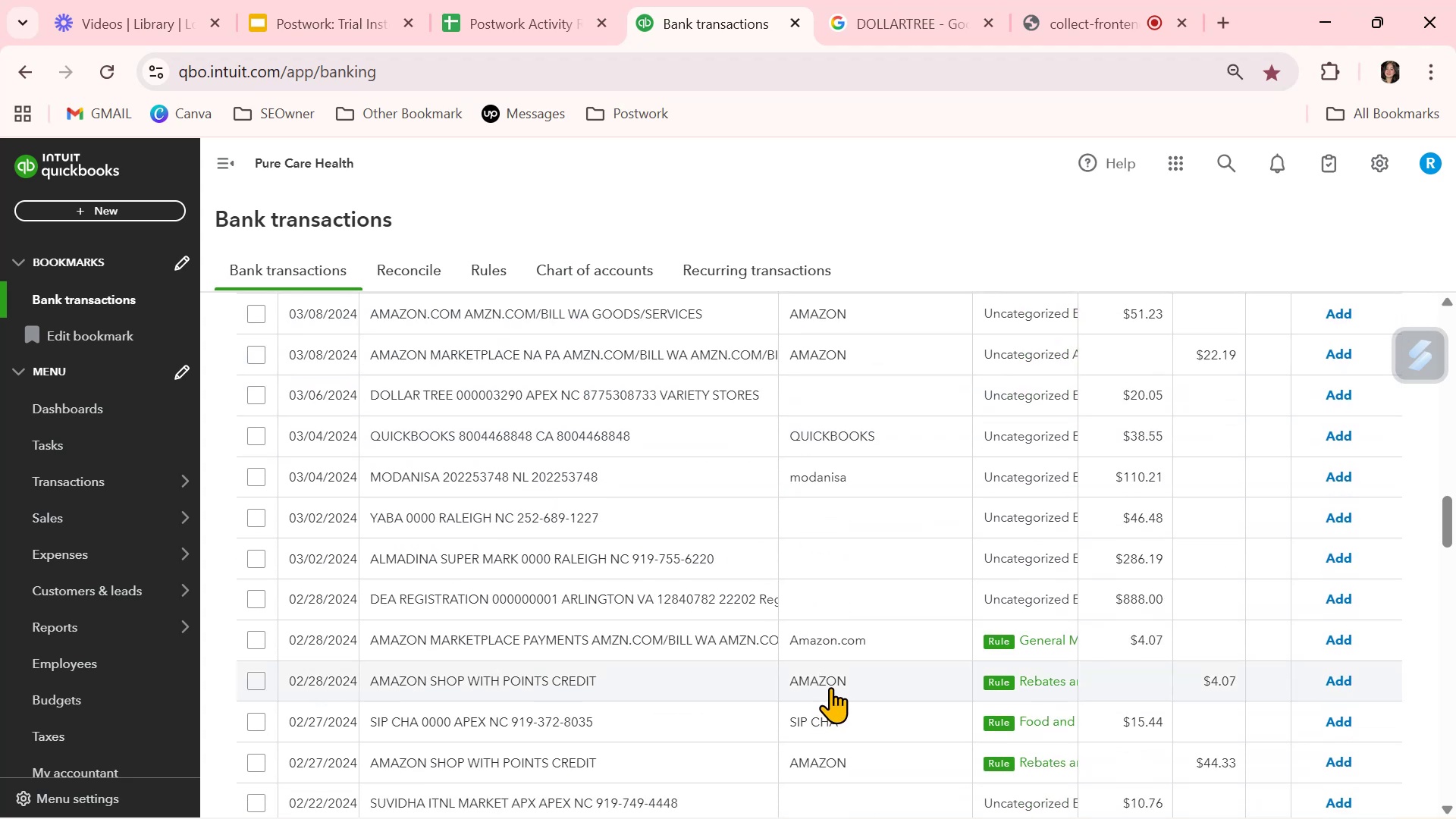 
wait(8.38)
 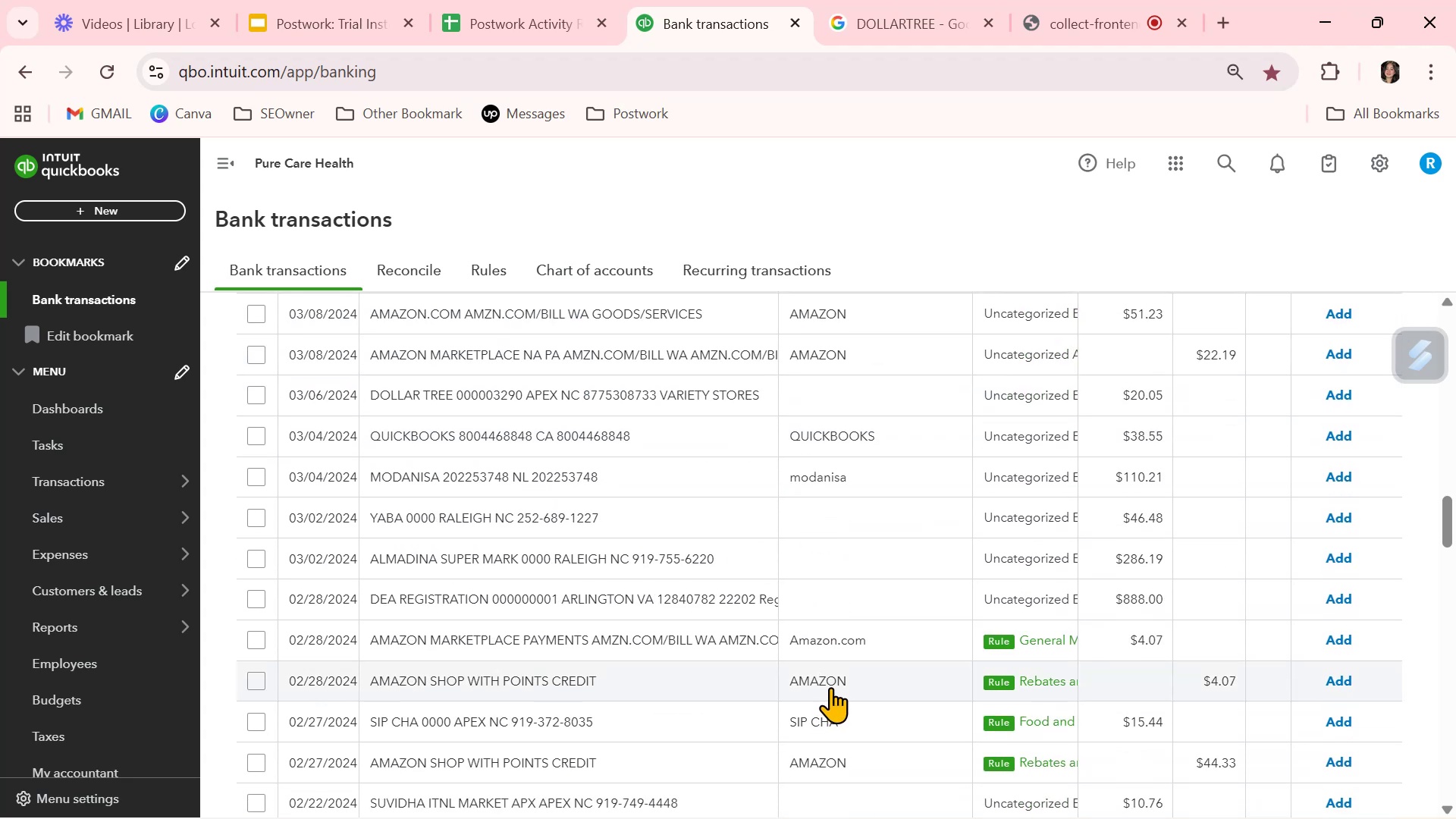 
left_click([846, 595])
 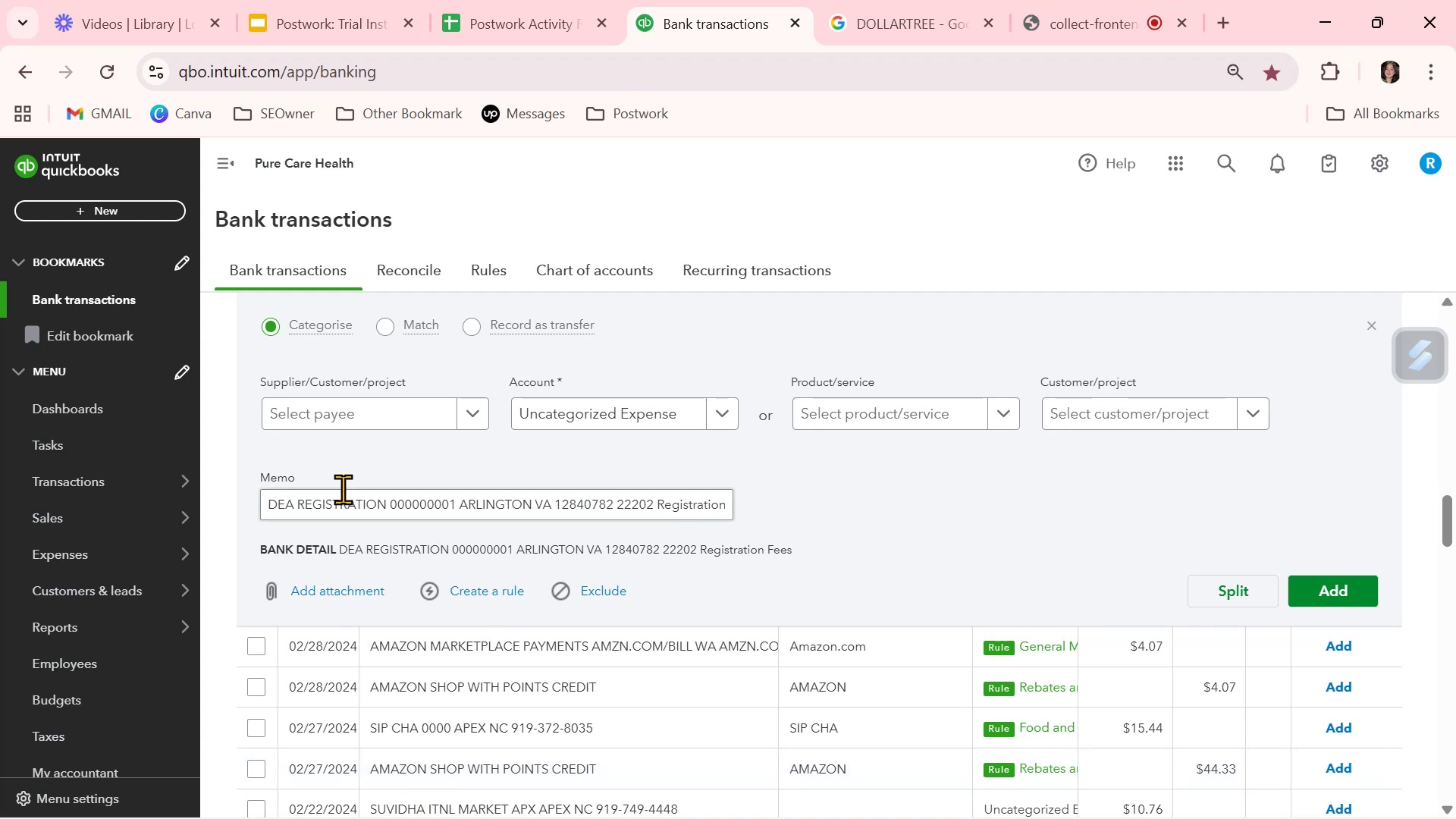 
left_click_drag(start_coordinate=[386, 509], to_coordinate=[238, 505])
 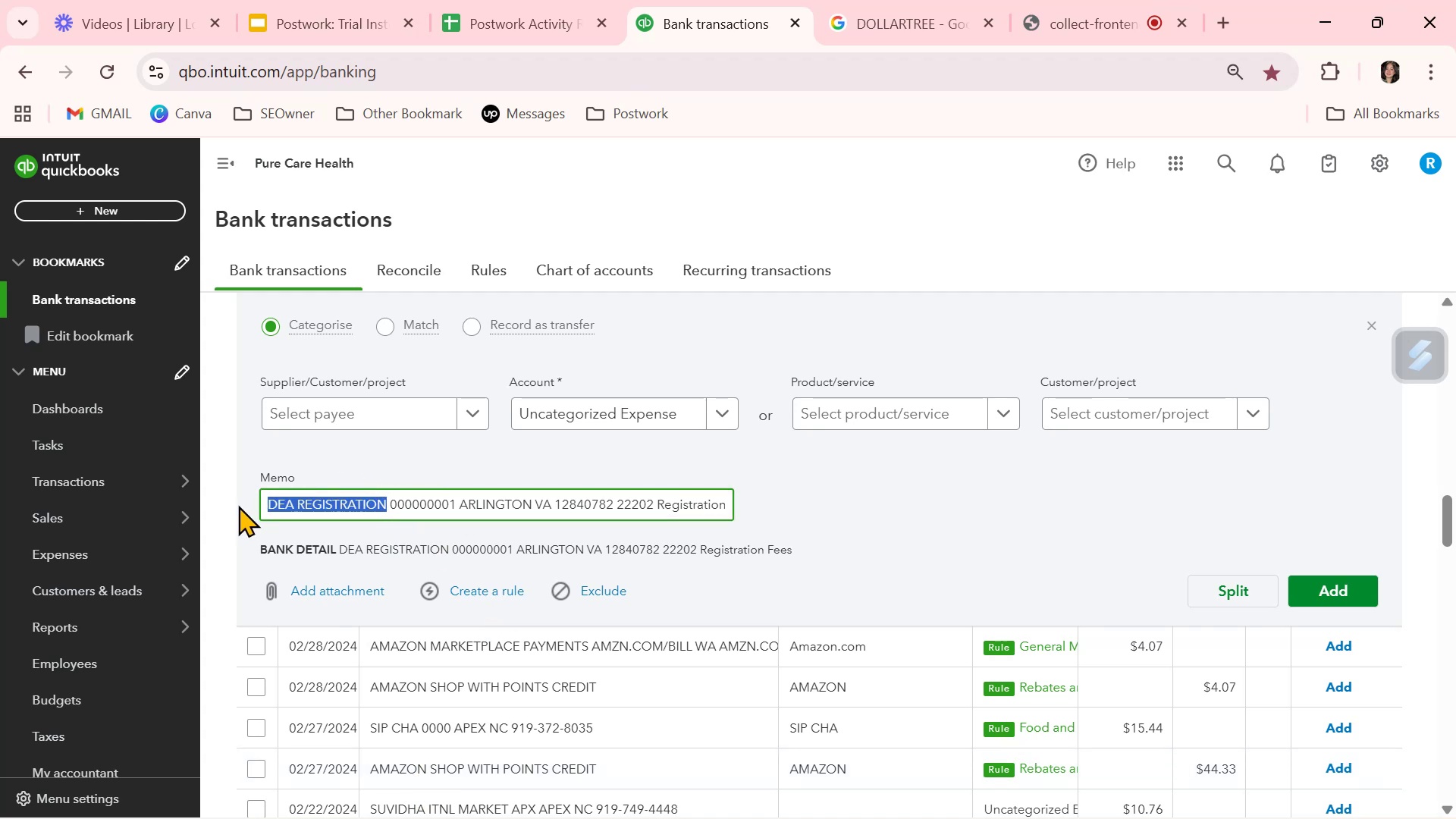 
key(Control+ControlLeft)
 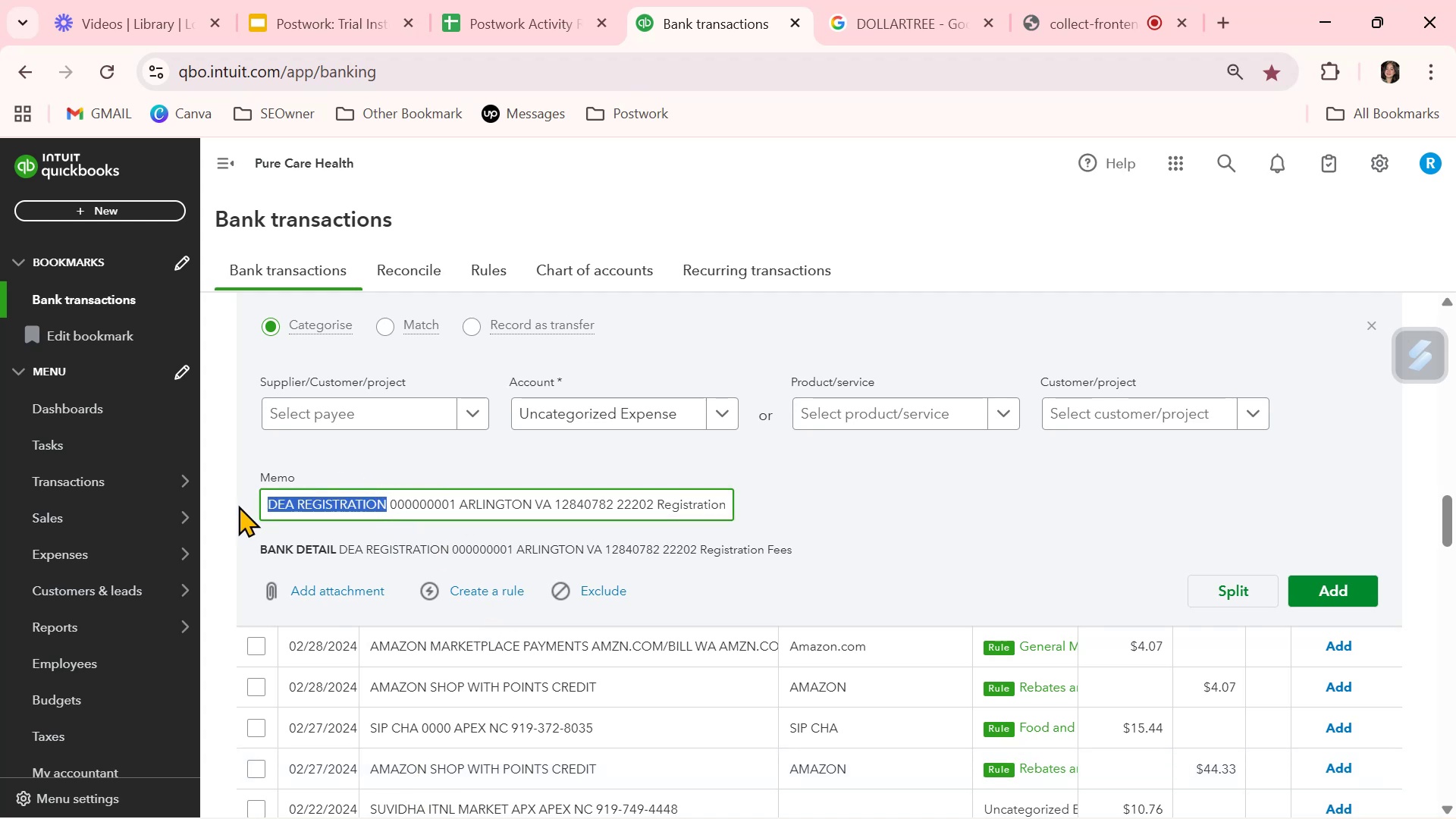 
key(Control+C)
 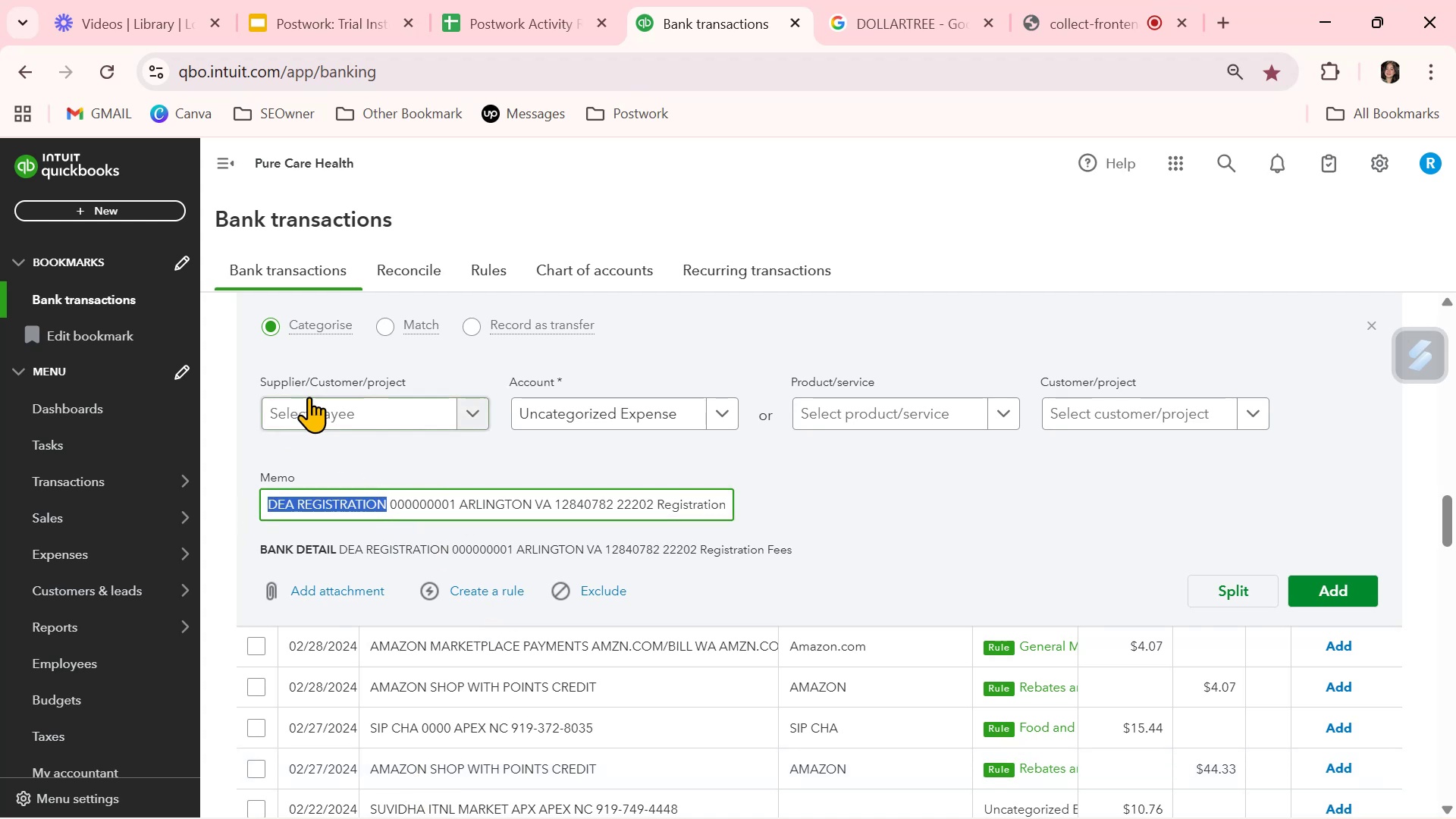 
left_click([309, 397])
 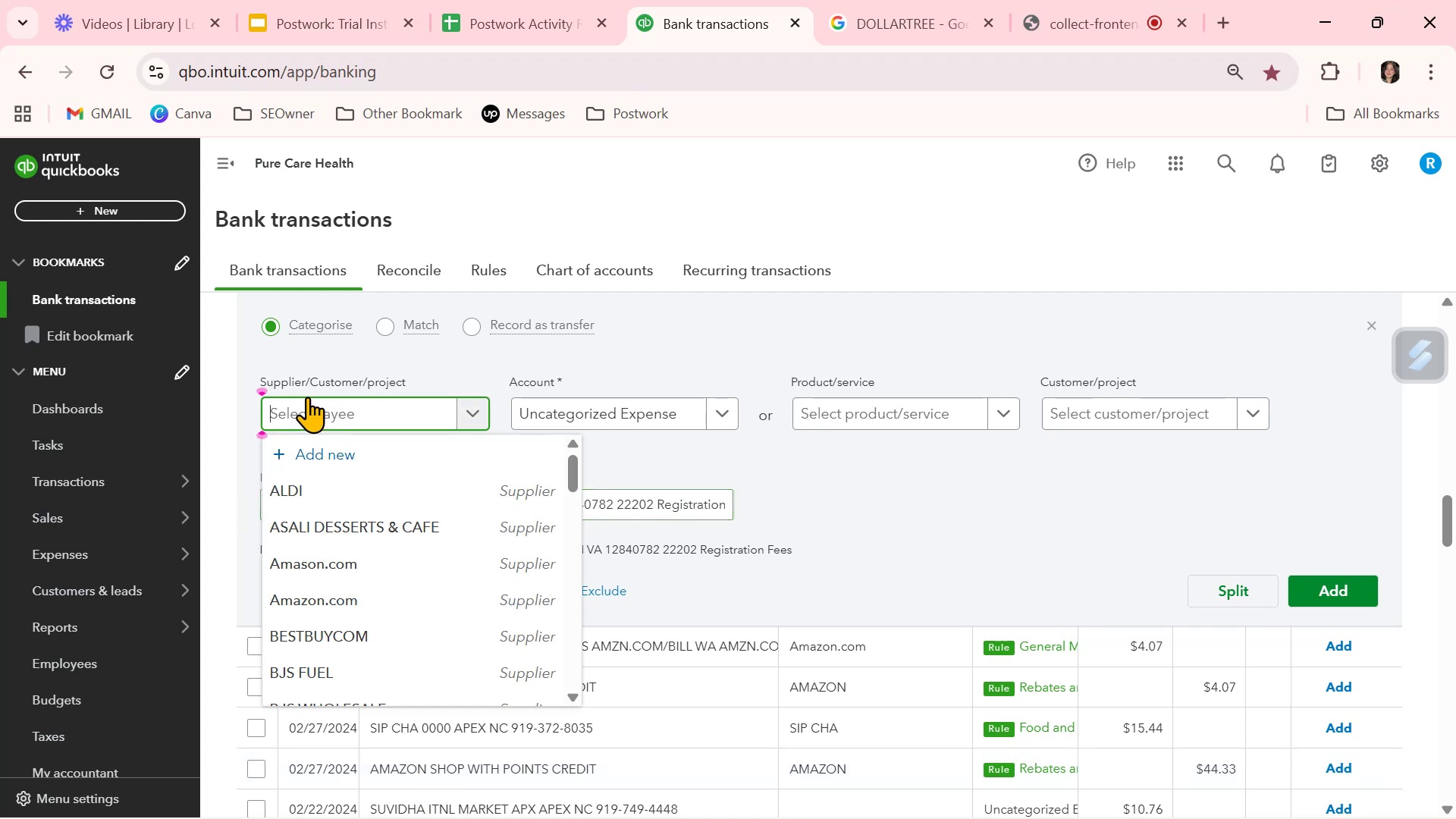 
key(Control+ControlLeft)
 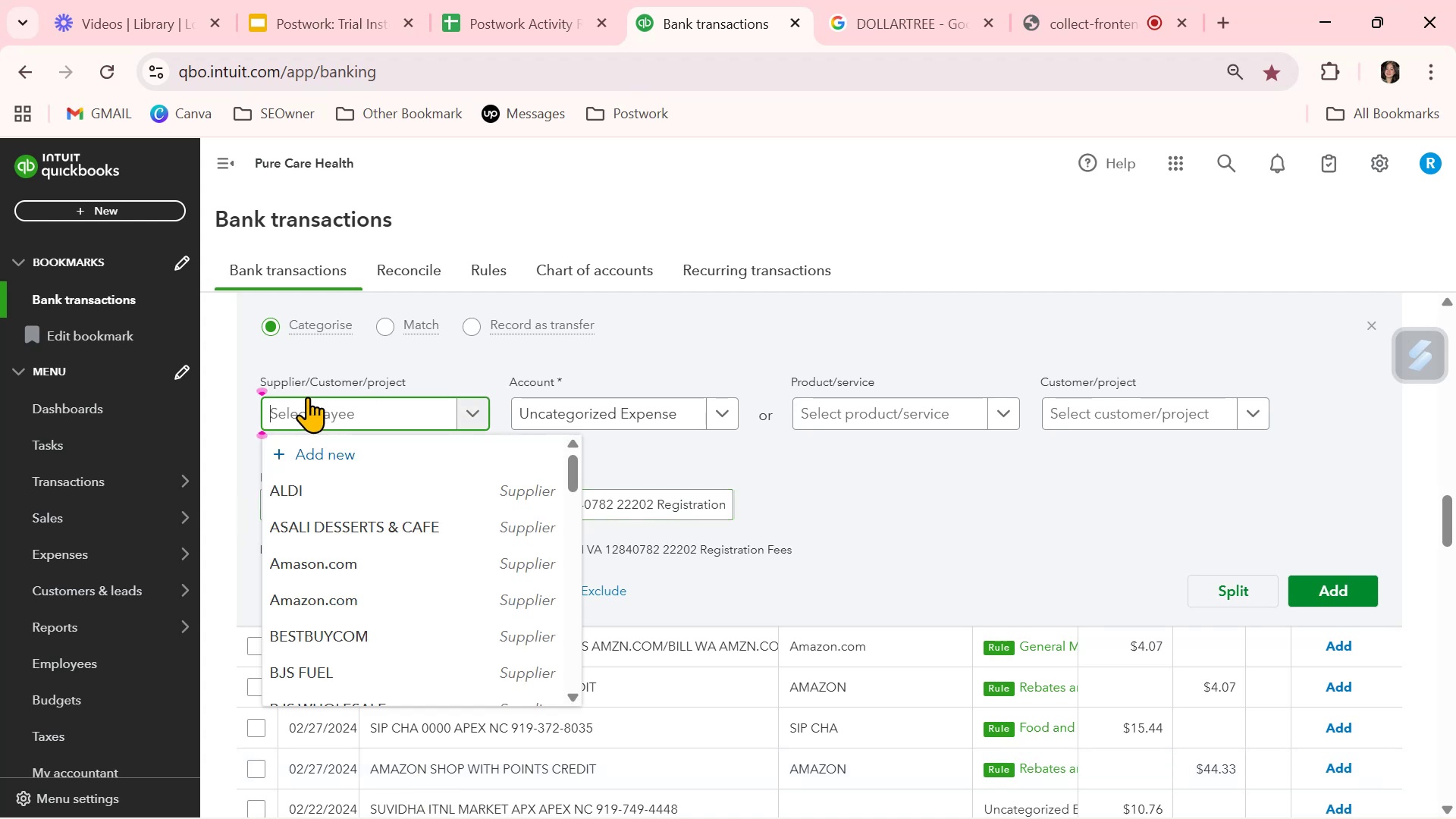 
key(Control+V)
 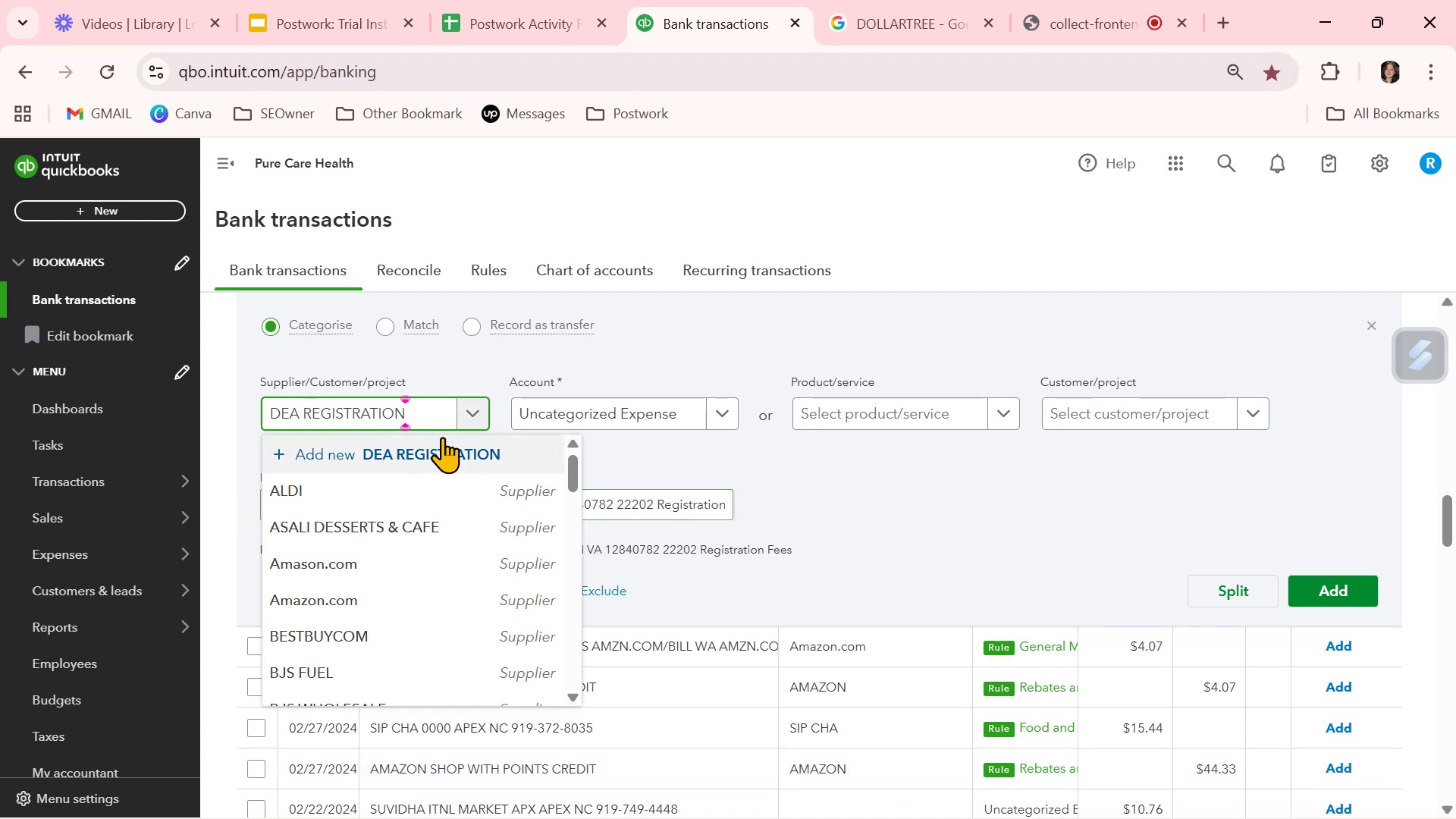 
left_click([432, 450])
 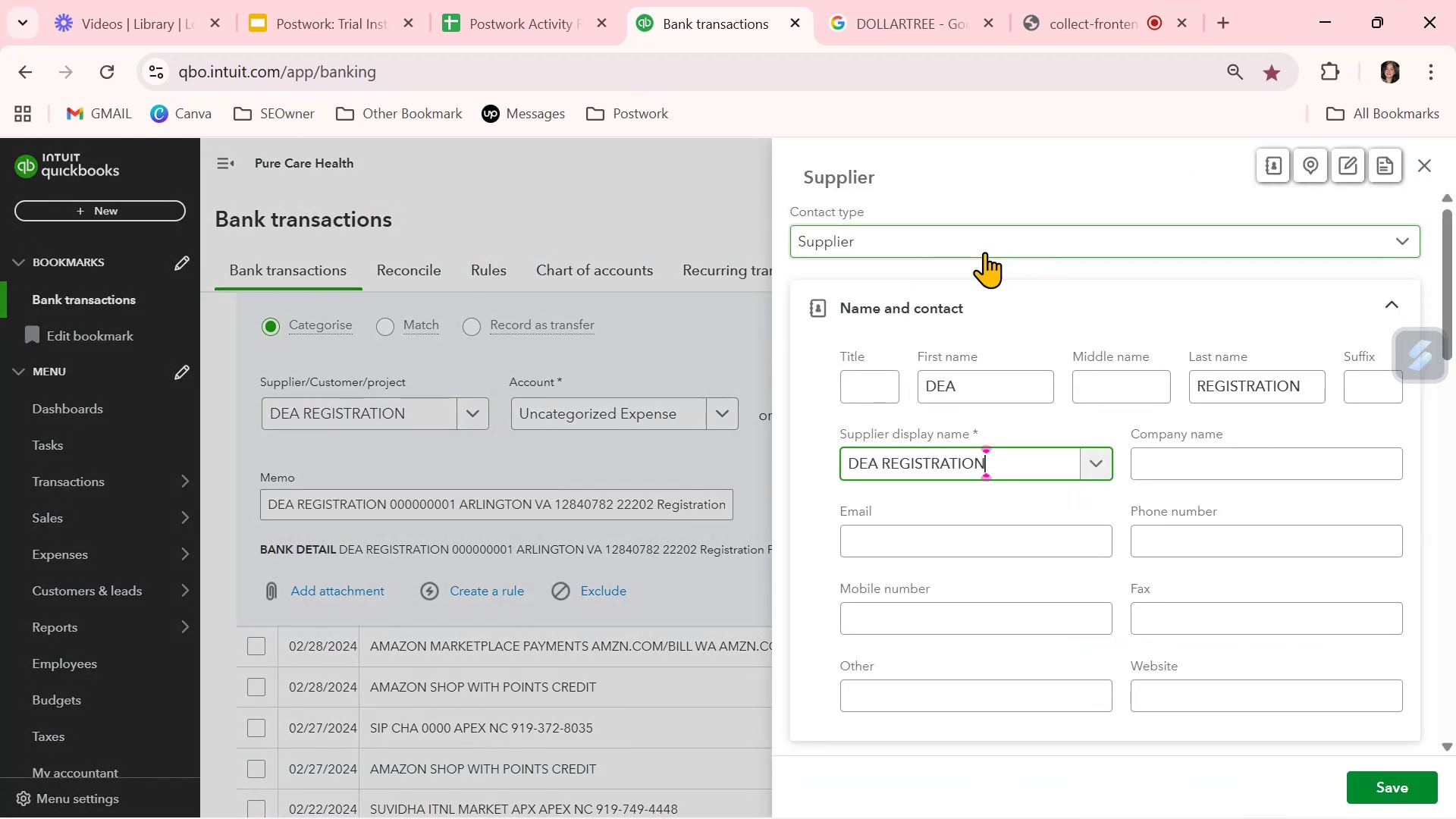 
left_click_drag(start_coordinate=[980, 393], to_coordinate=[856, 395])
 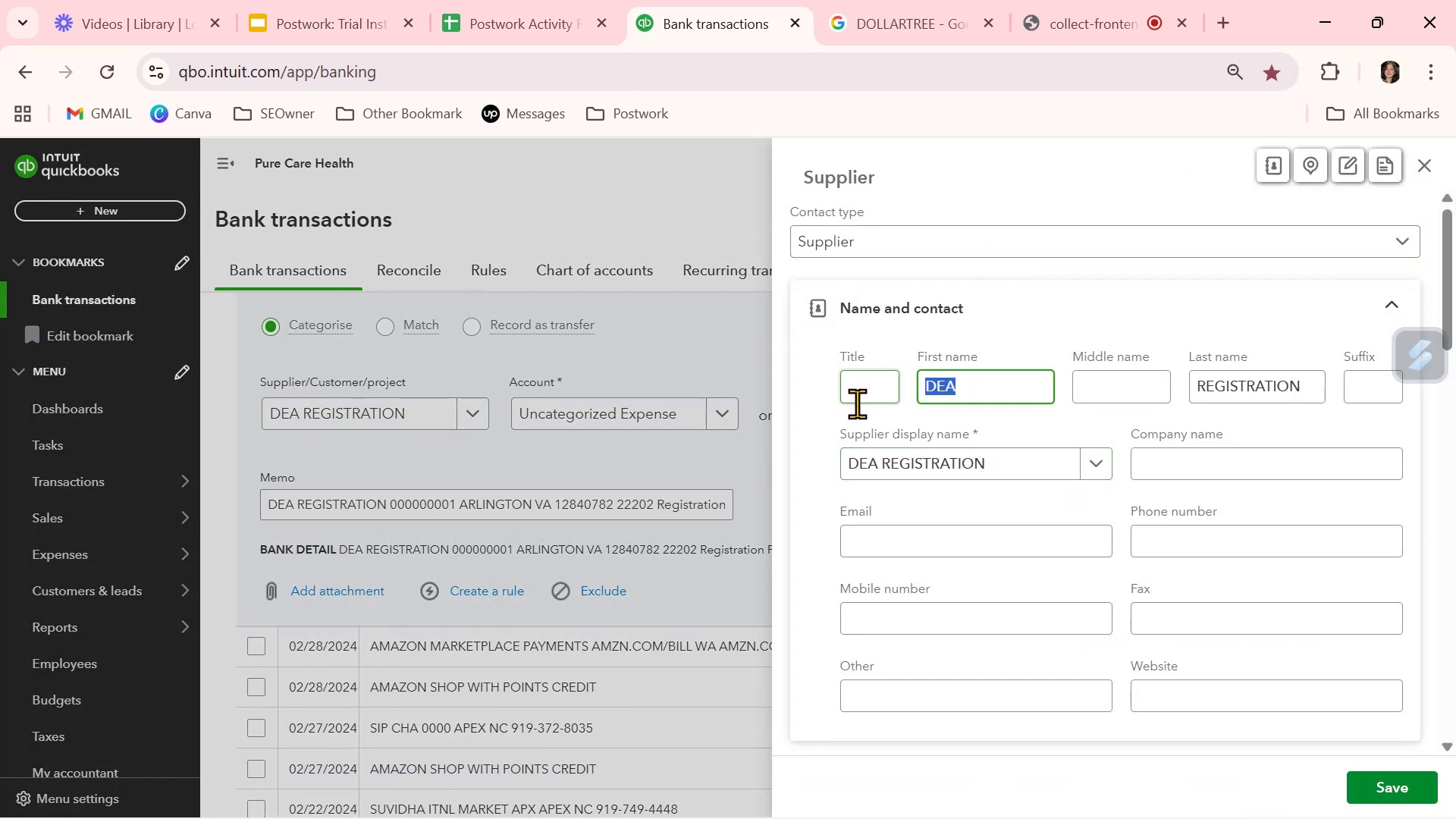 
key(Backspace)
 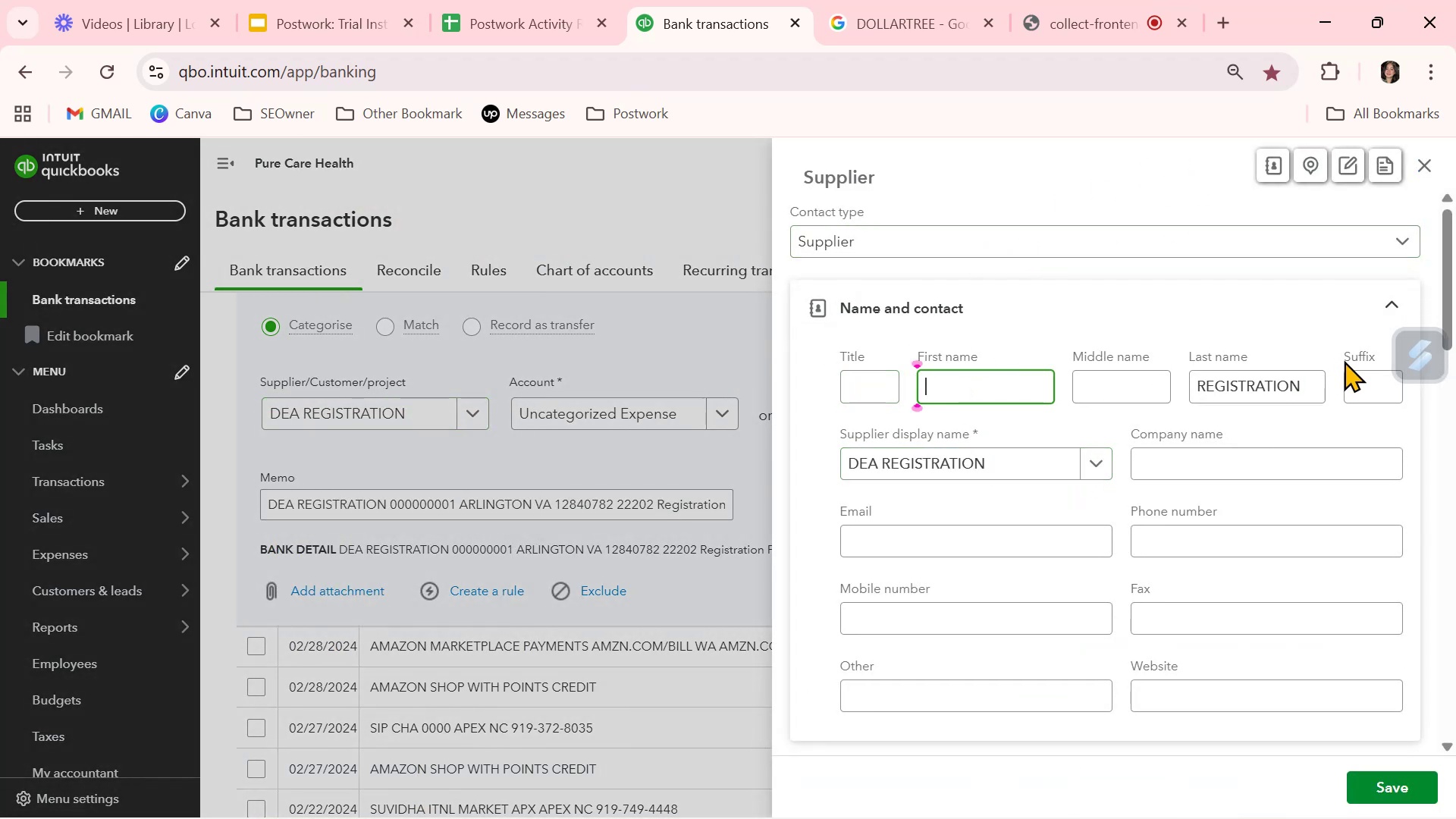 
left_click_drag(start_coordinate=[1315, 378], to_coordinate=[997, 380])
 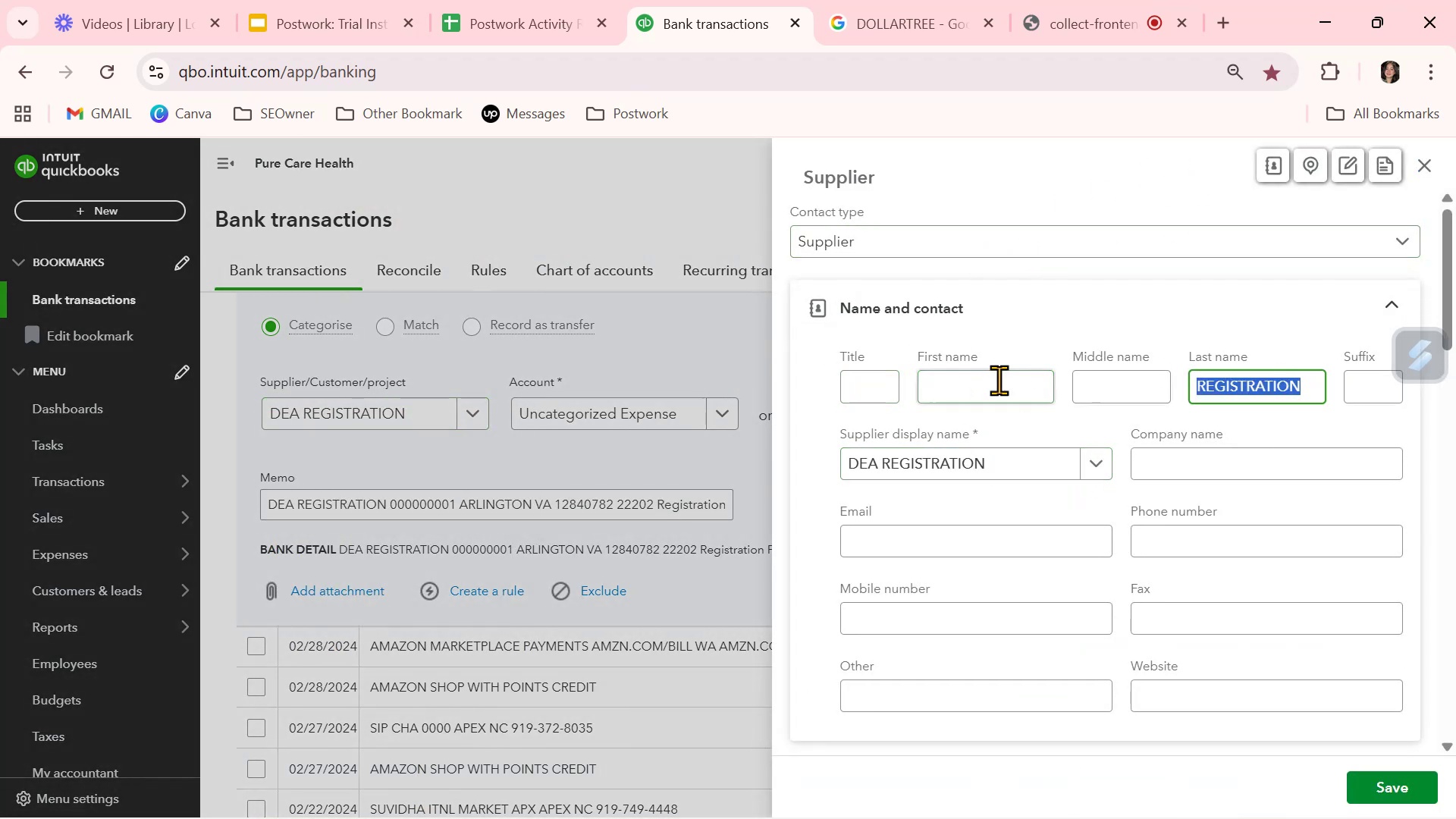 
key(Backspace)
 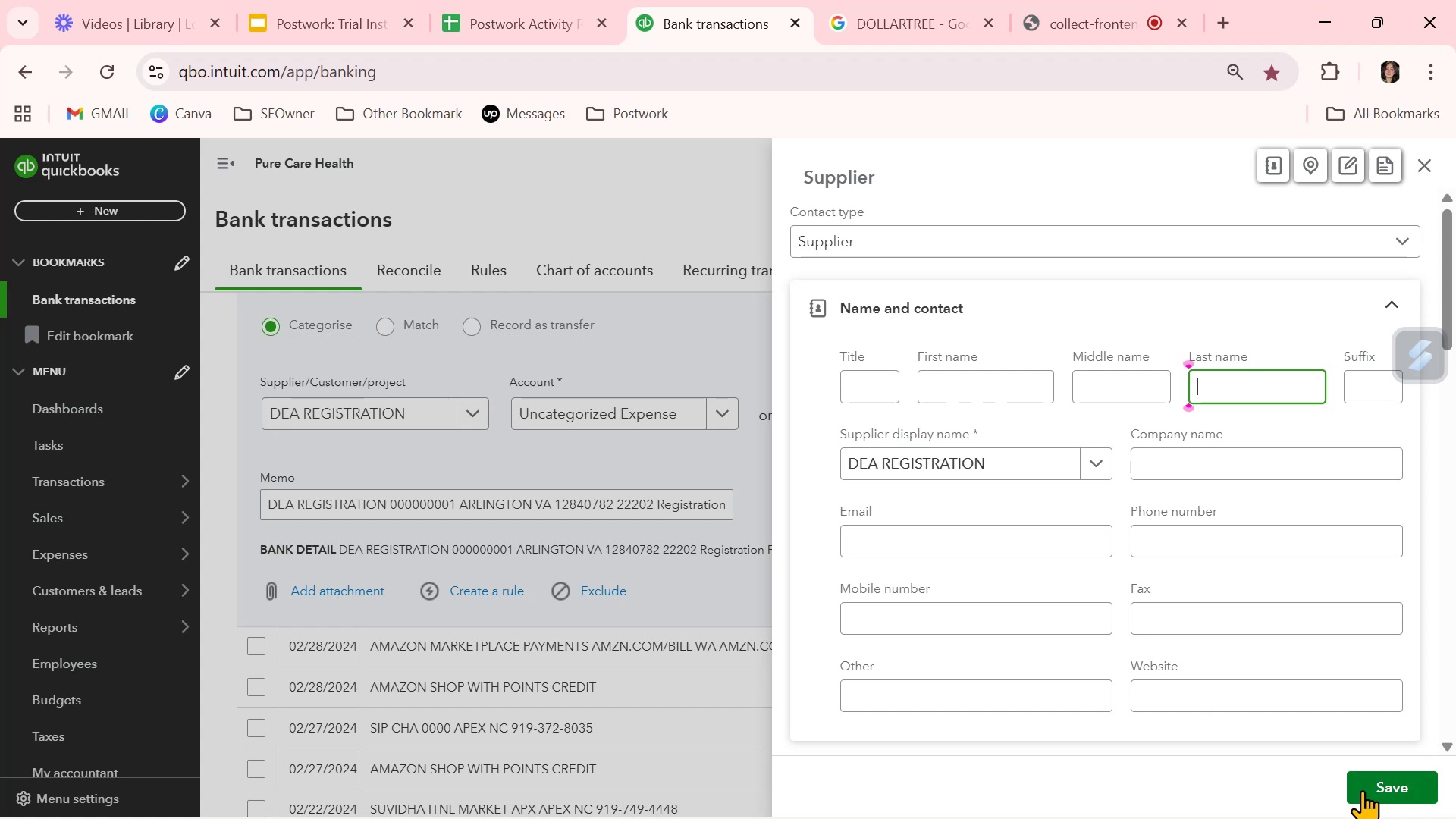 
left_click([1365, 786])
 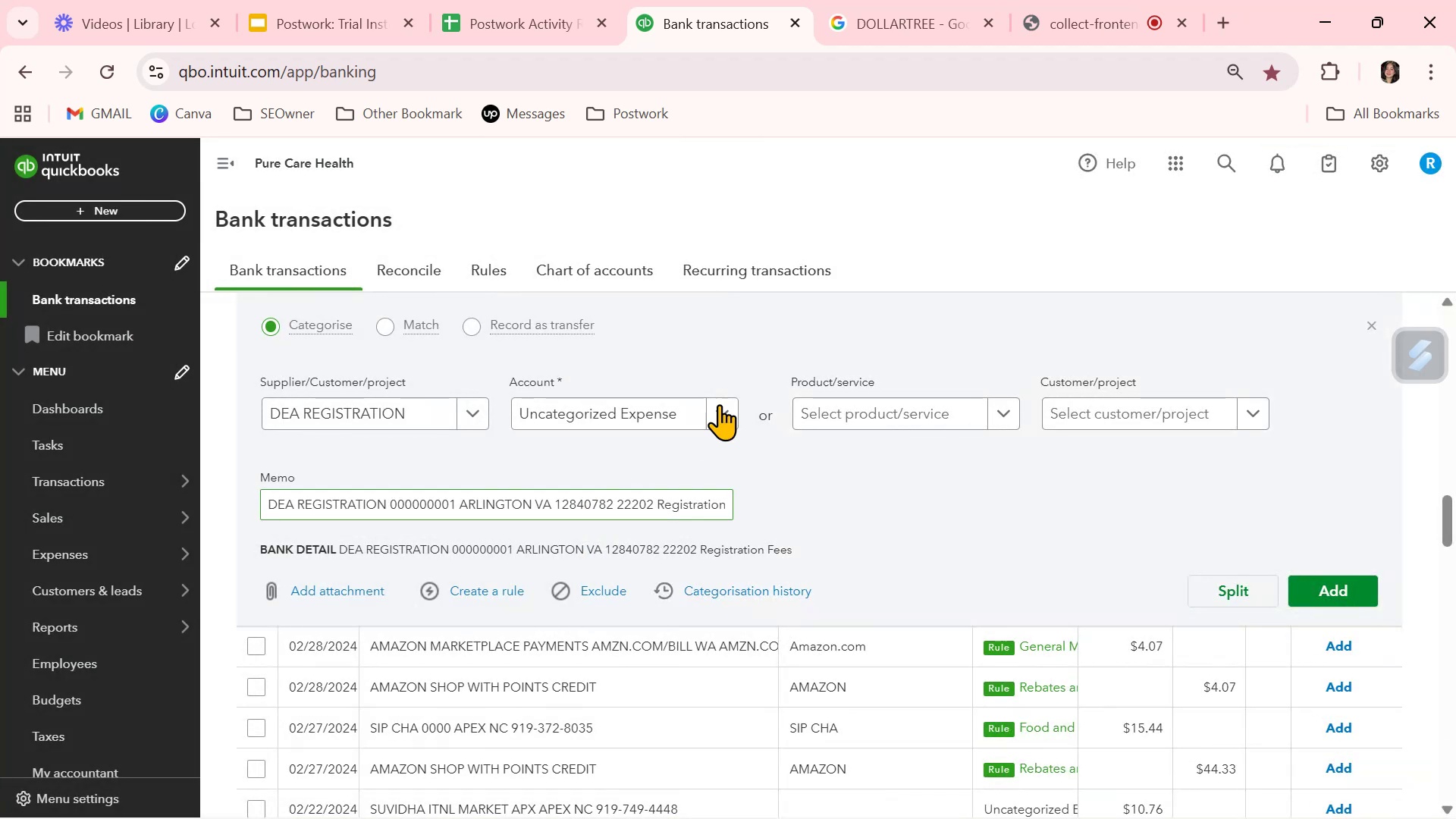 
left_click([717, 410])
 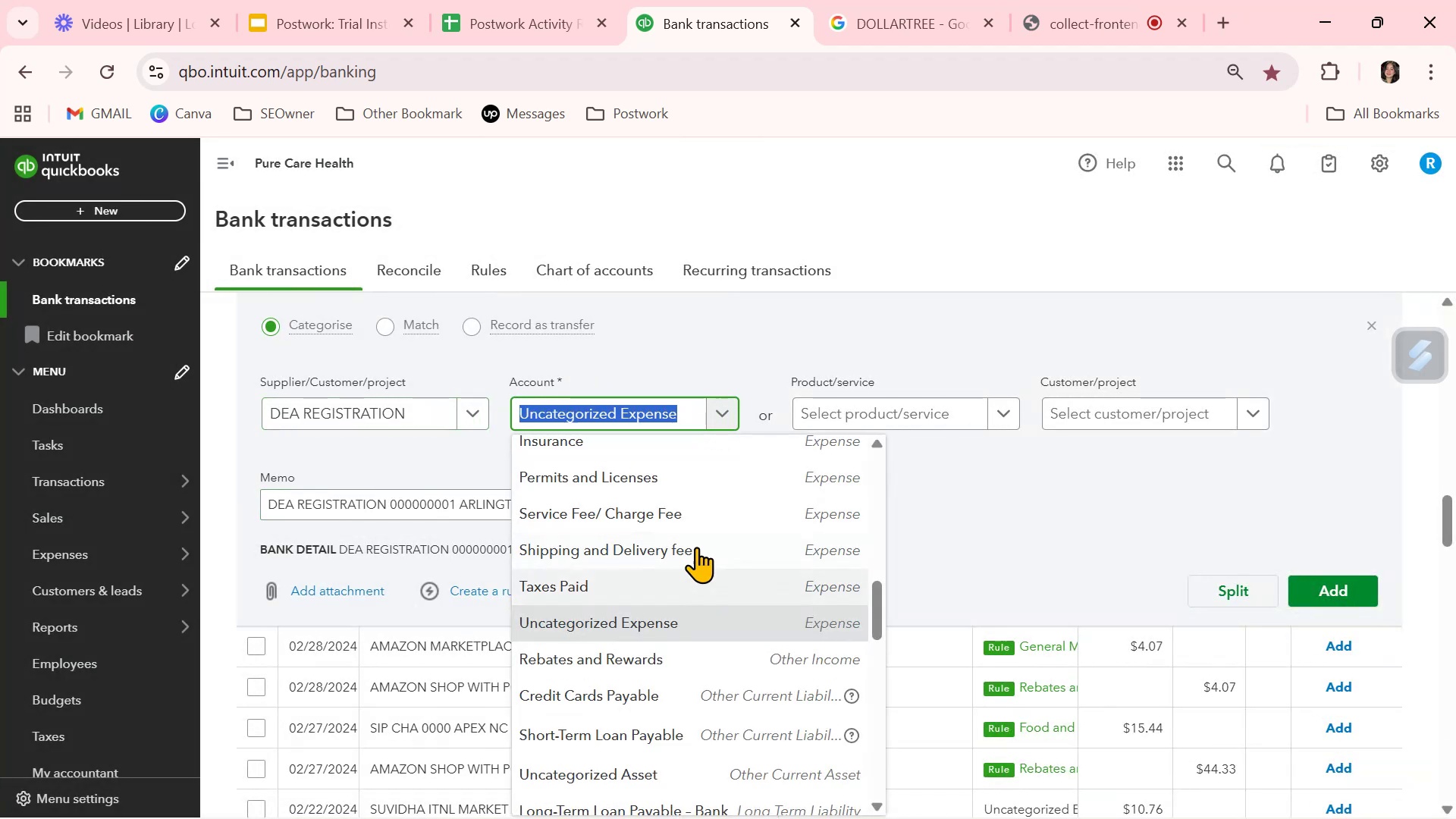 
left_click([668, 482])
 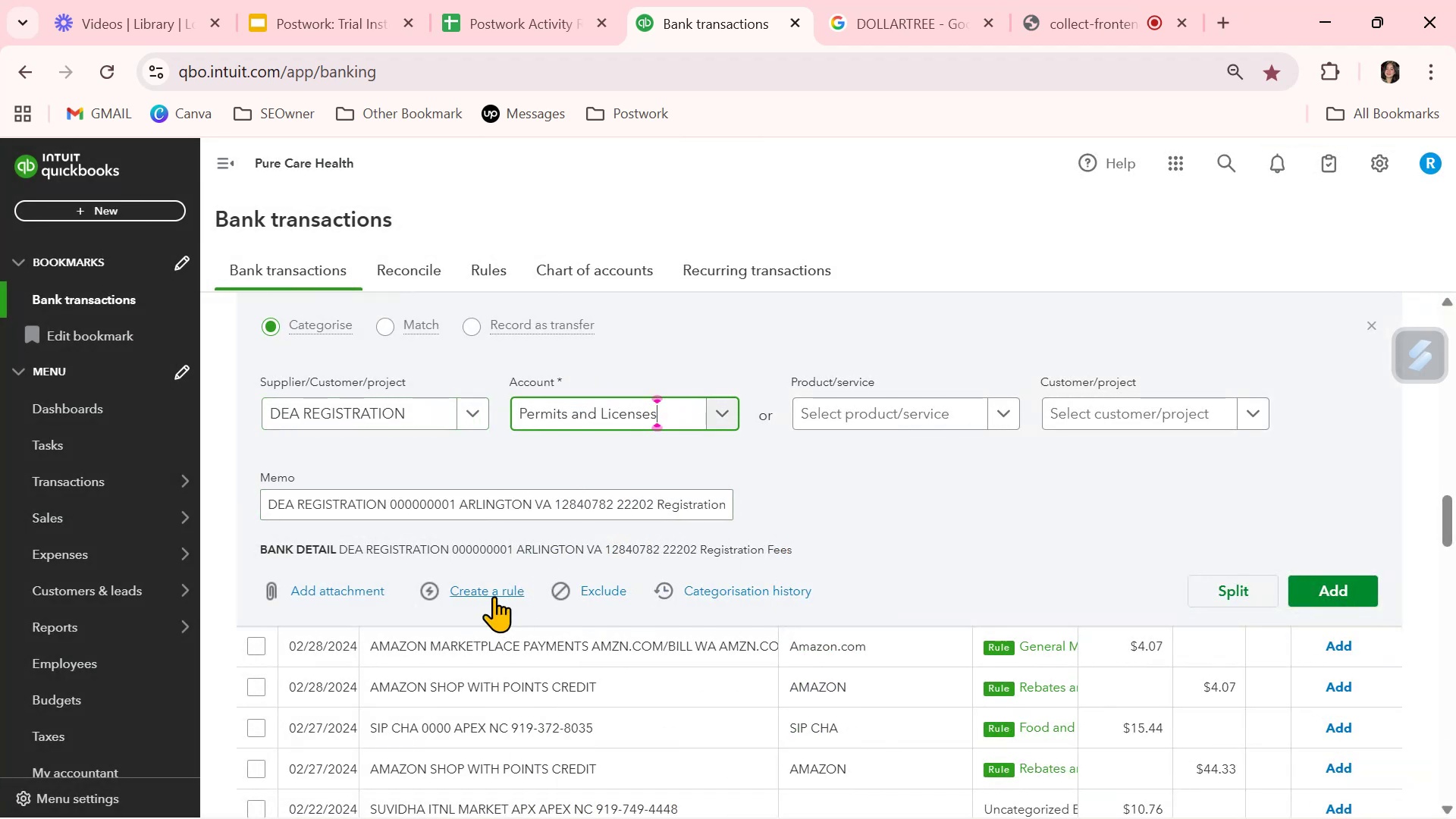 
left_click([497, 594])
 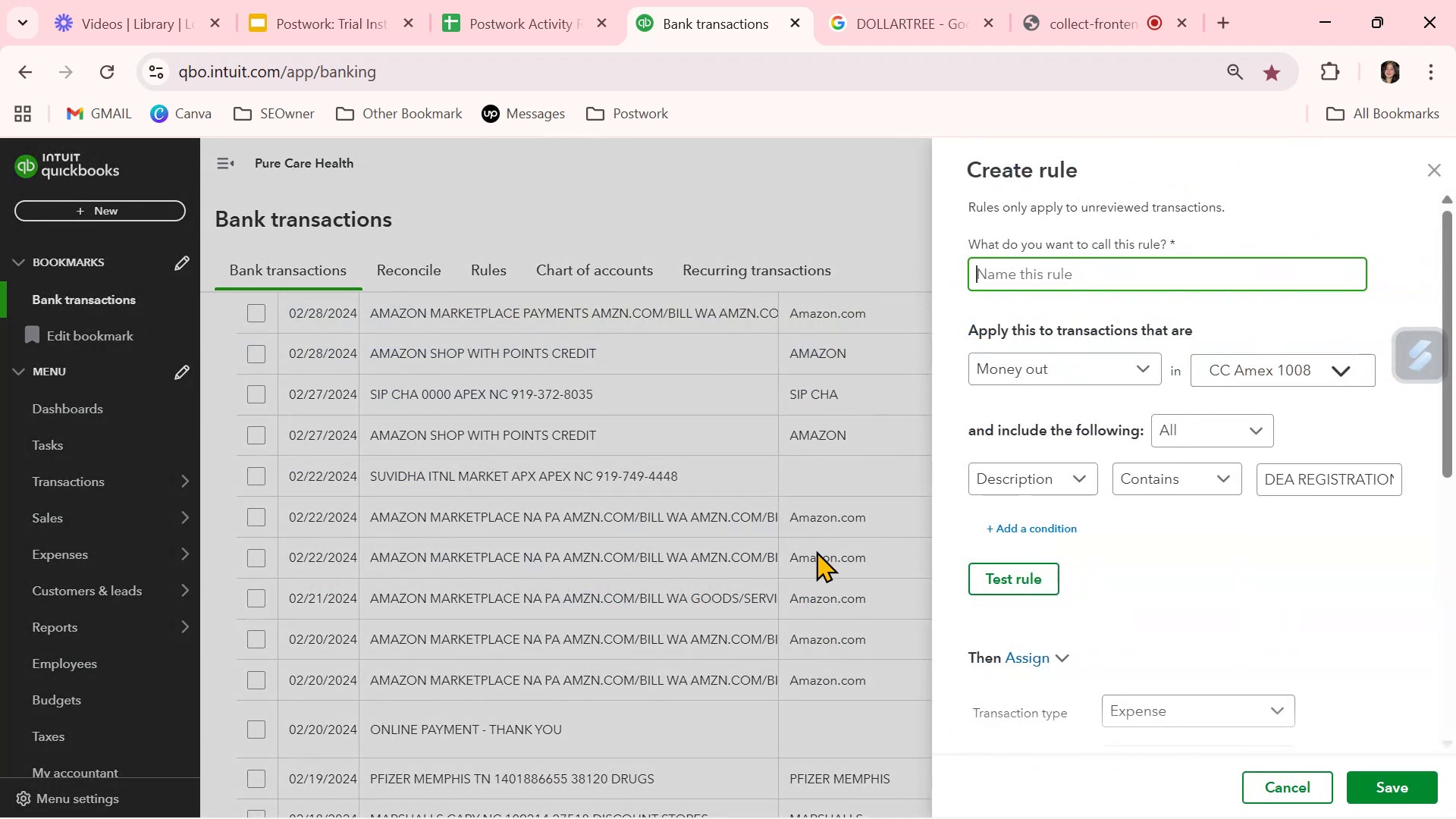 
key(Control+ControlLeft)
 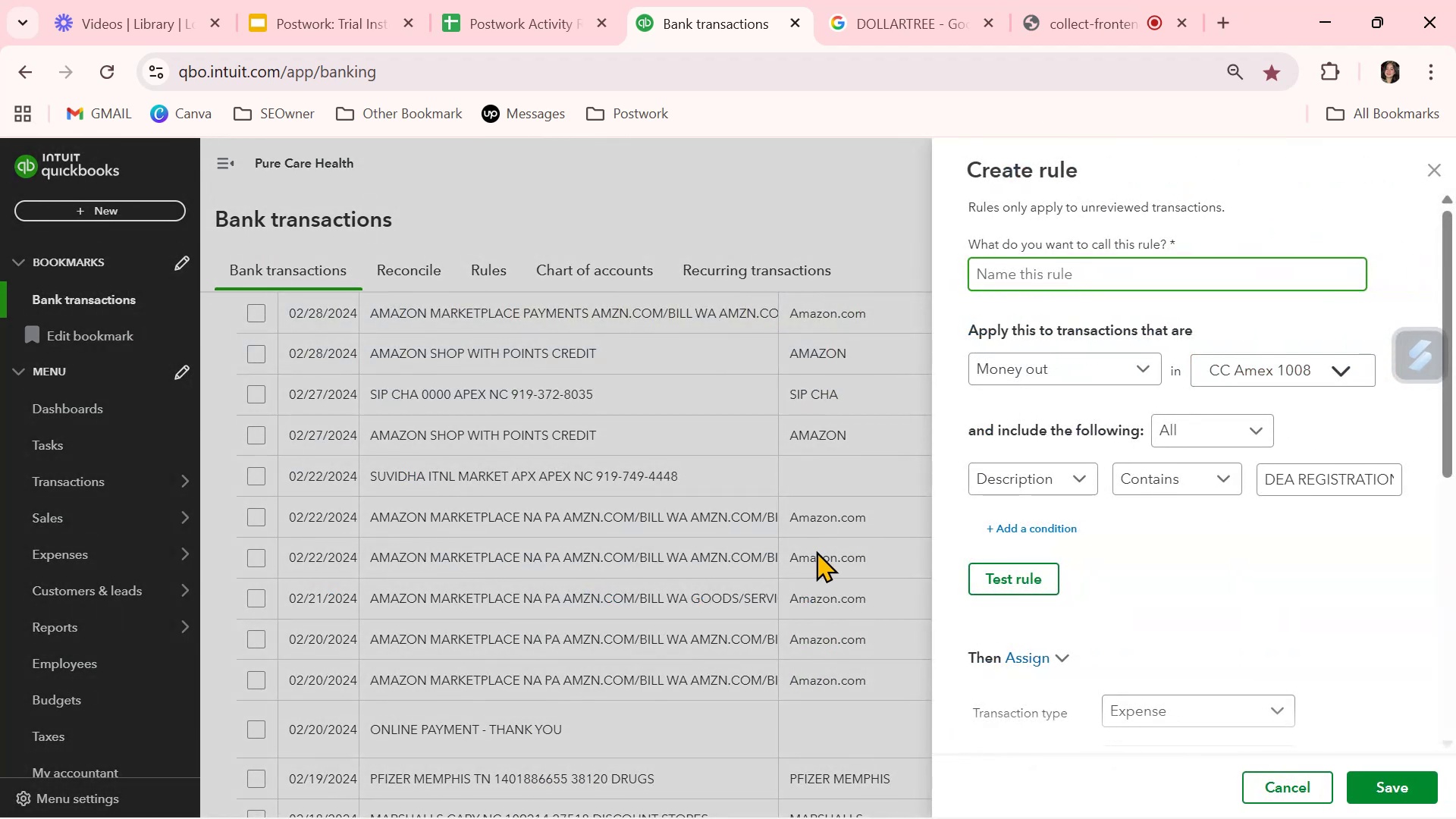 
key(Control+V)
 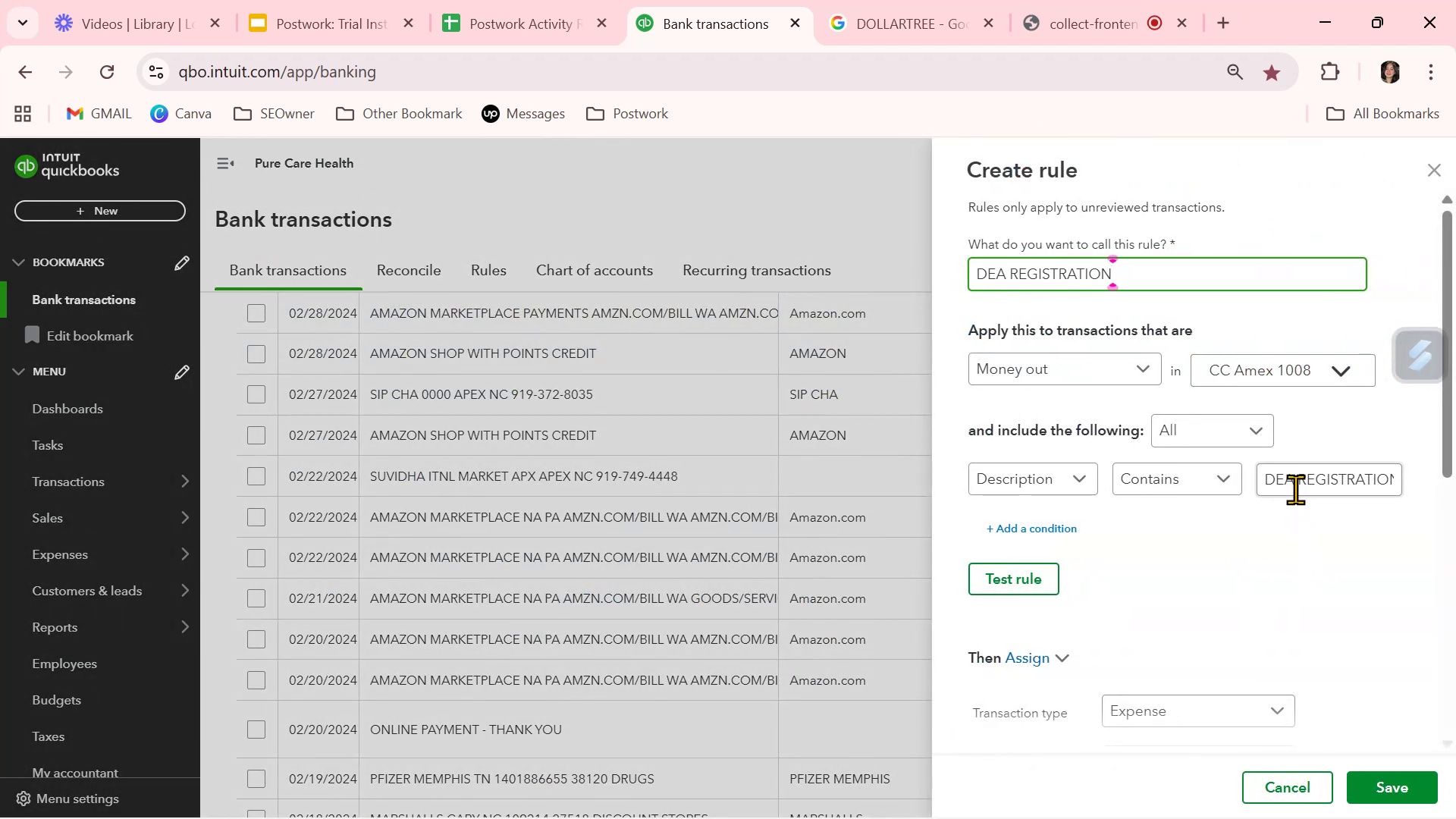 
left_click([1297, 483])
 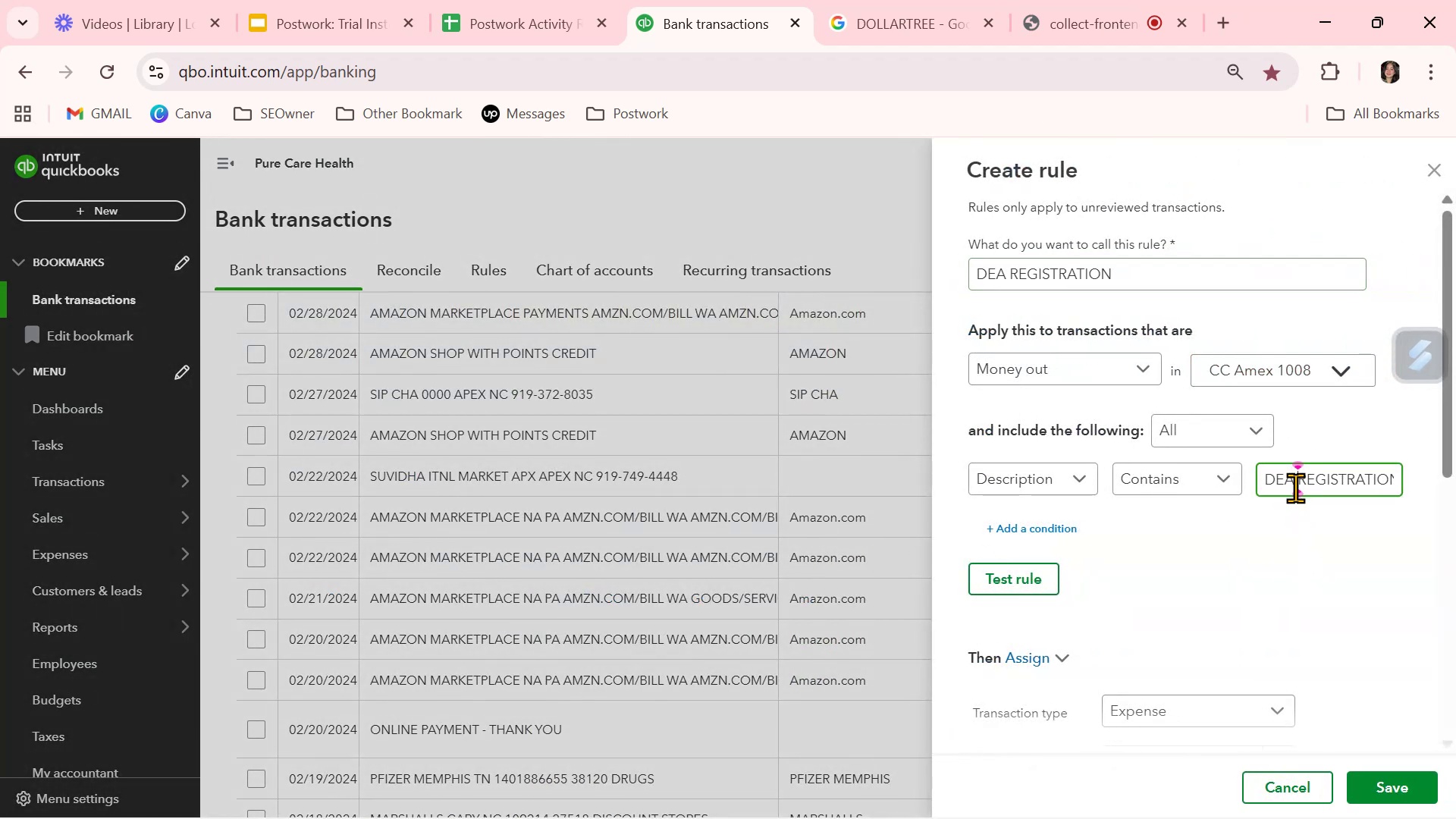 
key(Control+ControlLeft)
 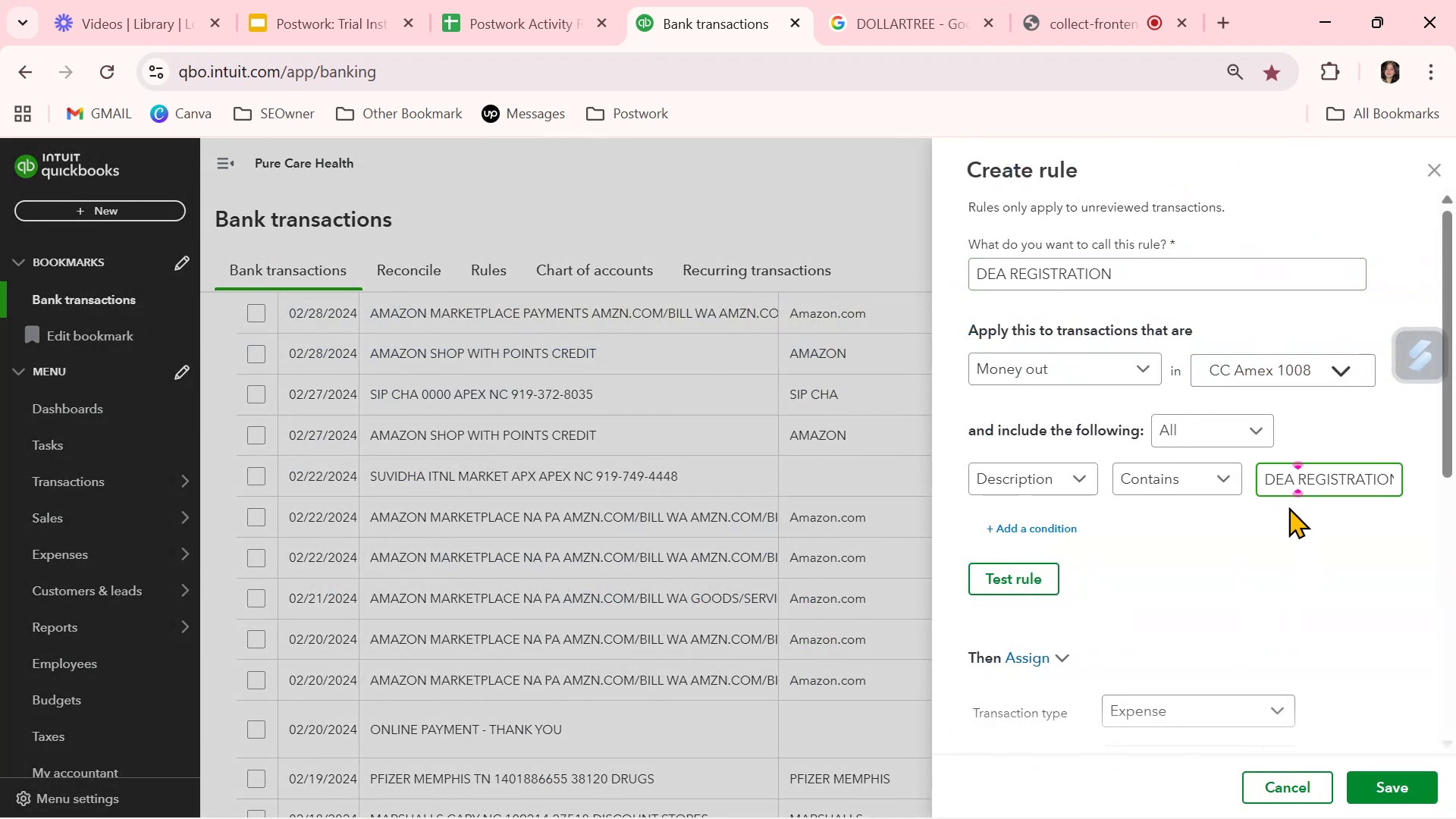 
key(Control+A)
 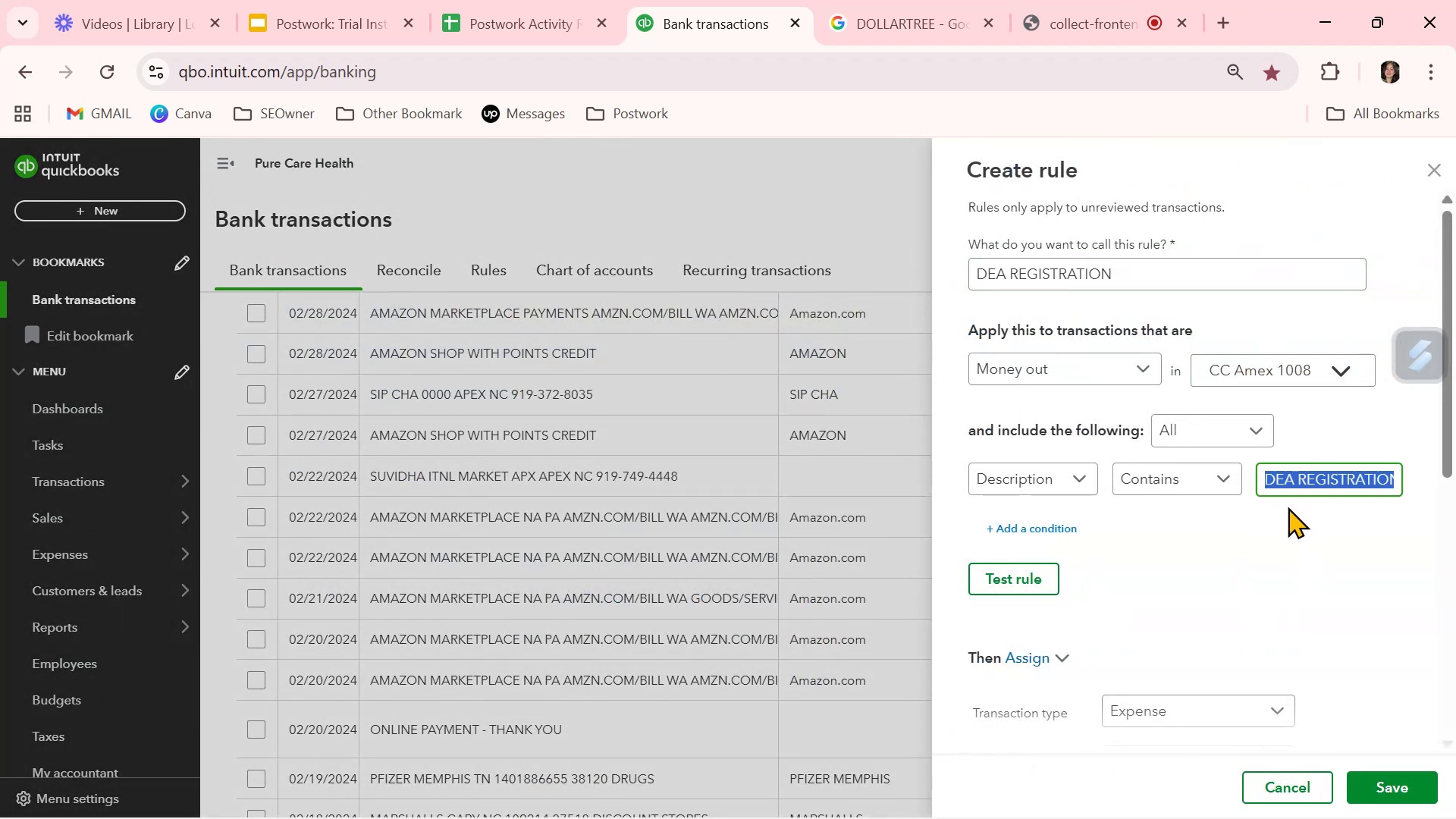 
key(Control+ControlLeft)
 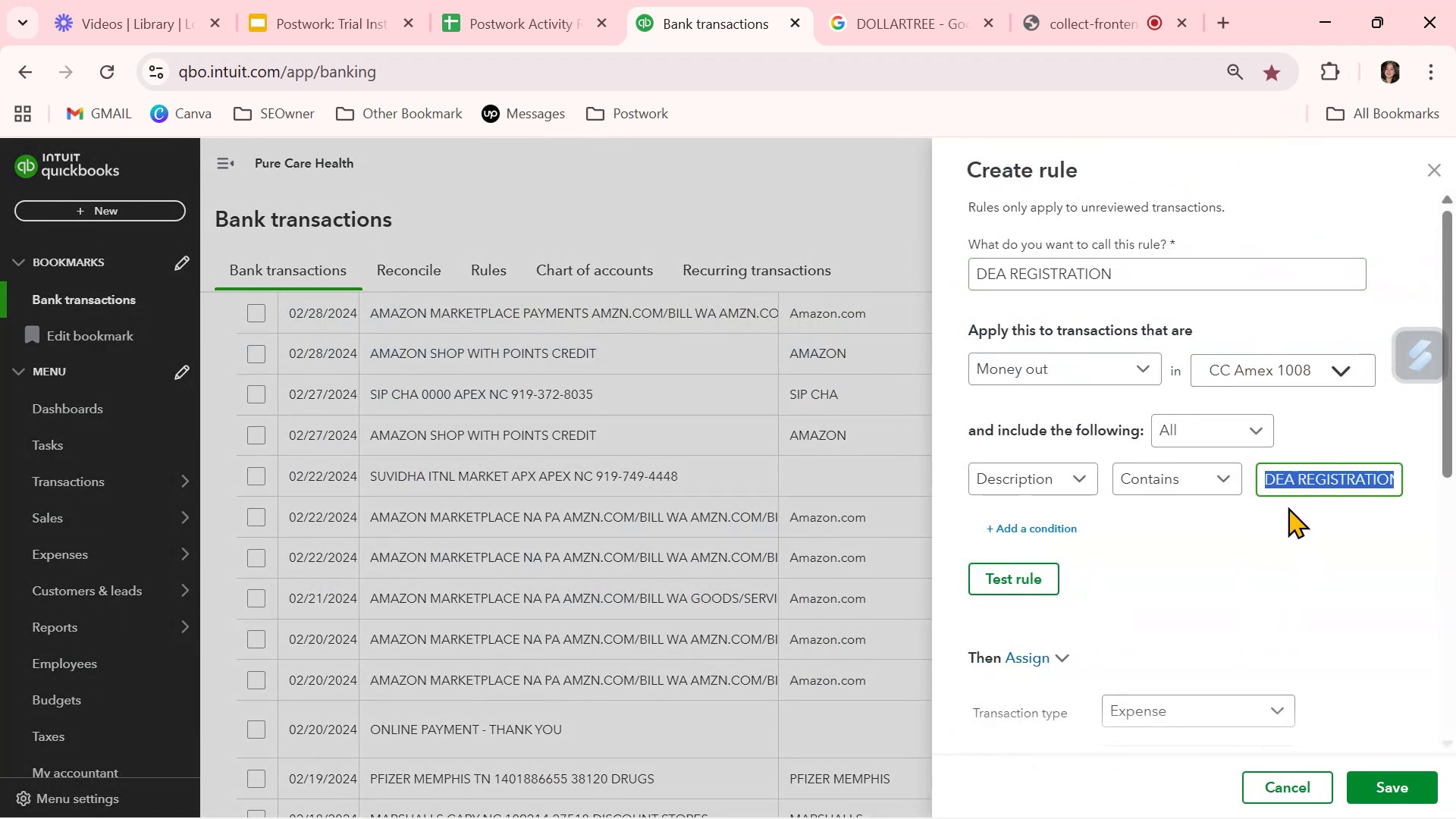 
key(Control+V)
 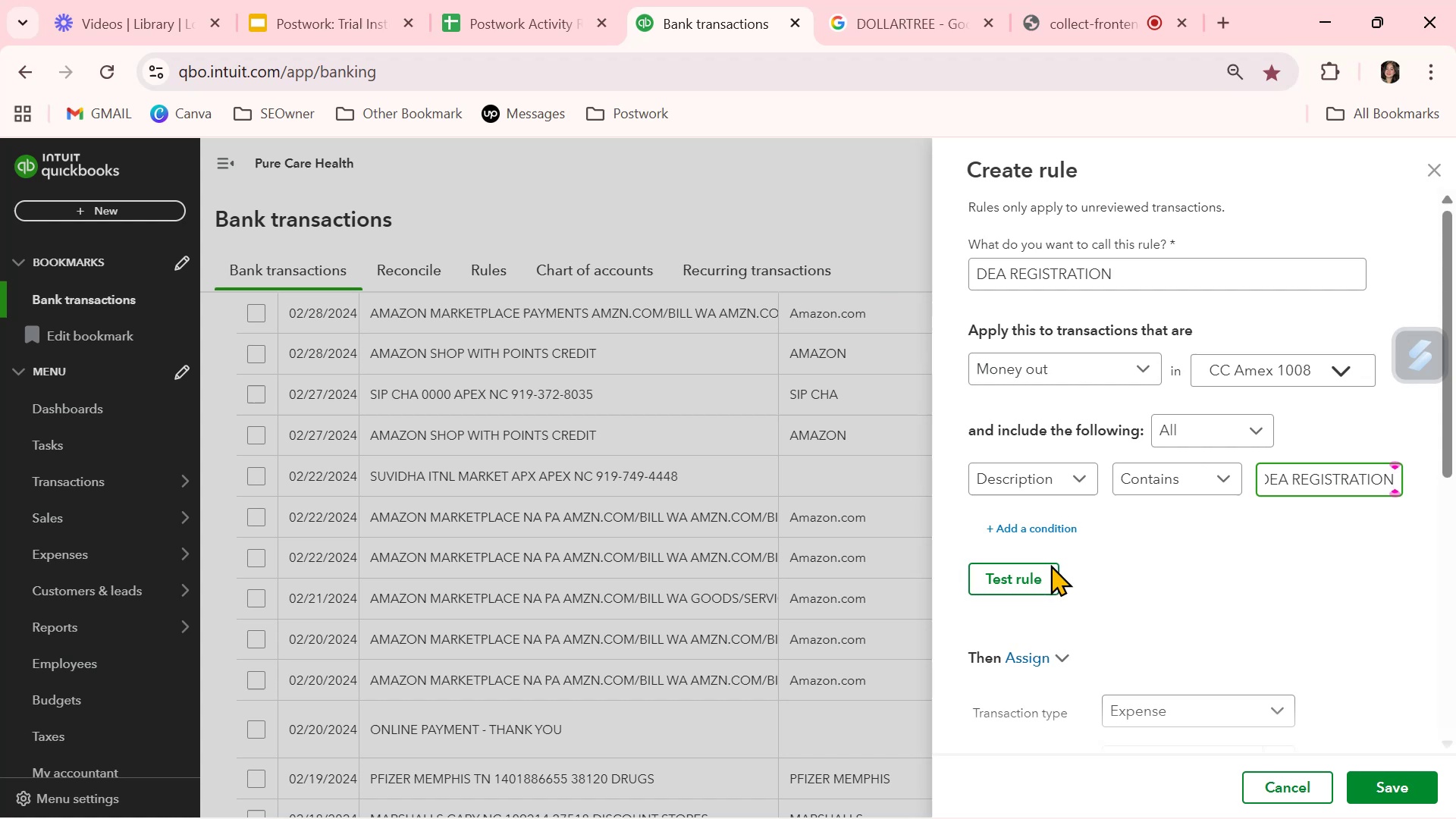 
left_click([1022, 576])
 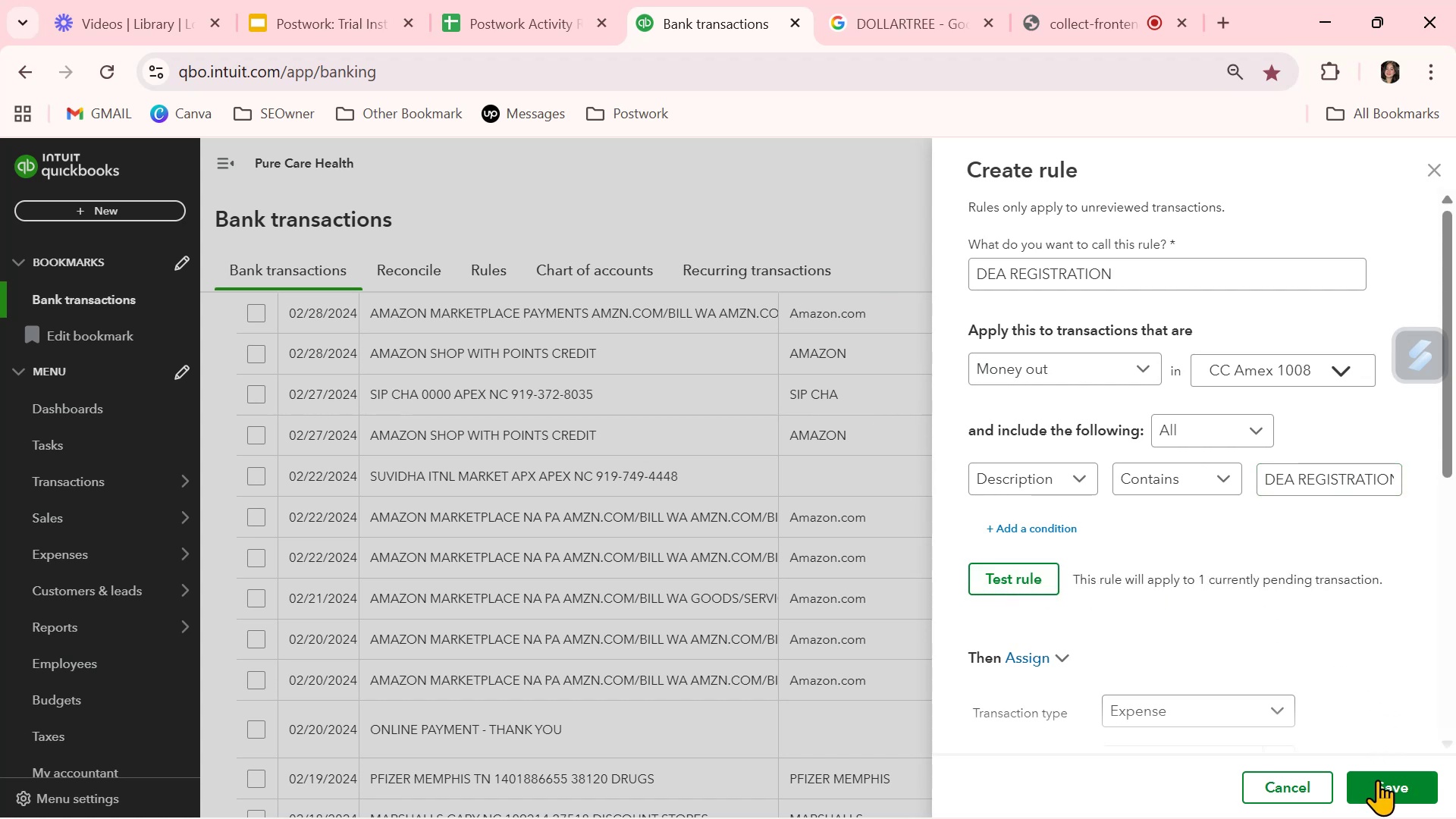 
left_click([1379, 784])
 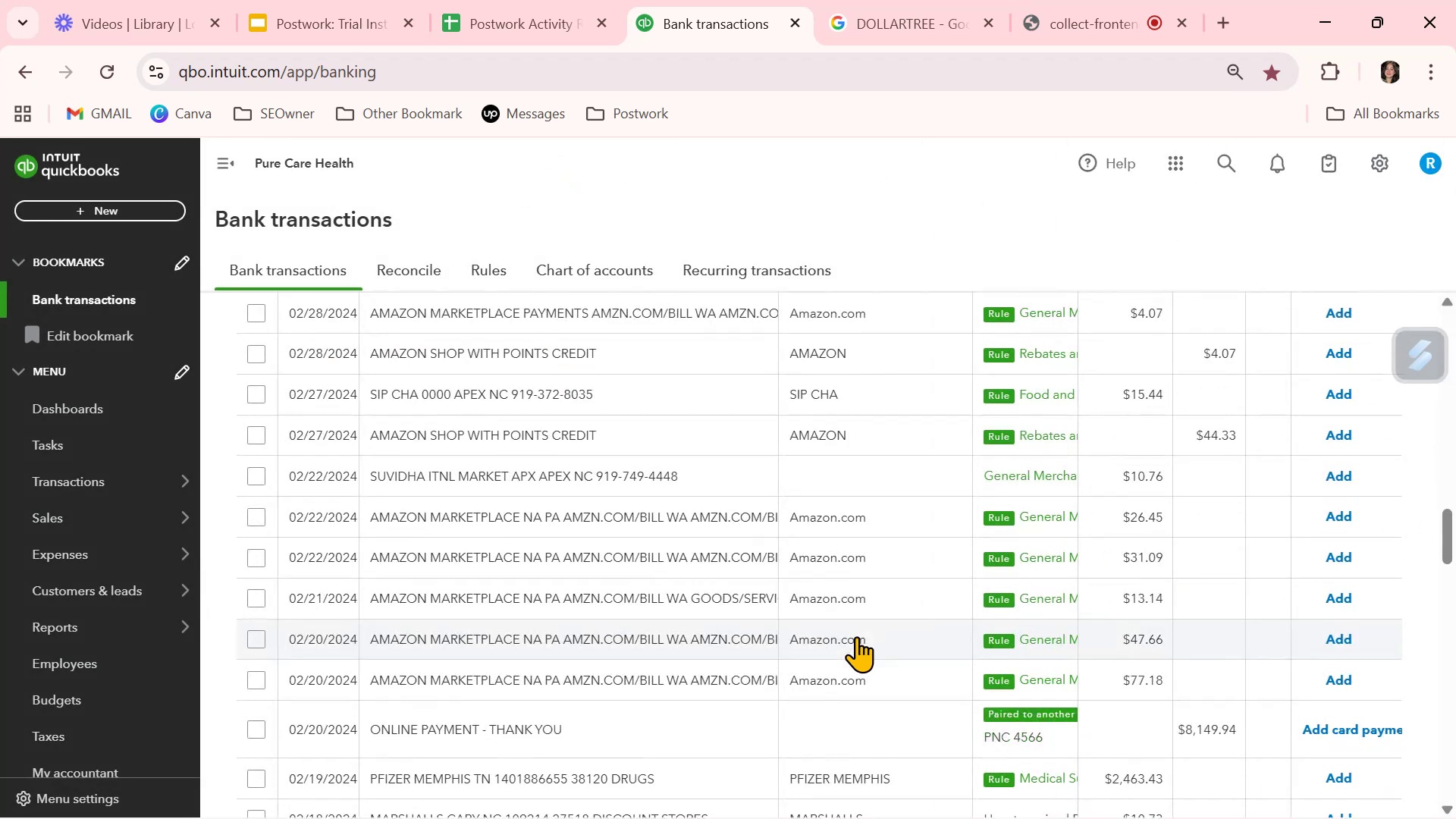 
wait(8.58)
 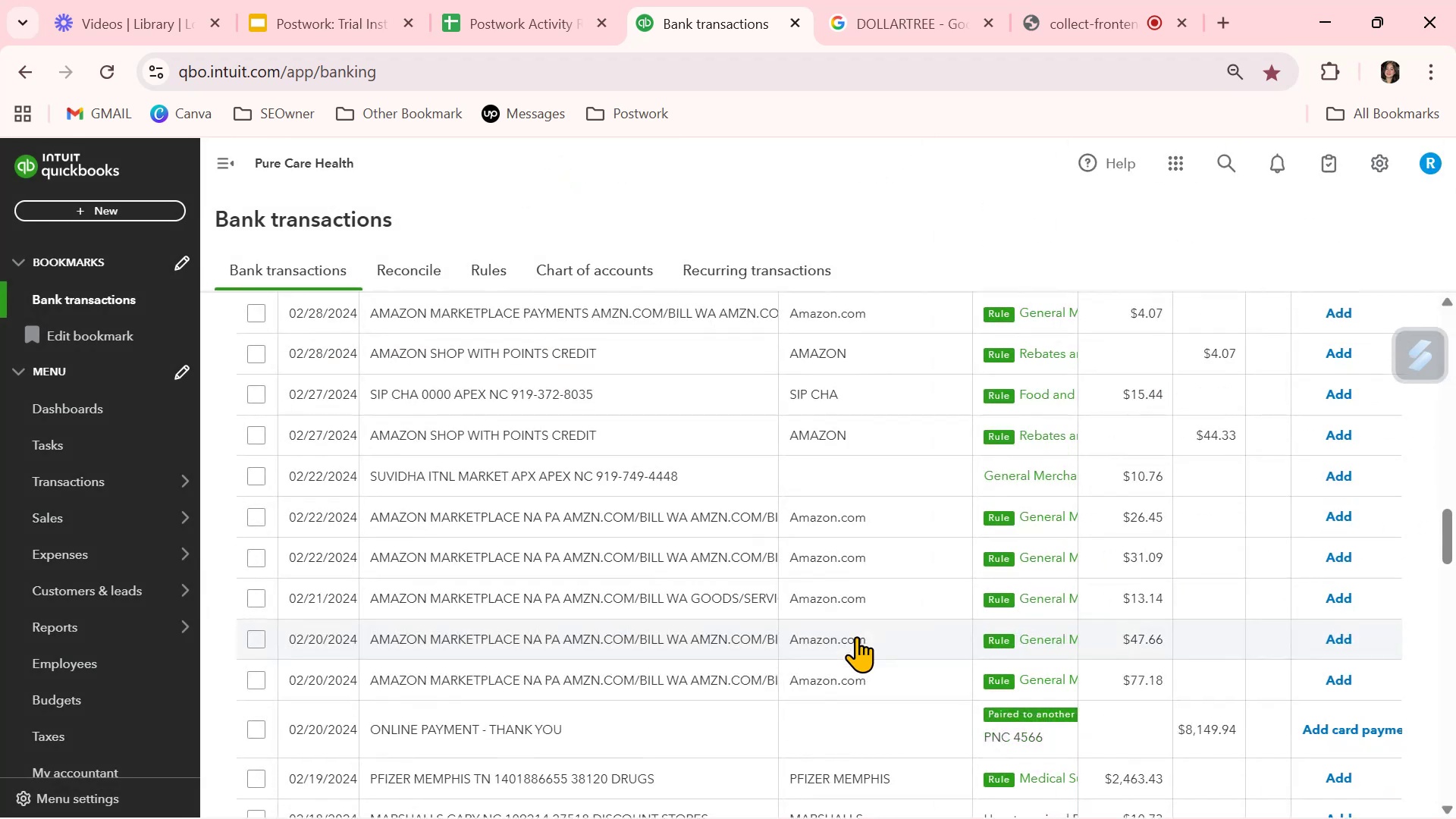 
left_click([819, 485])
 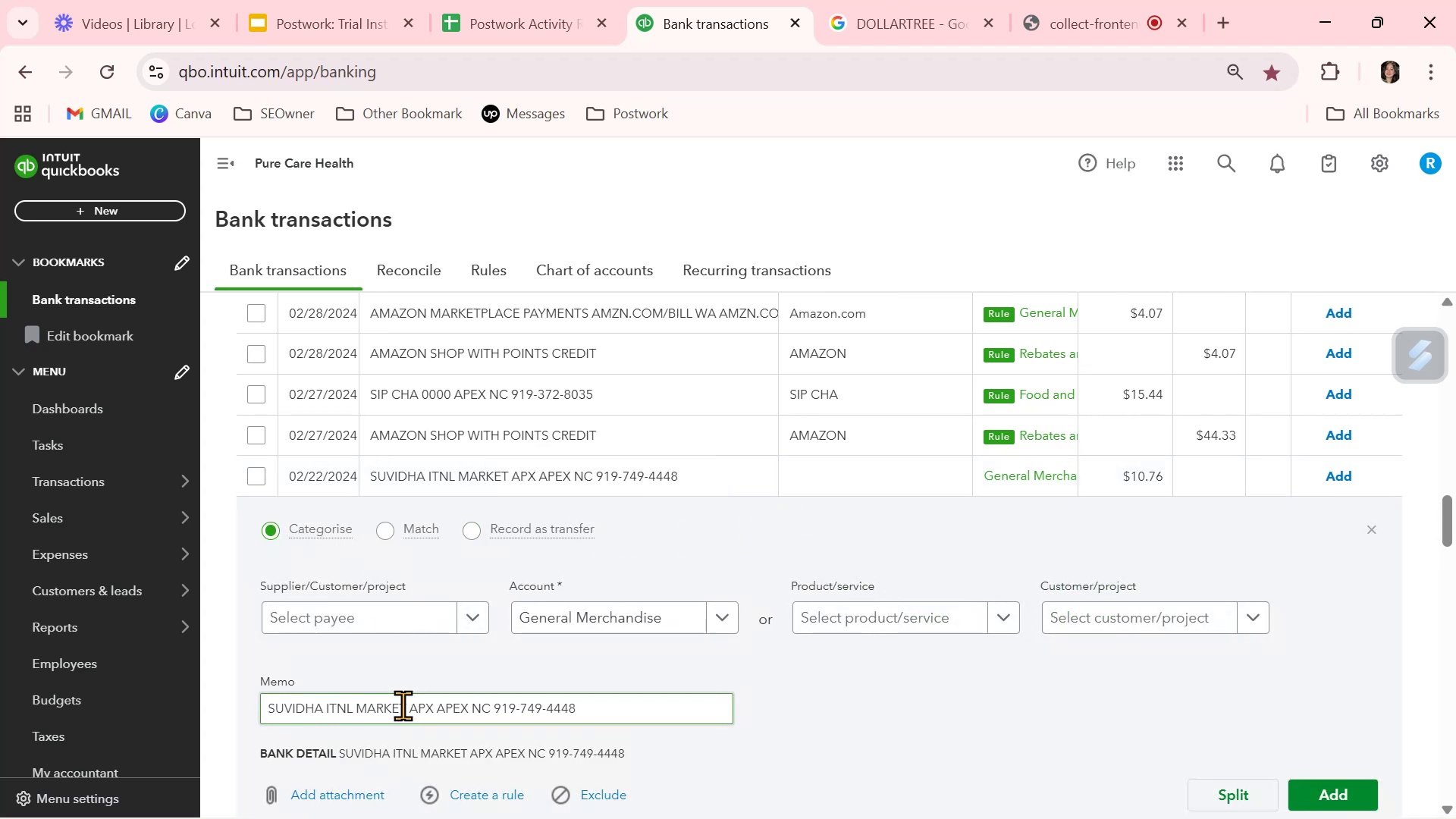 
left_click_drag(start_coordinate=[406, 708], to_coordinate=[265, 699])
 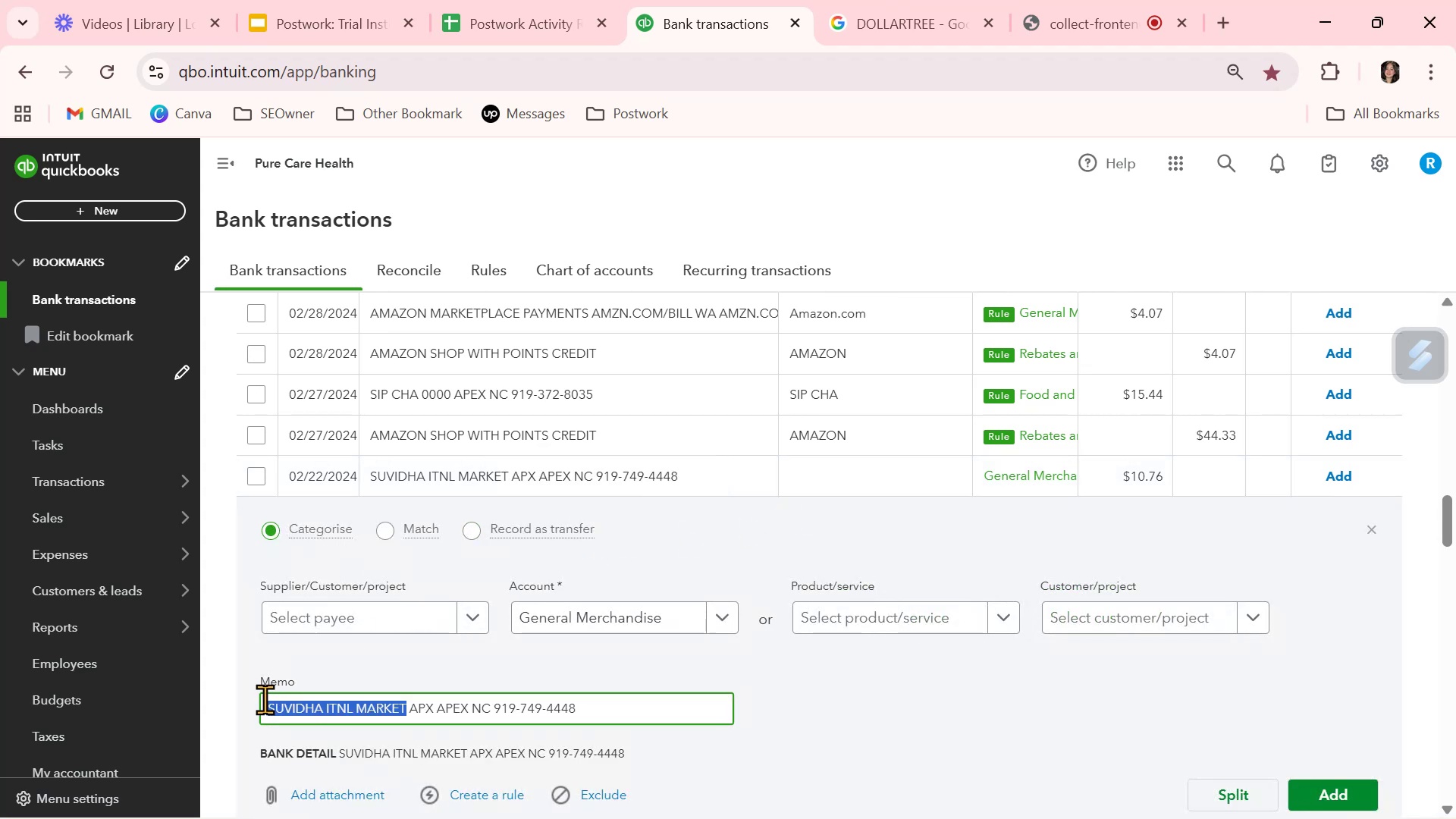 
key(Control+ControlLeft)
 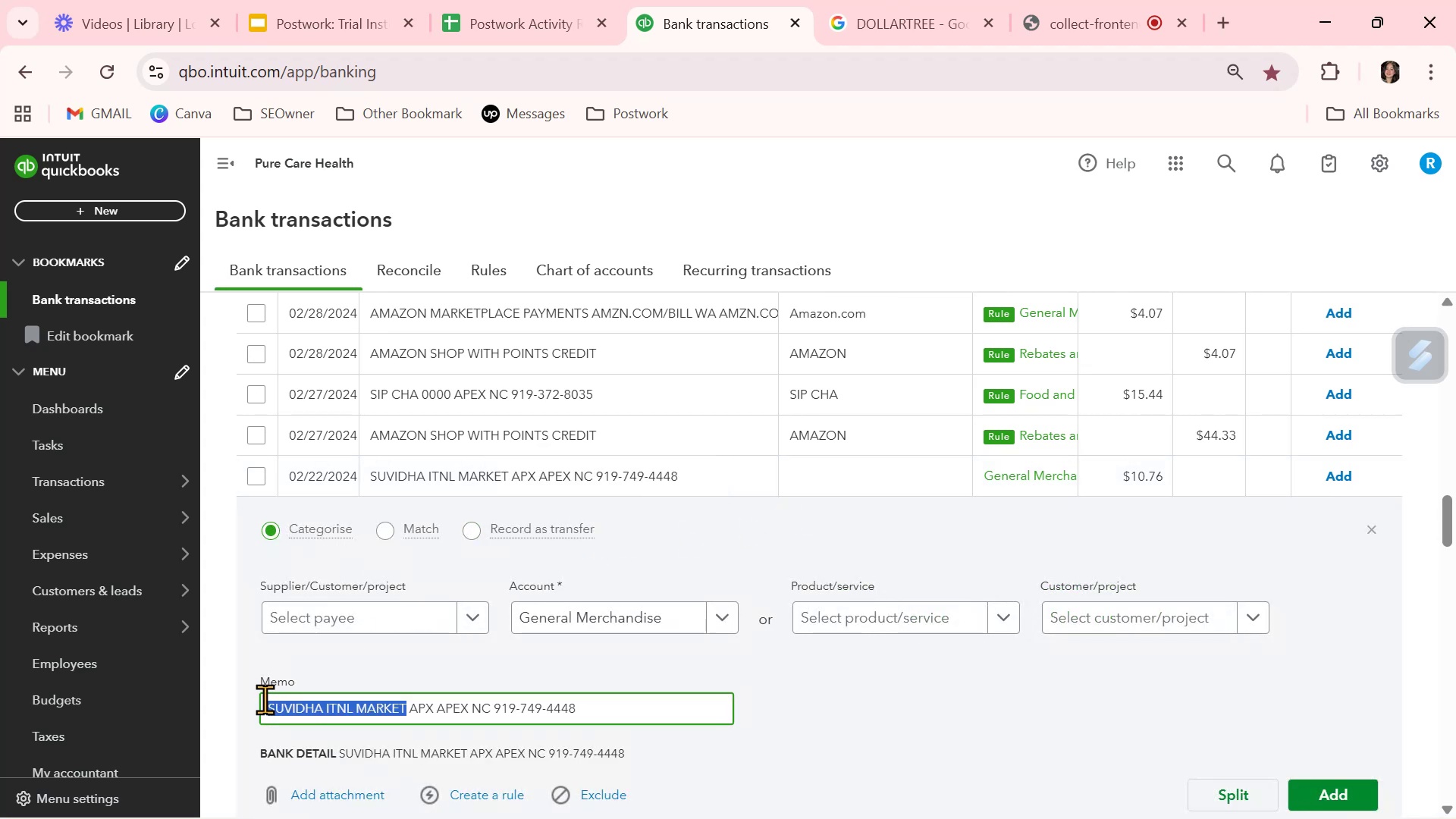 
key(Control+C)
 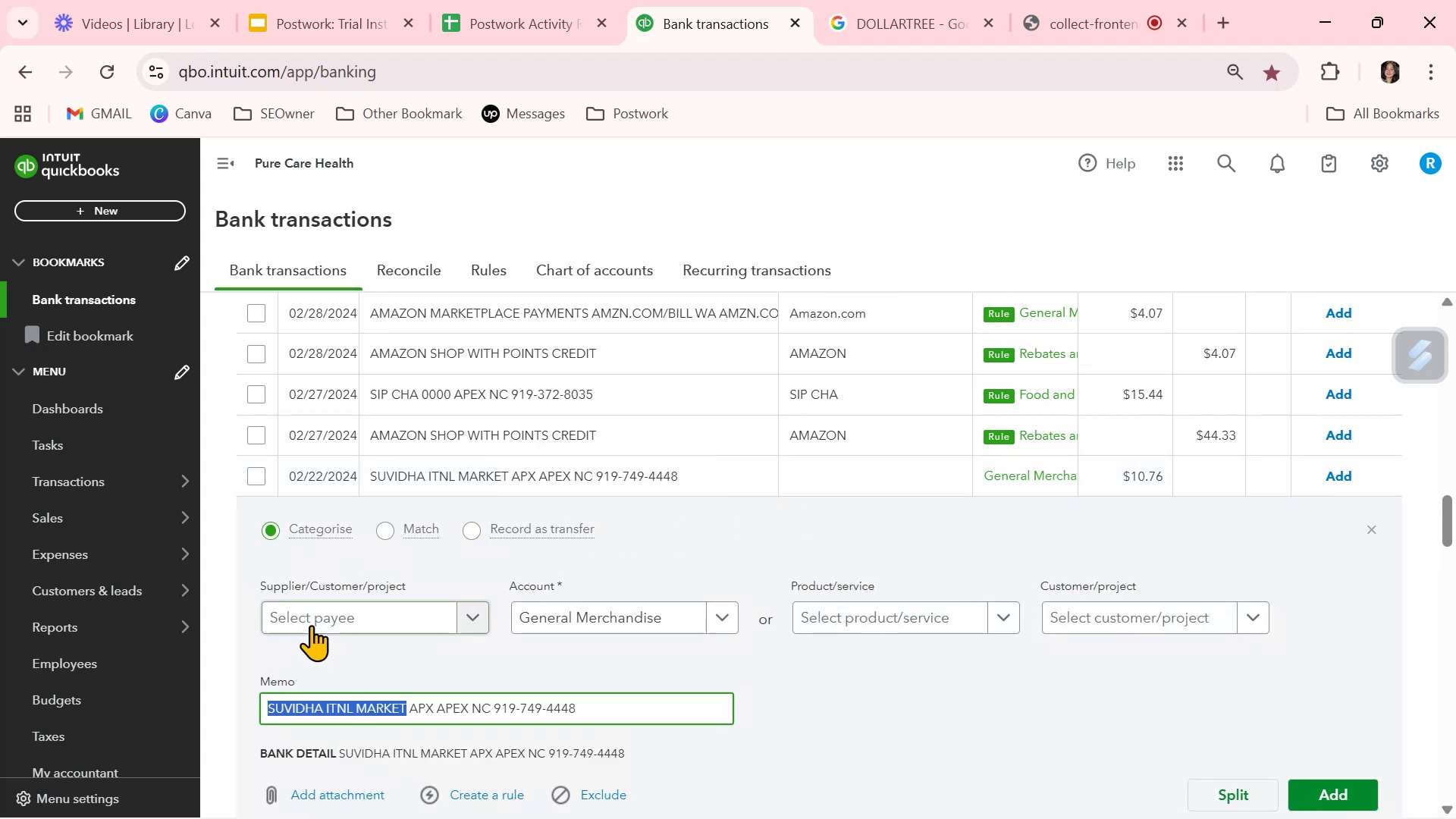 
left_click([318, 615])
 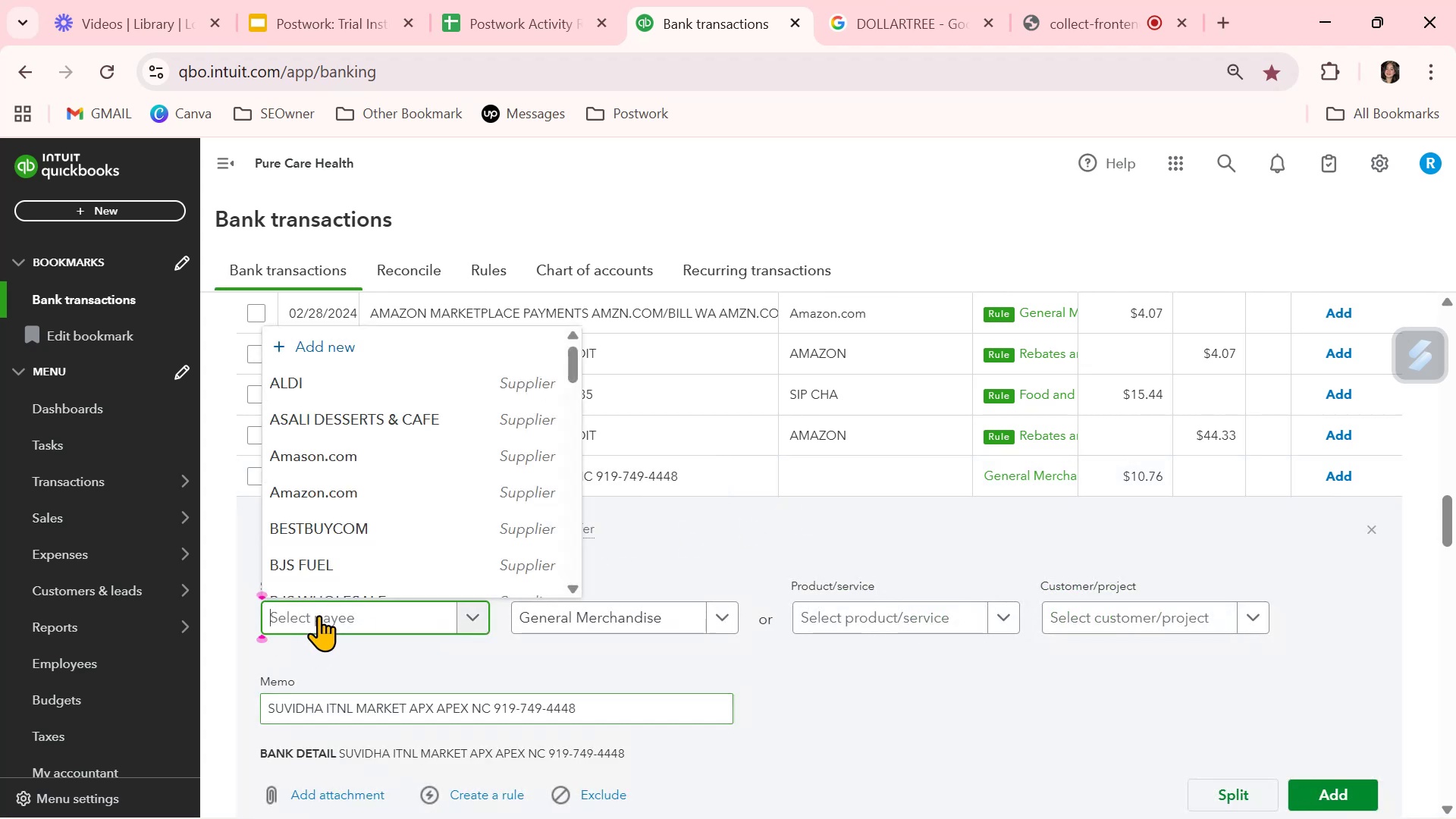 
key(Control+ControlLeft)
 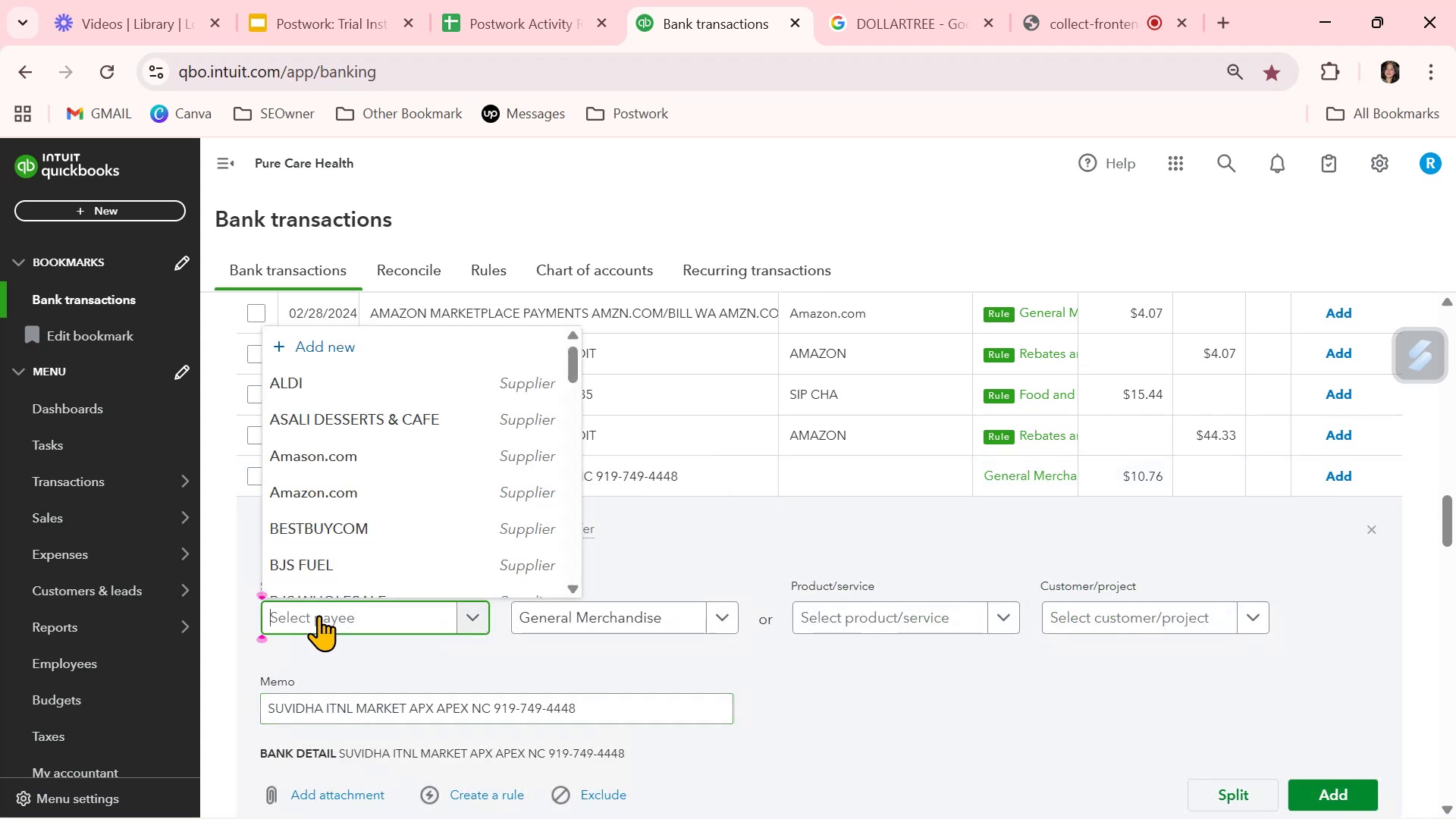 
key(Control+V)
 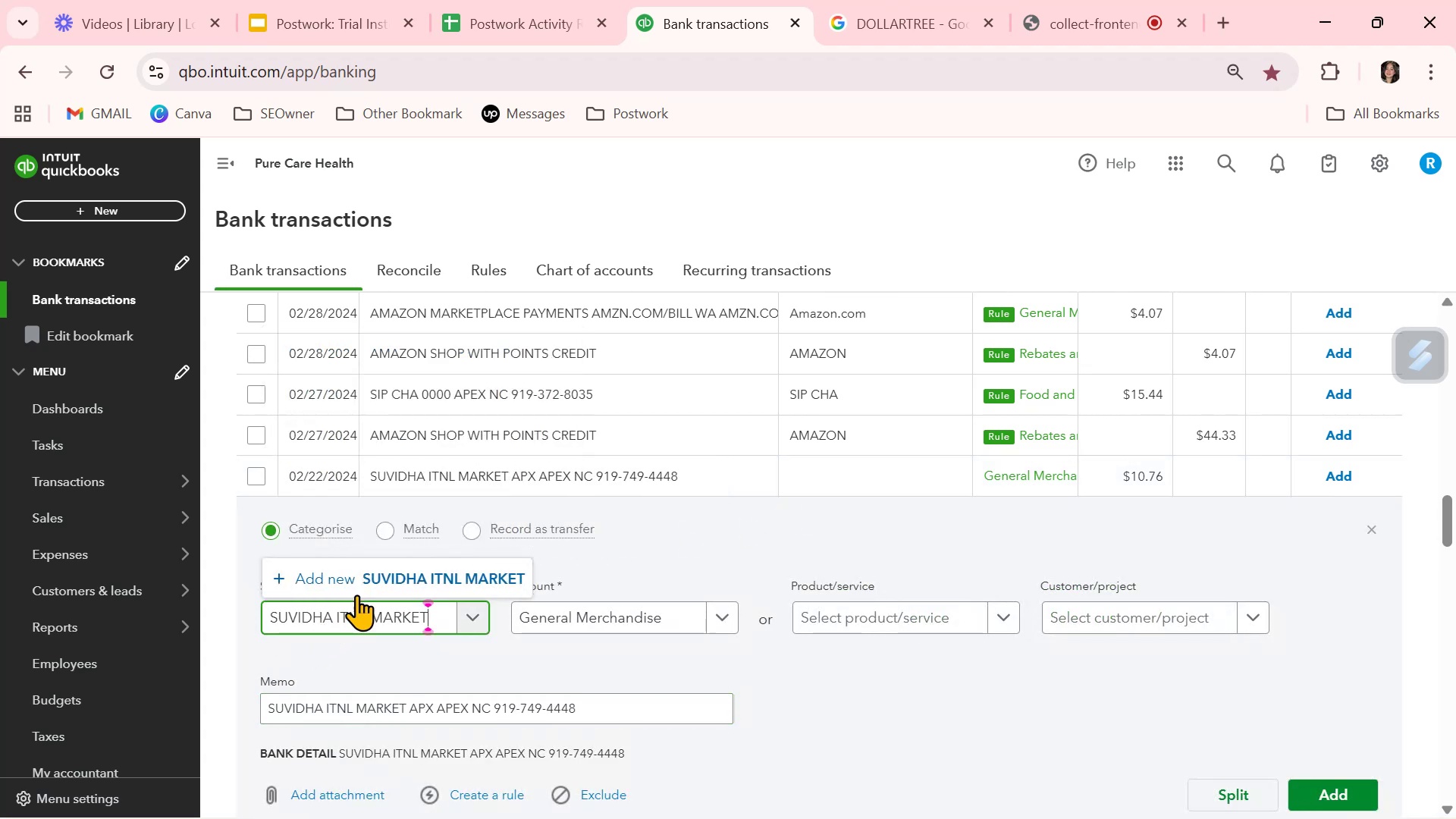 
left_click([401, 571])
 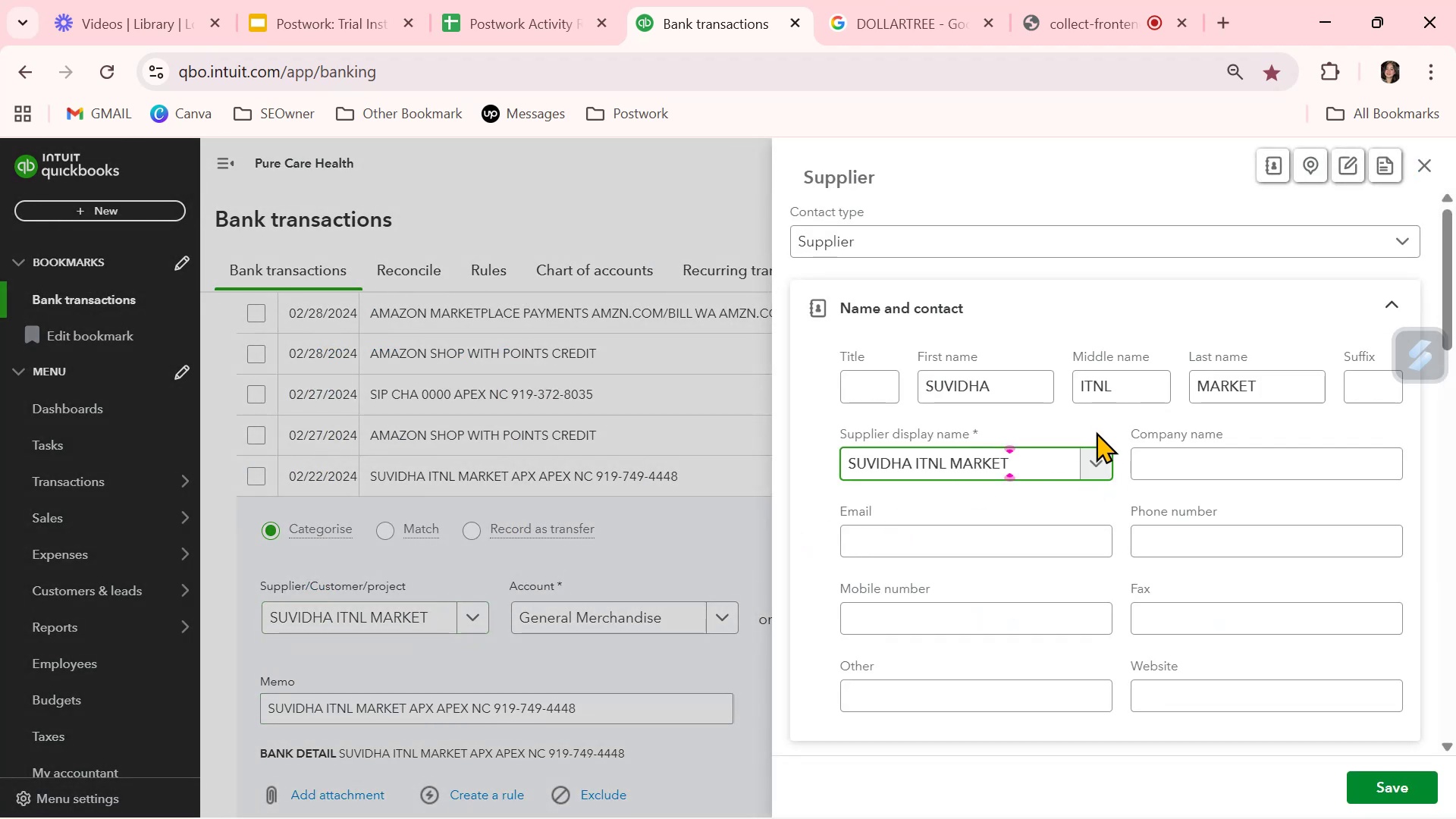 
left_click_drag(start_coordinate=[1133, 384], to_coordinate=[998, 381])
 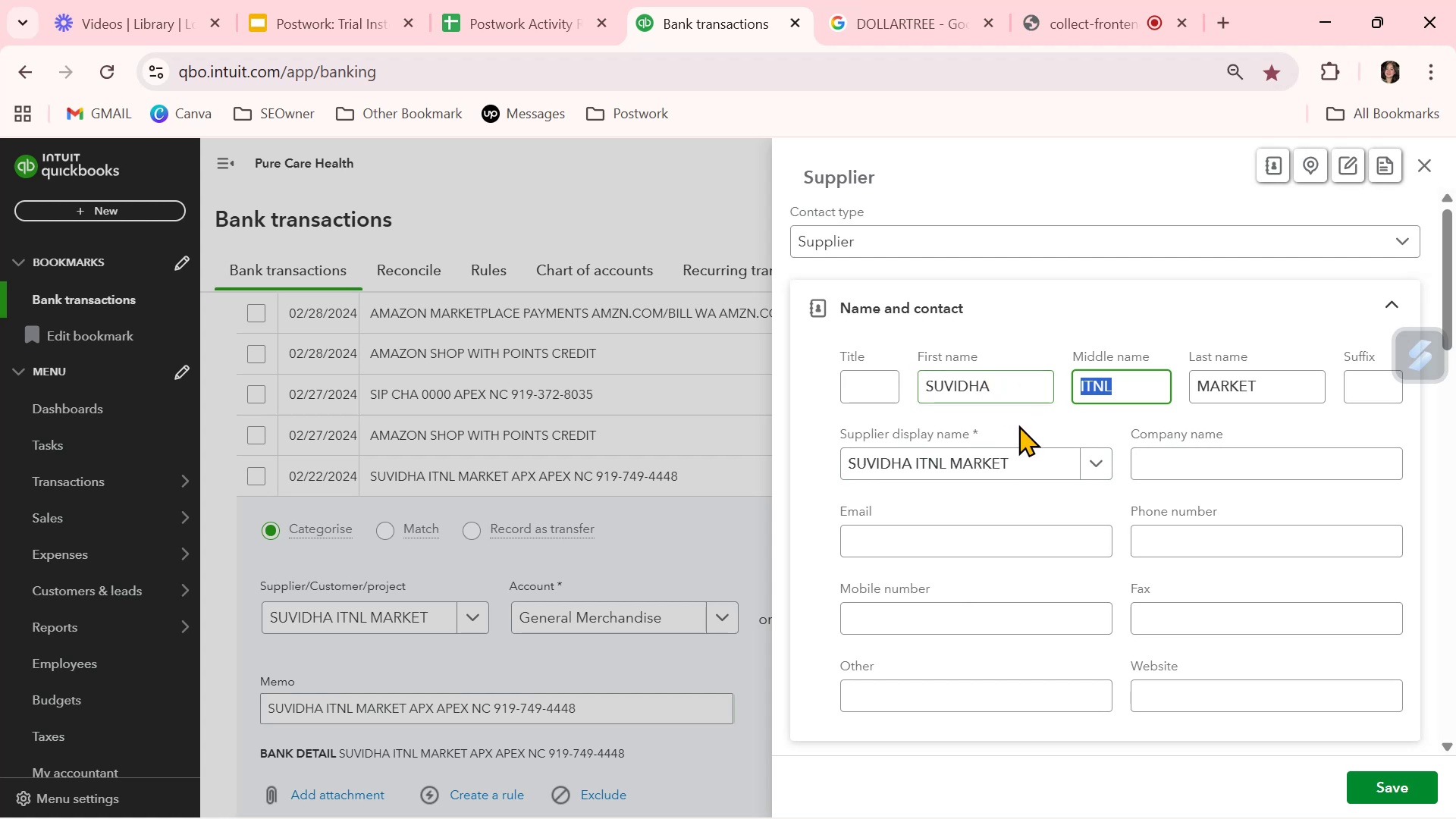 
key(Backspace)
 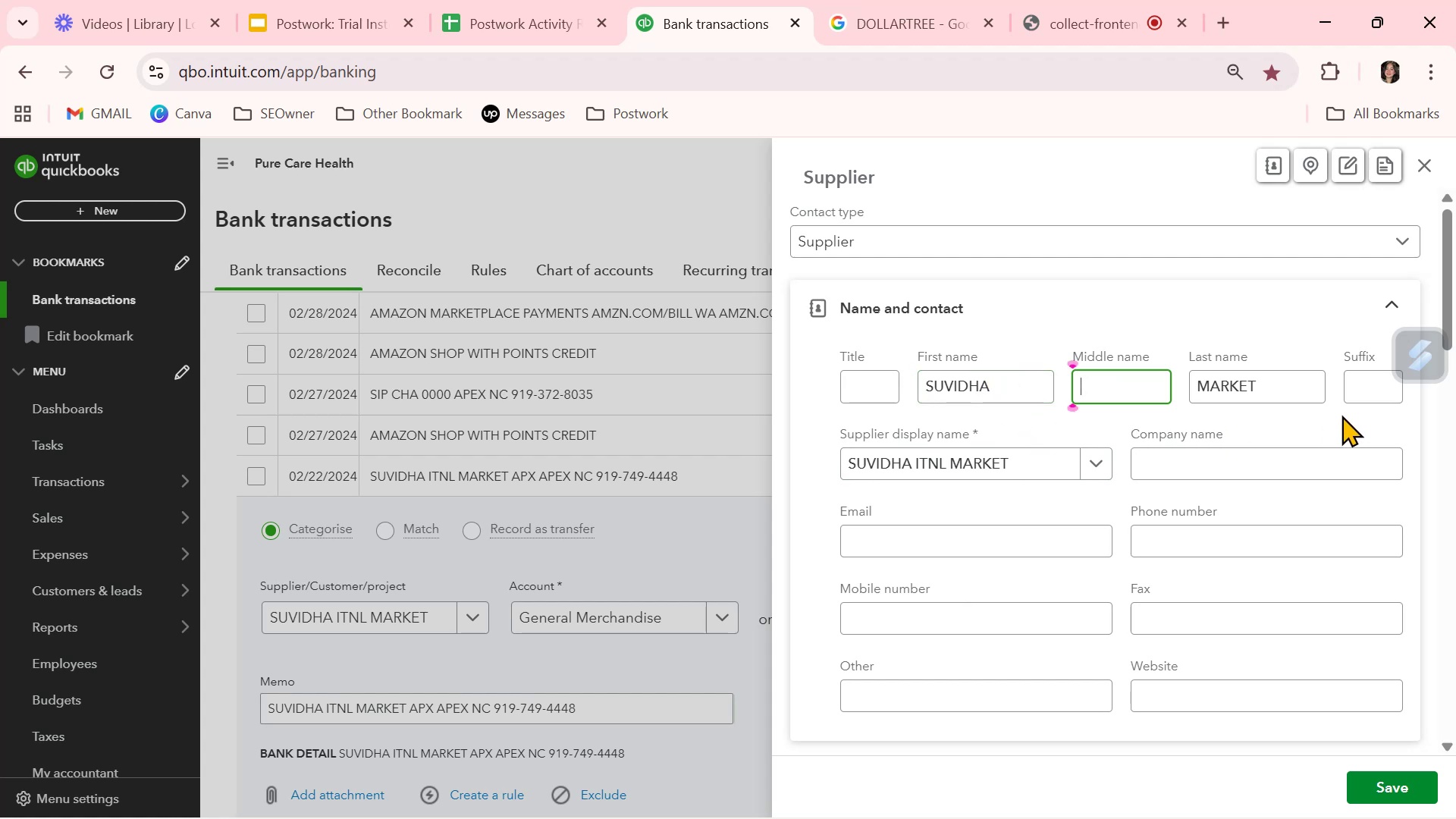 
left_click_drag(start_coordinate=[1291, 382], to_coordinate=[1072, 389])
 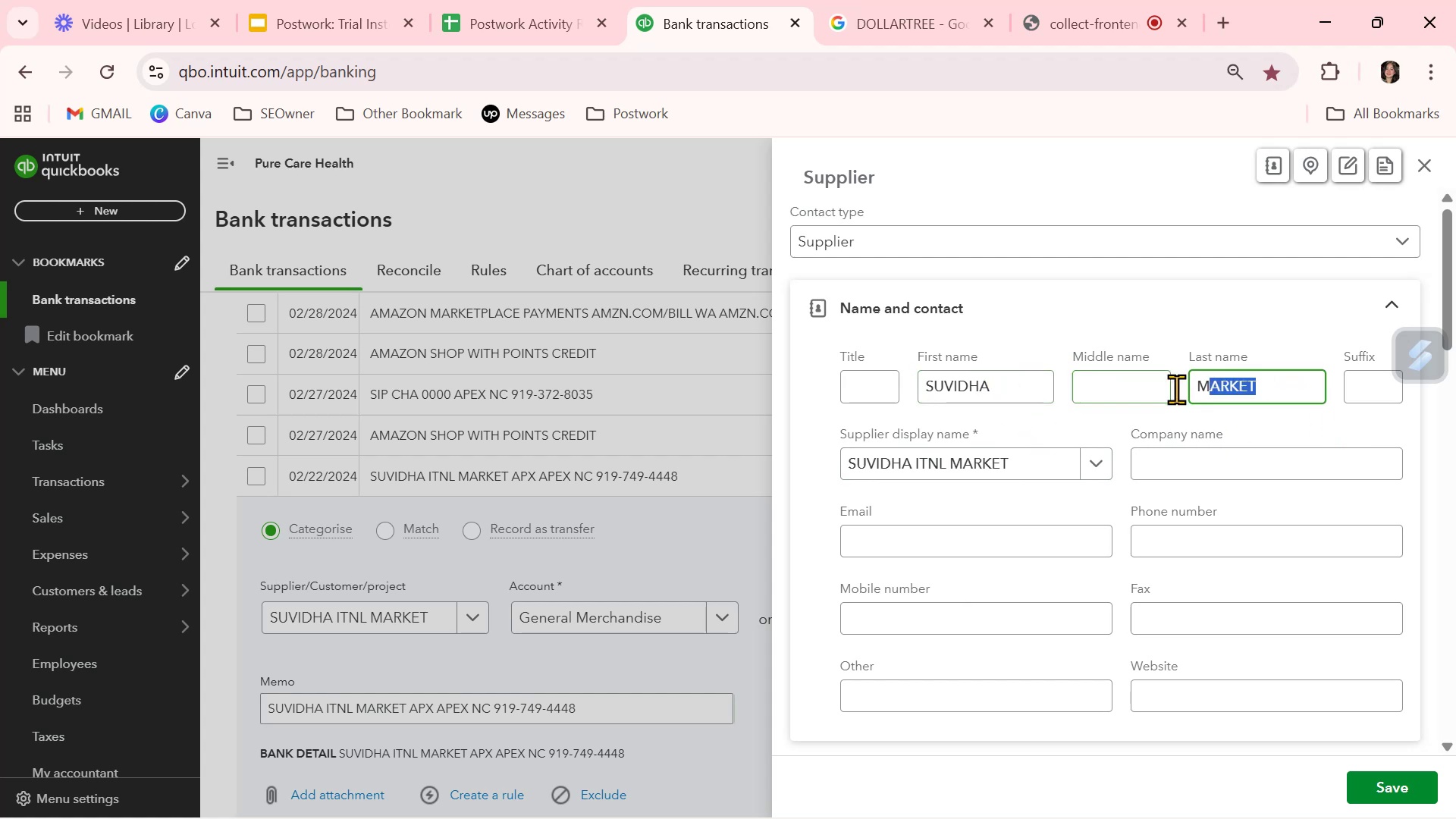 
key(Backspace)
 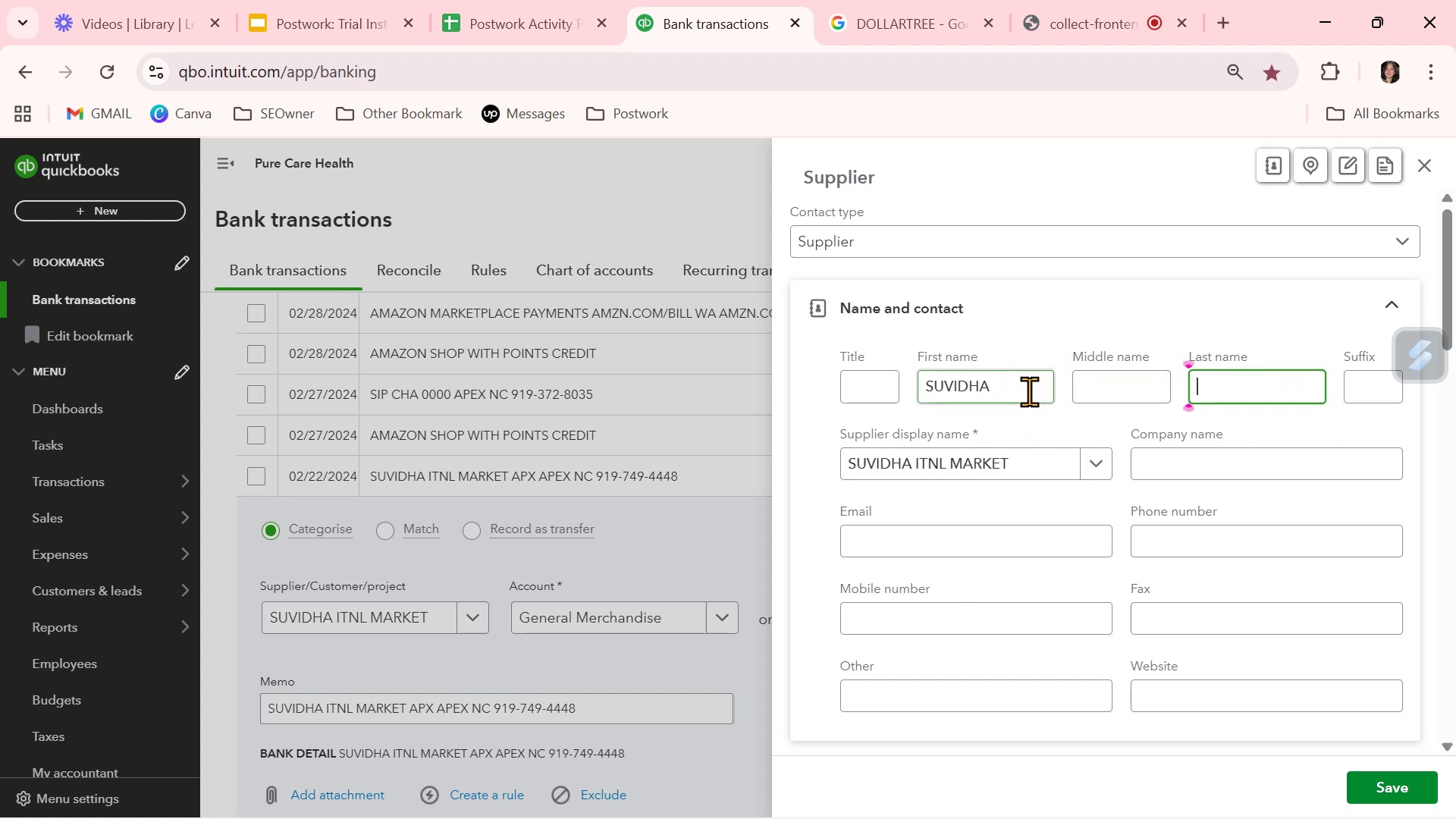 
left_click_drag(start_coordinate=[1017, 391], to_coordinate=[880, 391])
 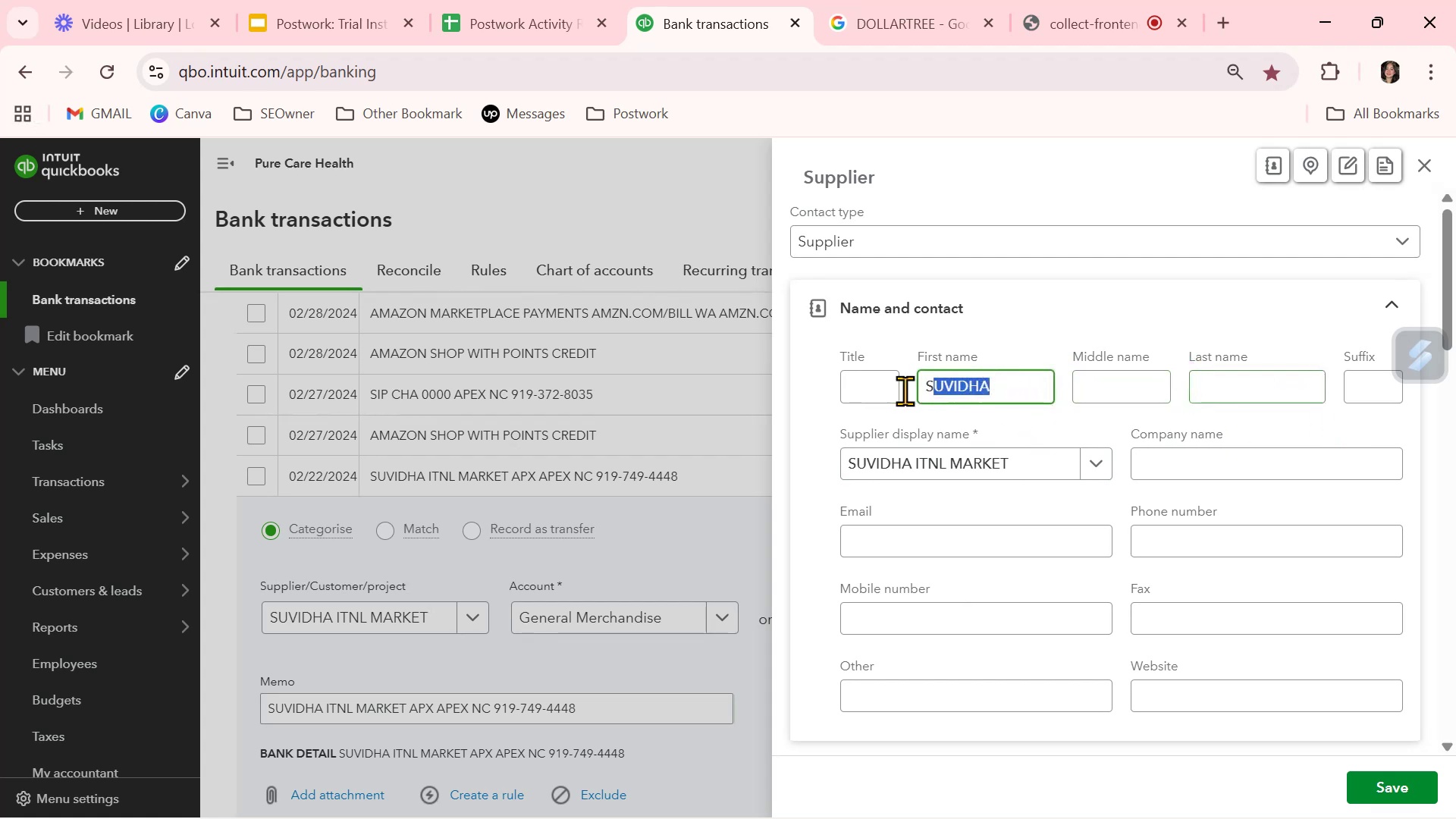 
key(Backspace)
 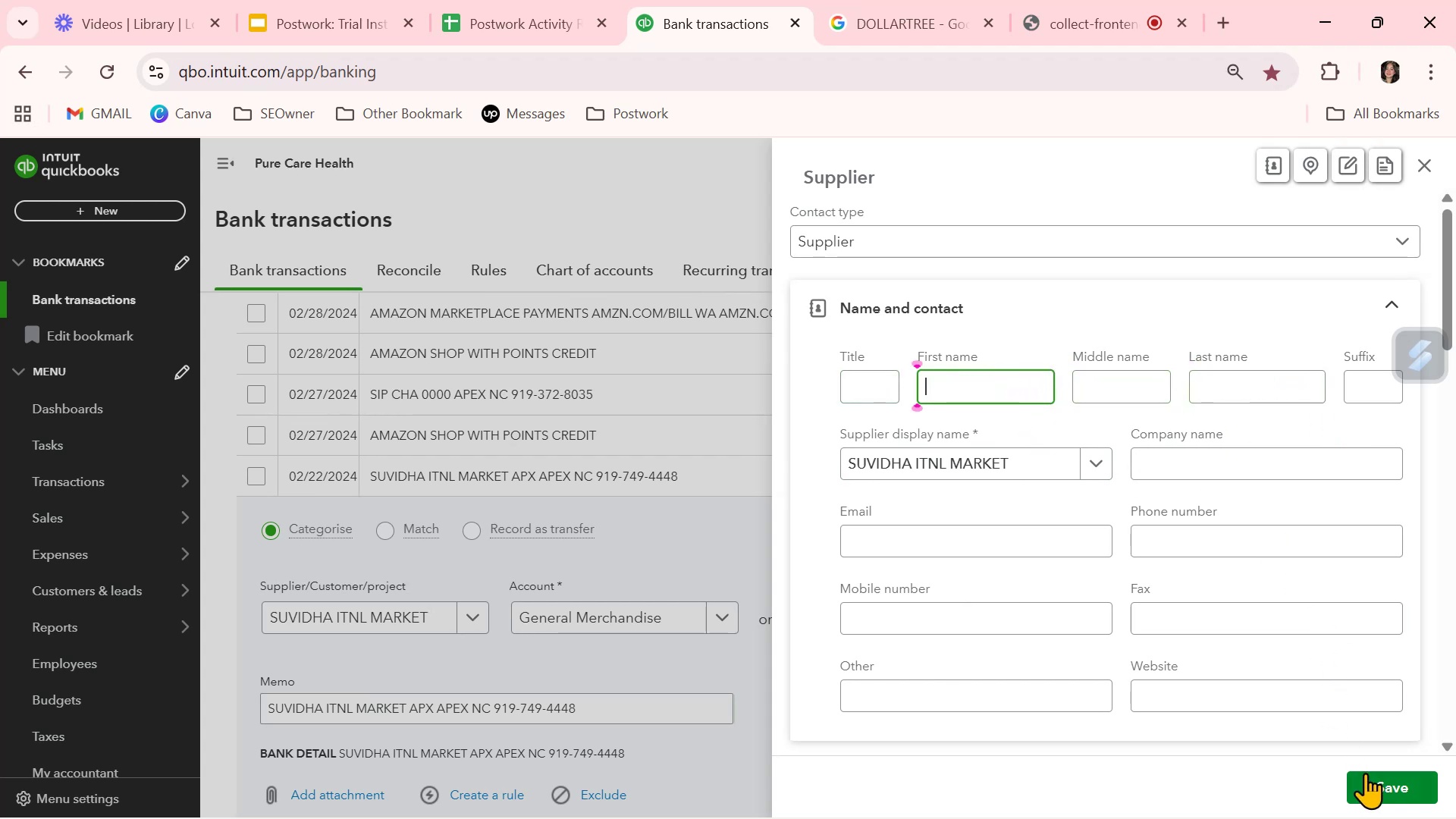 
left_click([1373, 787])
 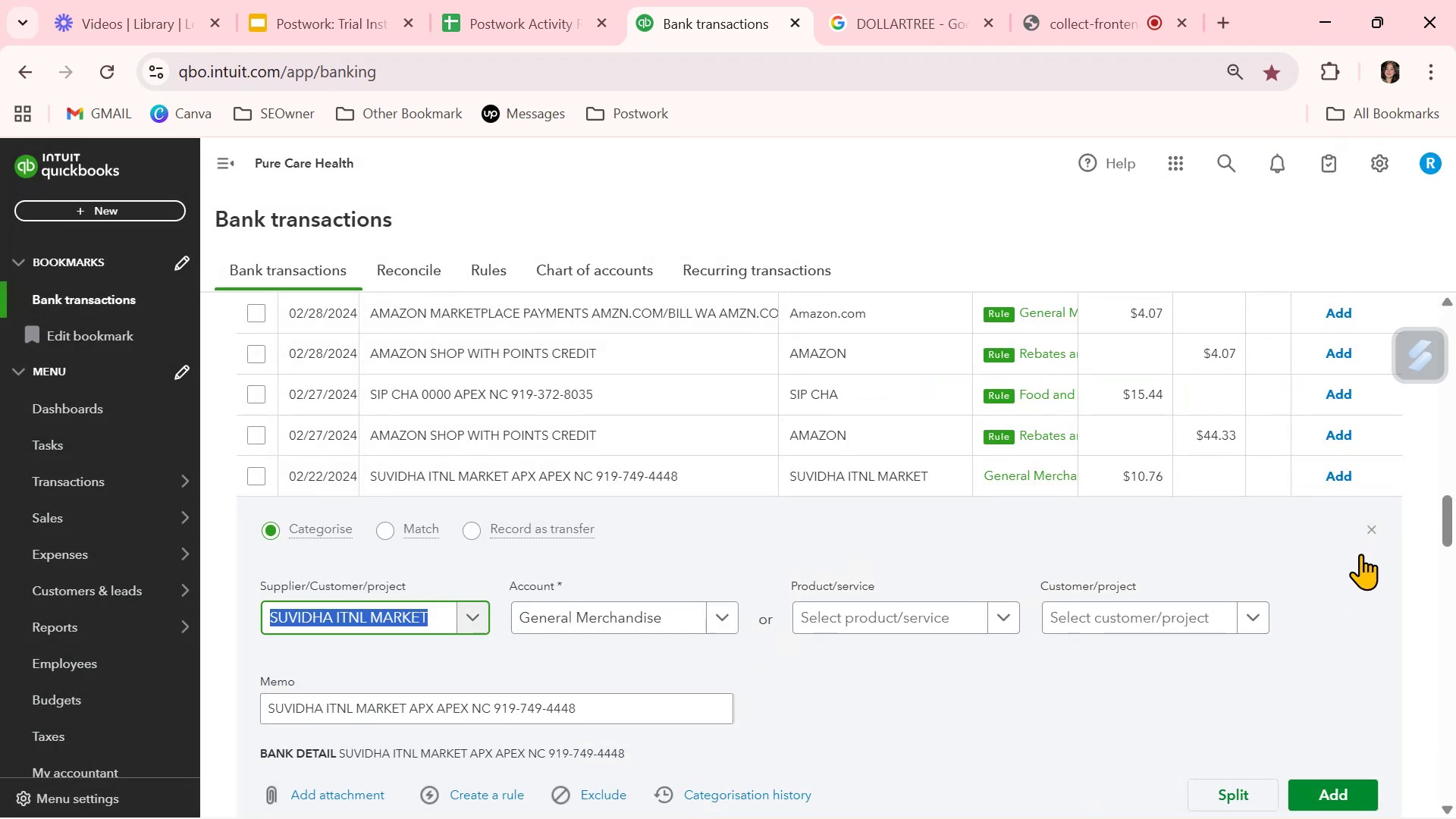 
wait(5.08)
 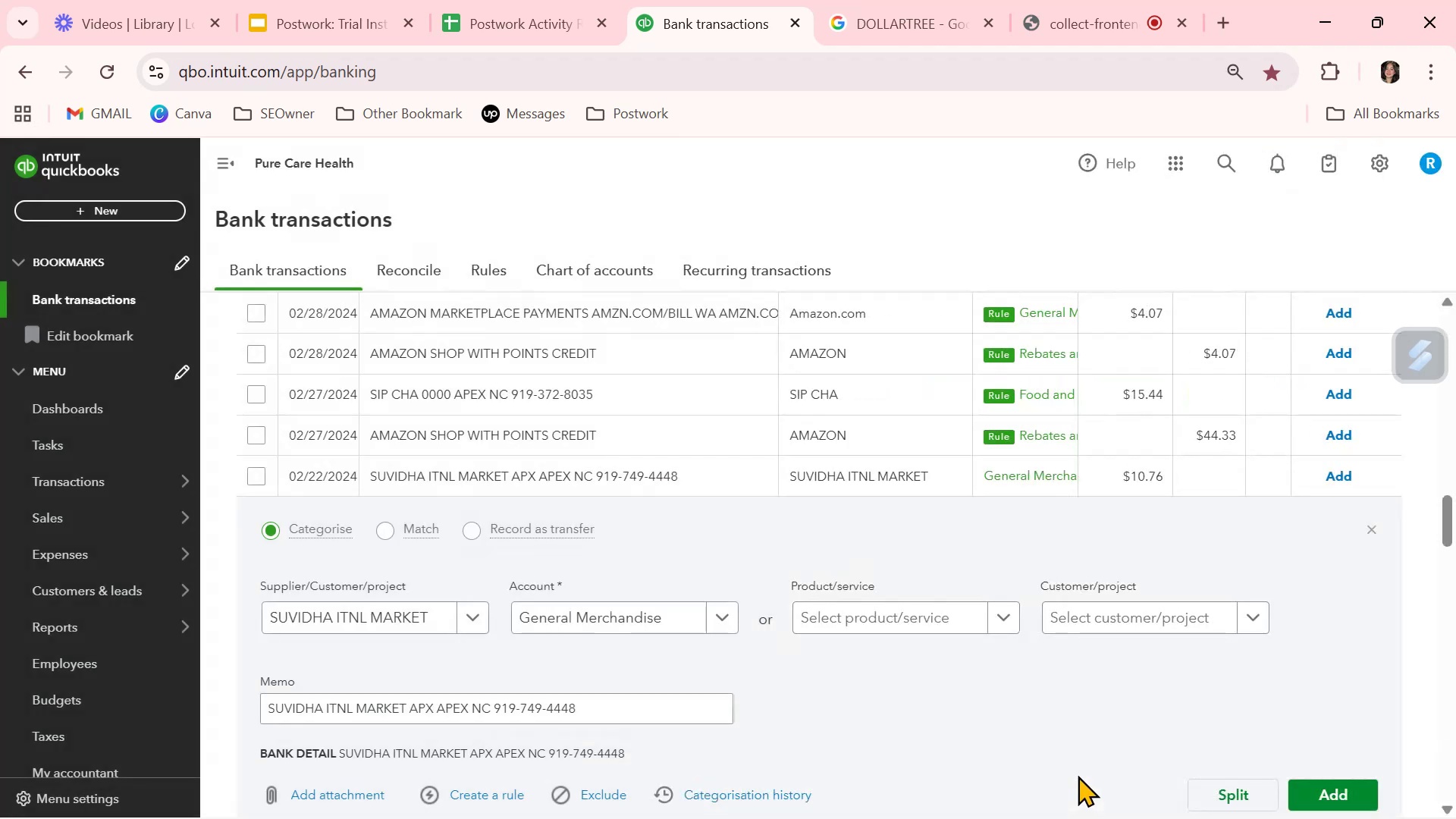 
left_click([1370, 523])
 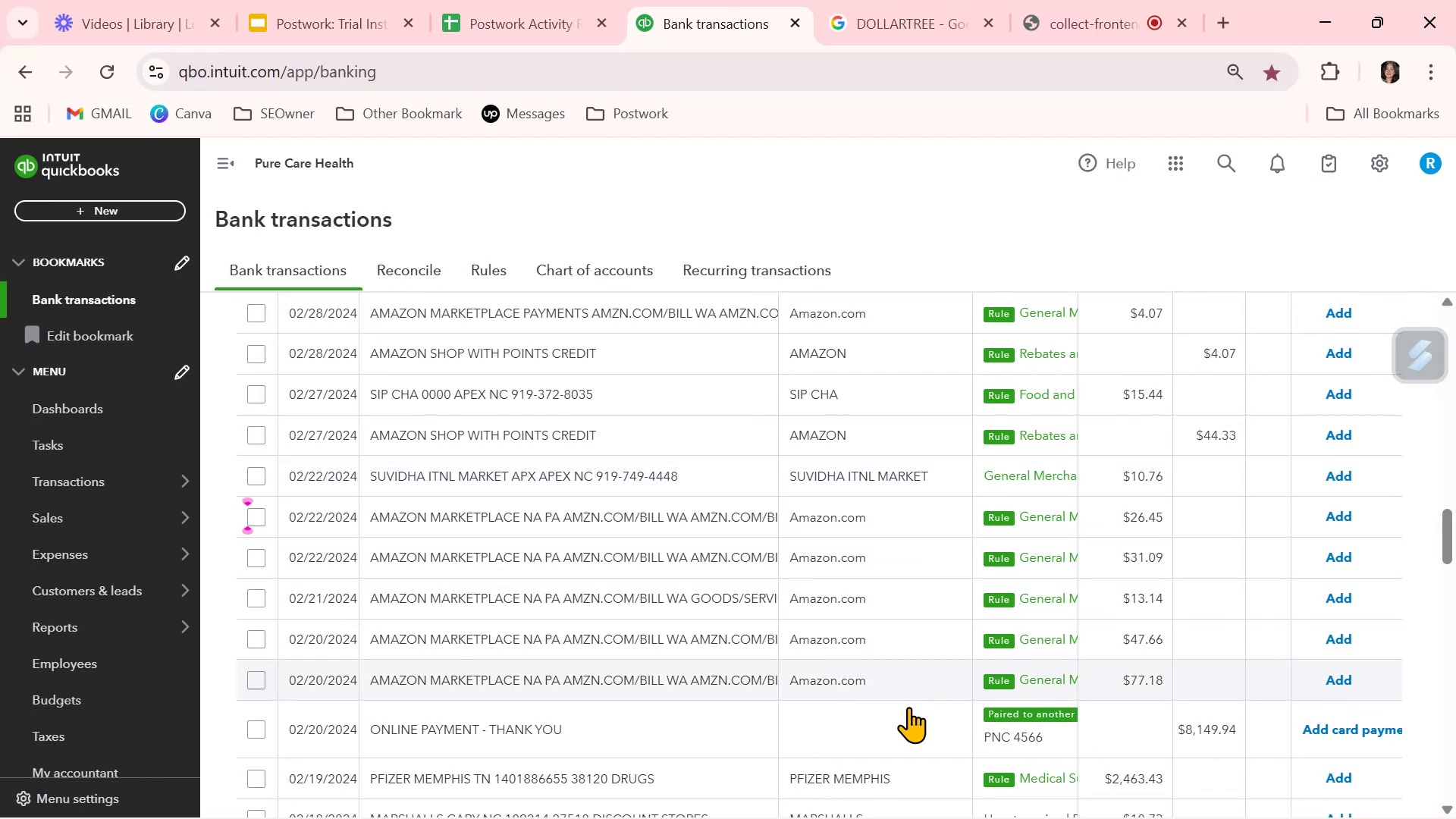 
wait(5.28)
 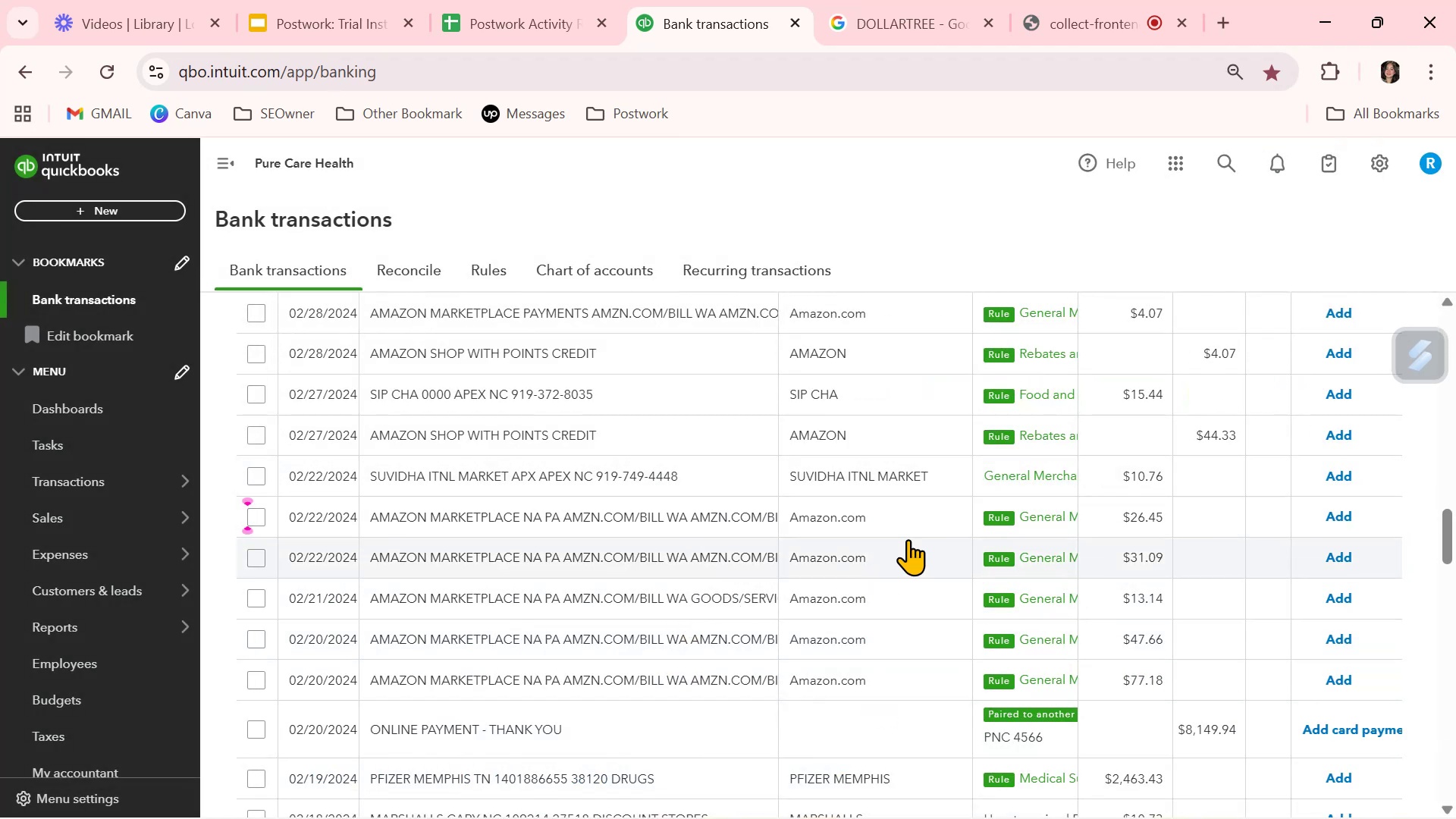 
scroll: coordinate [907, 746], scroll_direction: down, amount: 1.0
 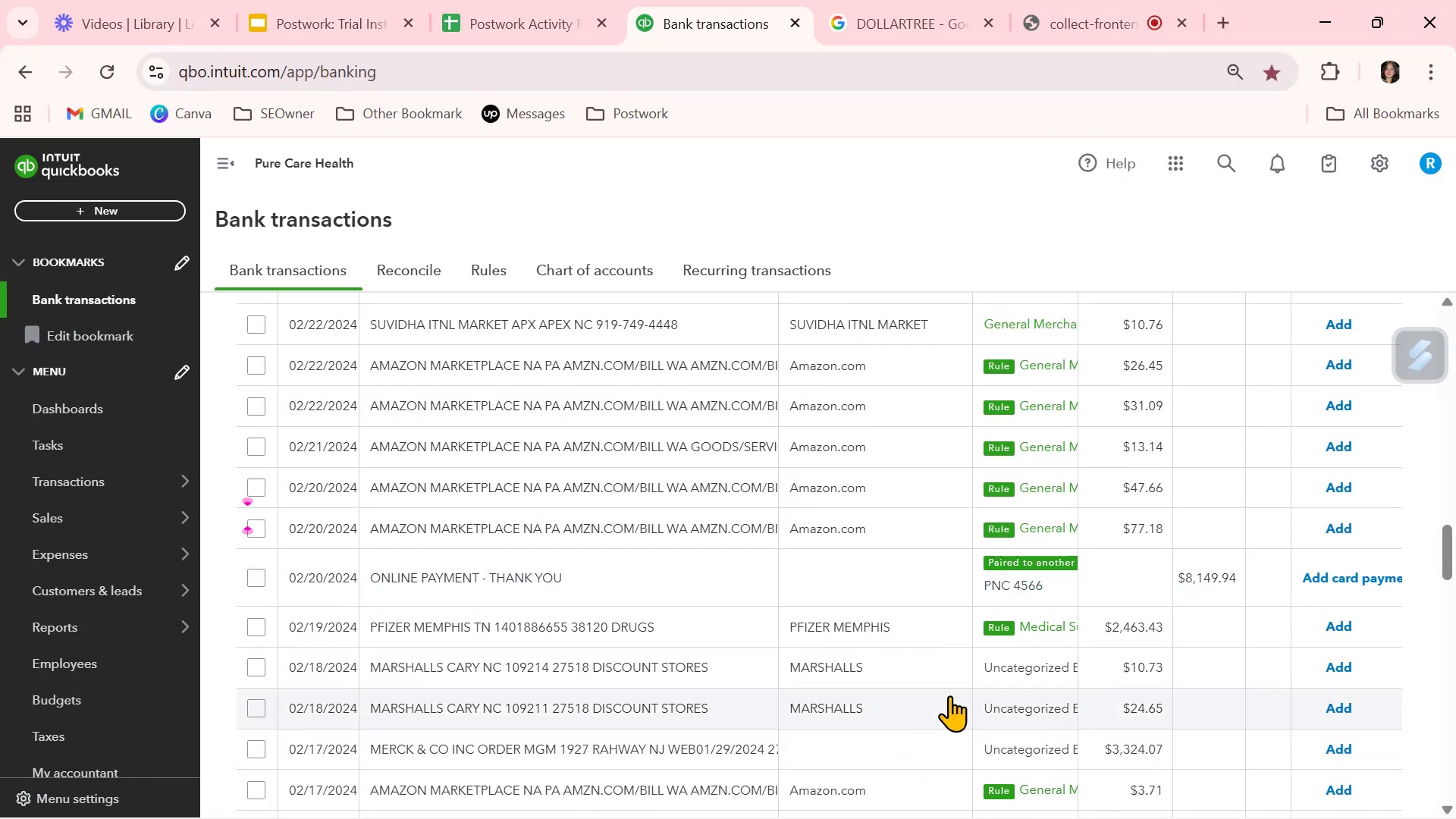 
scroll: coordinate [993, 595], scroll_direction: up, amount: 13.0
 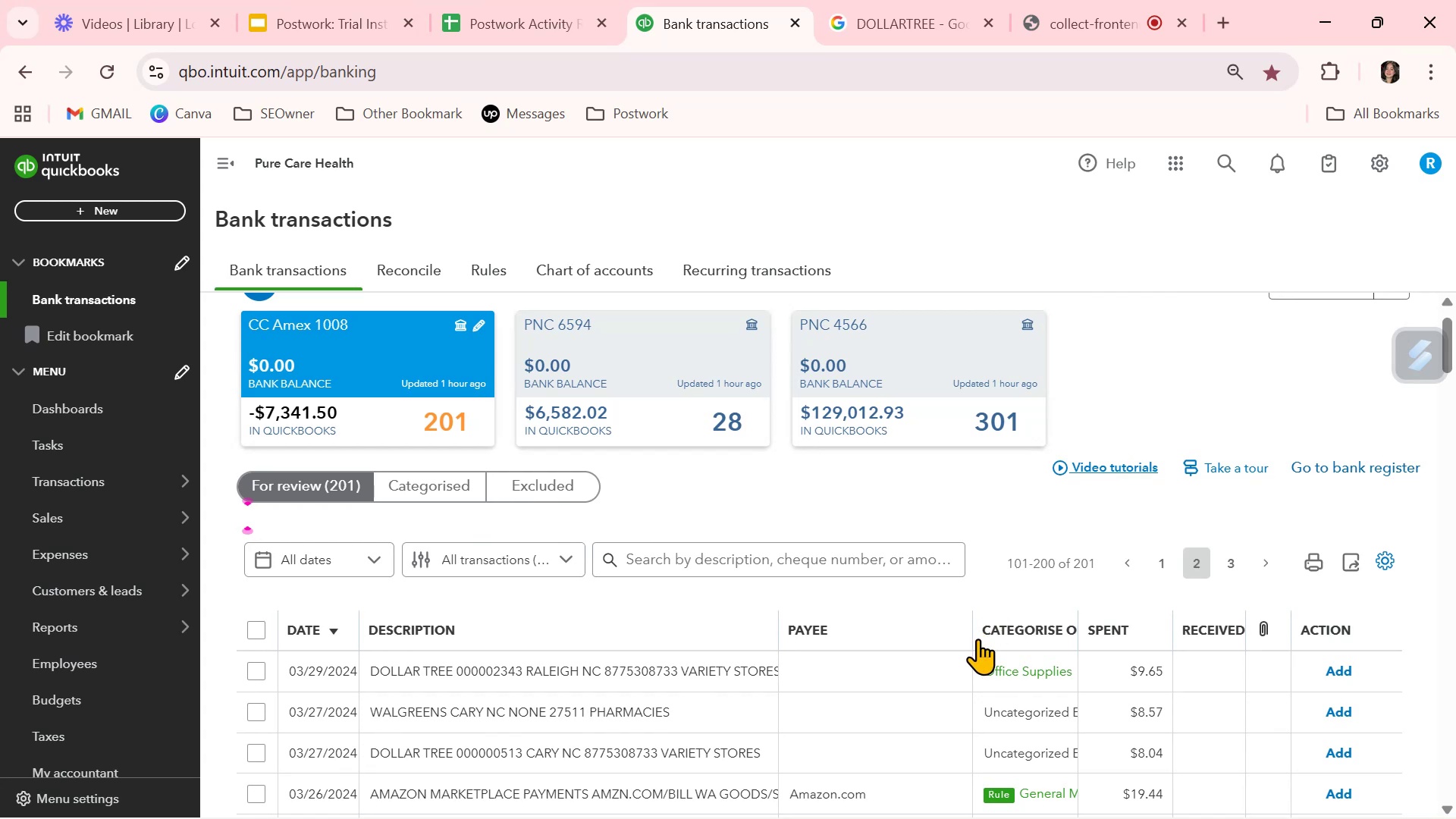 
scroll: coordinate [977, 639], scroll_direction: down, amount: 1.0
 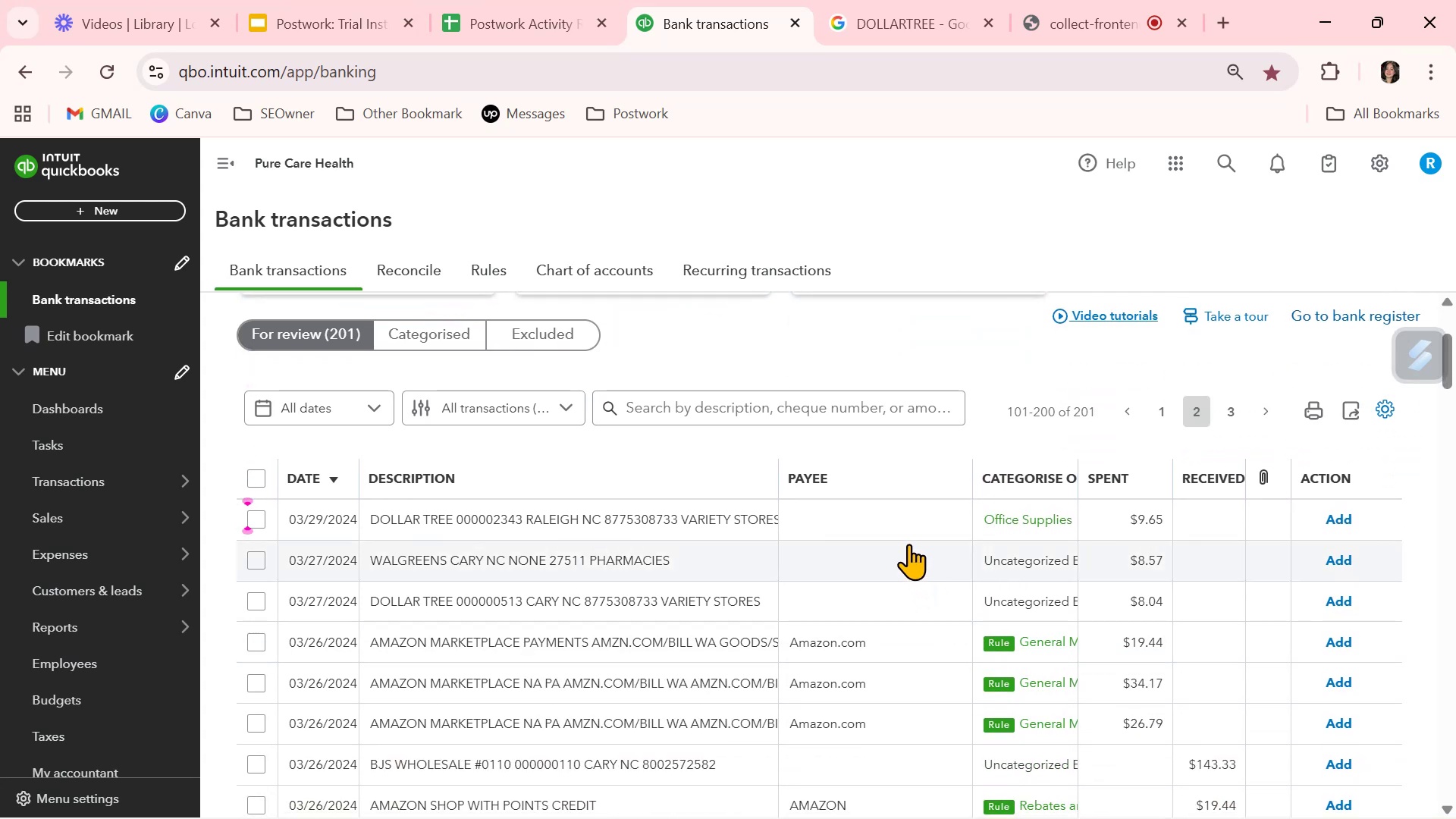 
left_click([923, 516])
 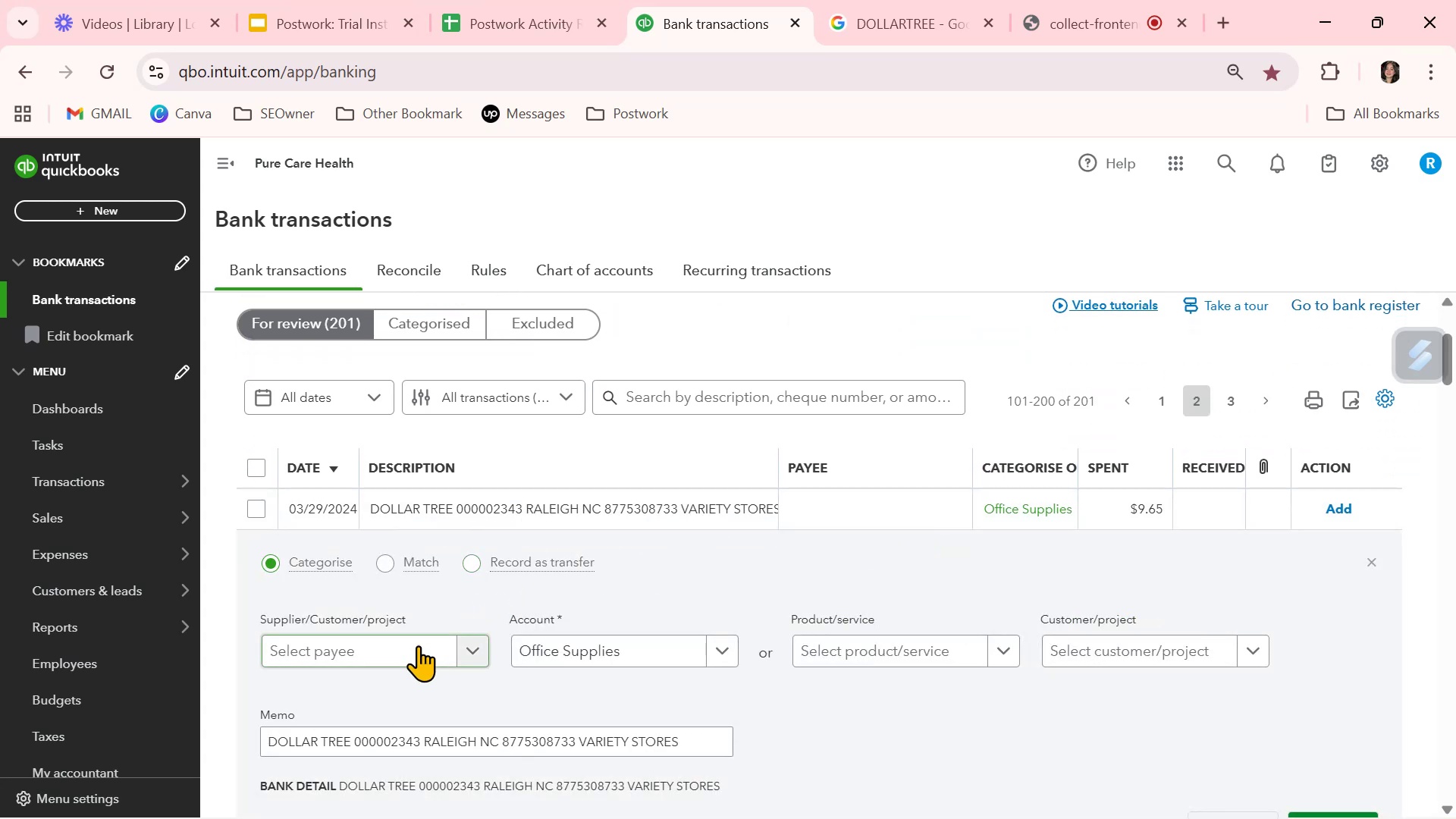 
left_click([418, 645])
 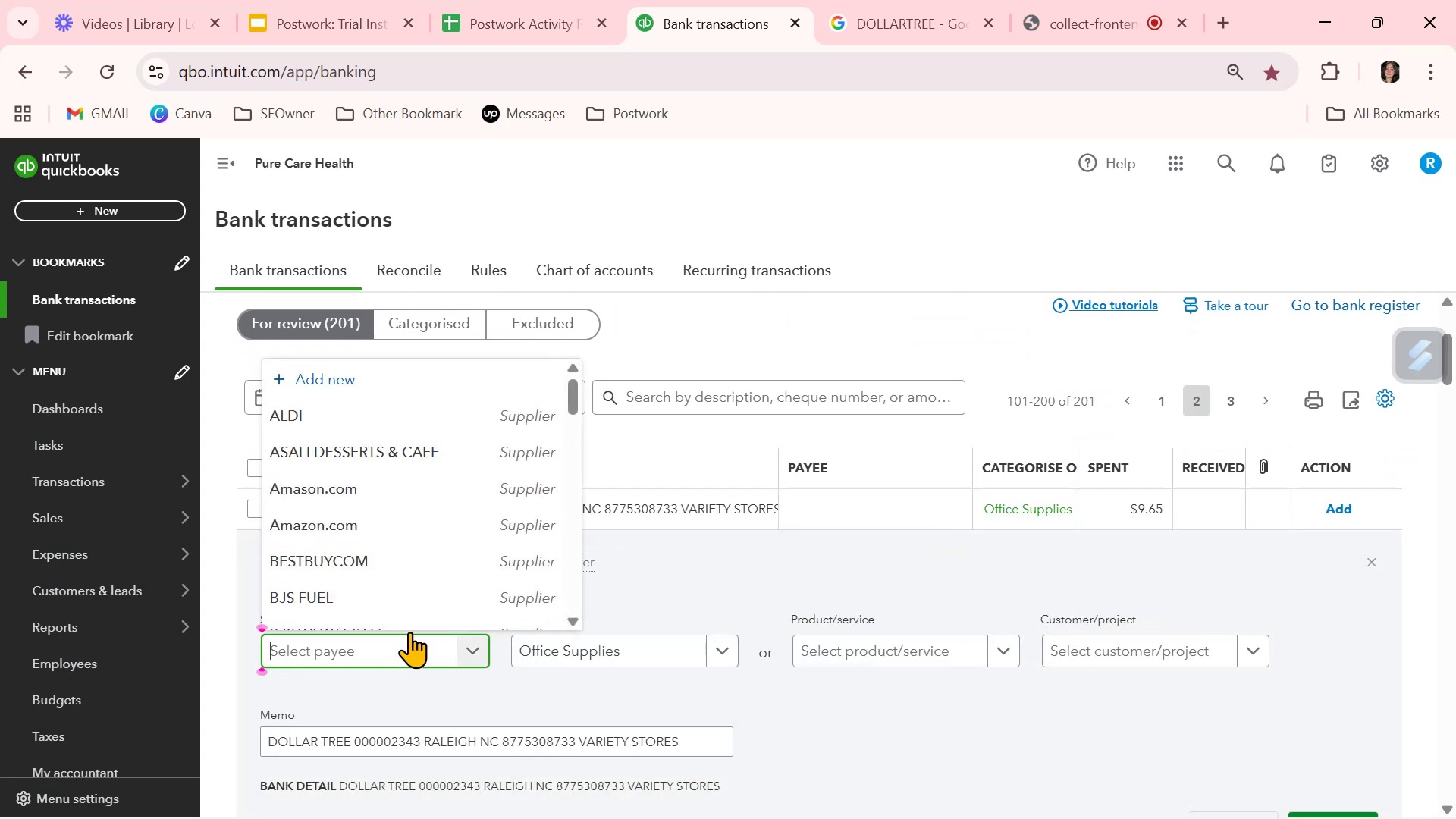 
scroll: coordinate [381, 552], scroll_direction: down, amount: 17.0
 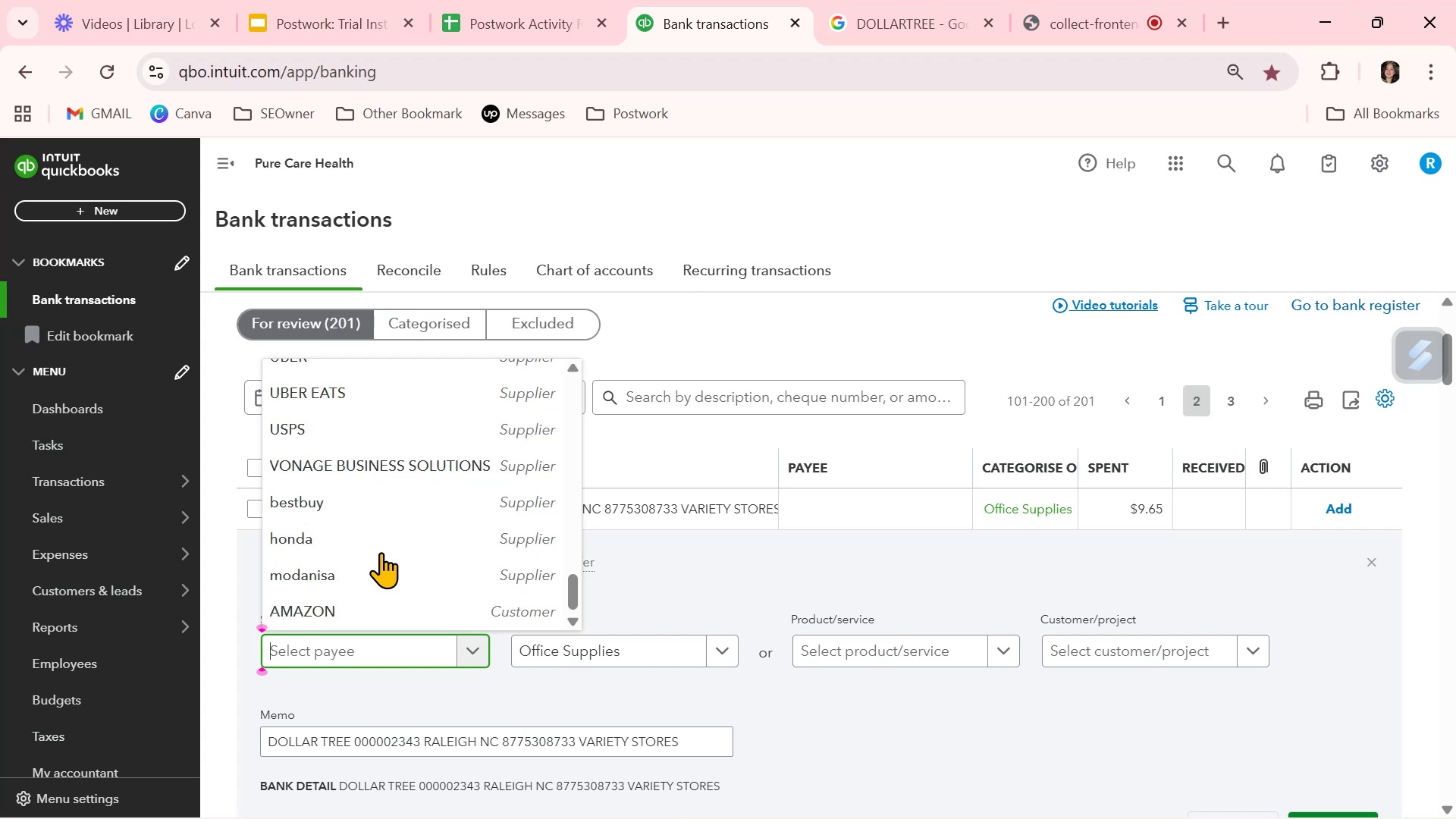 
scroll: coordinate [381, 552], scroll_direction: up, amount: 5.0
 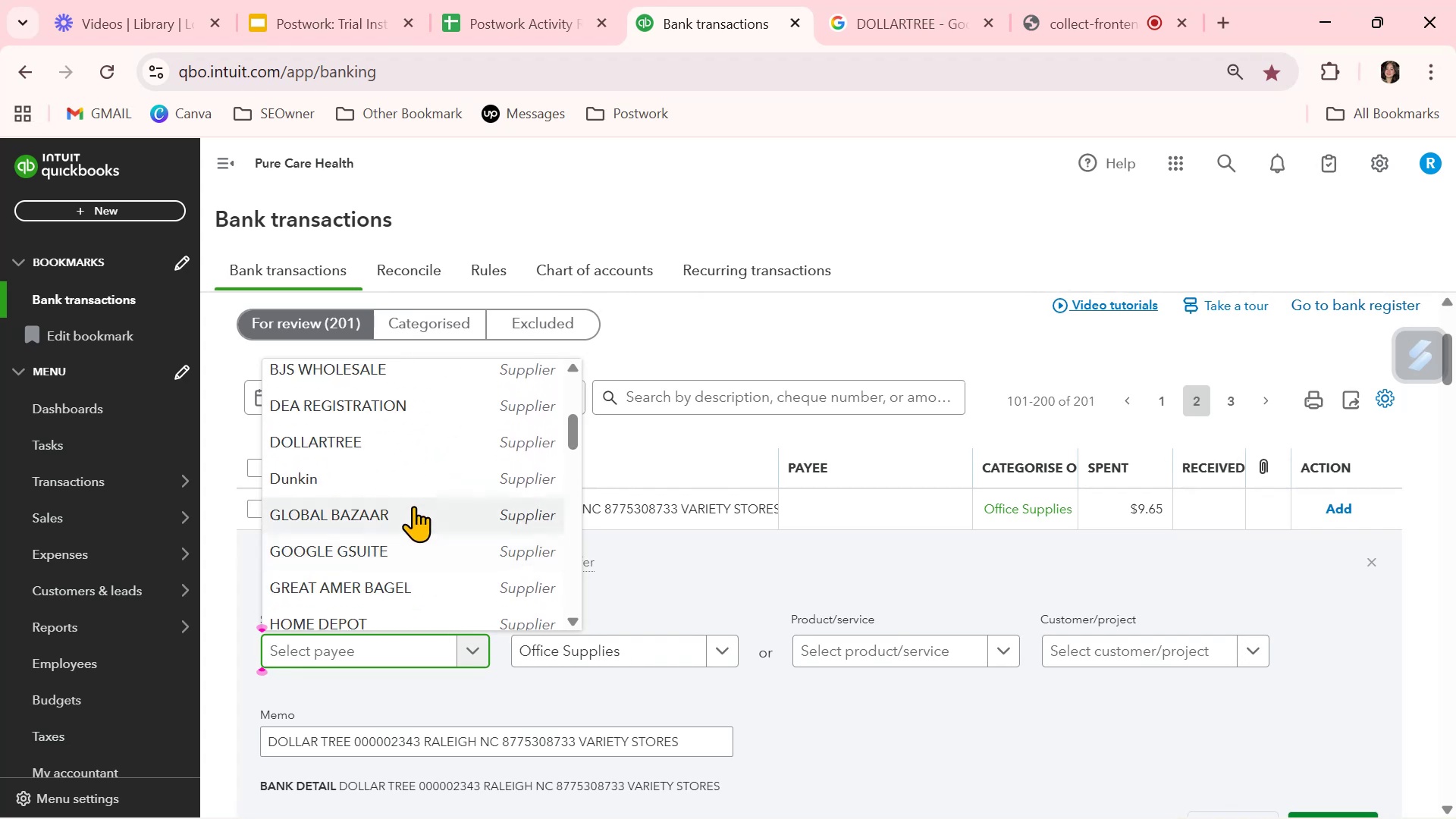 
left_click([406, 432])
 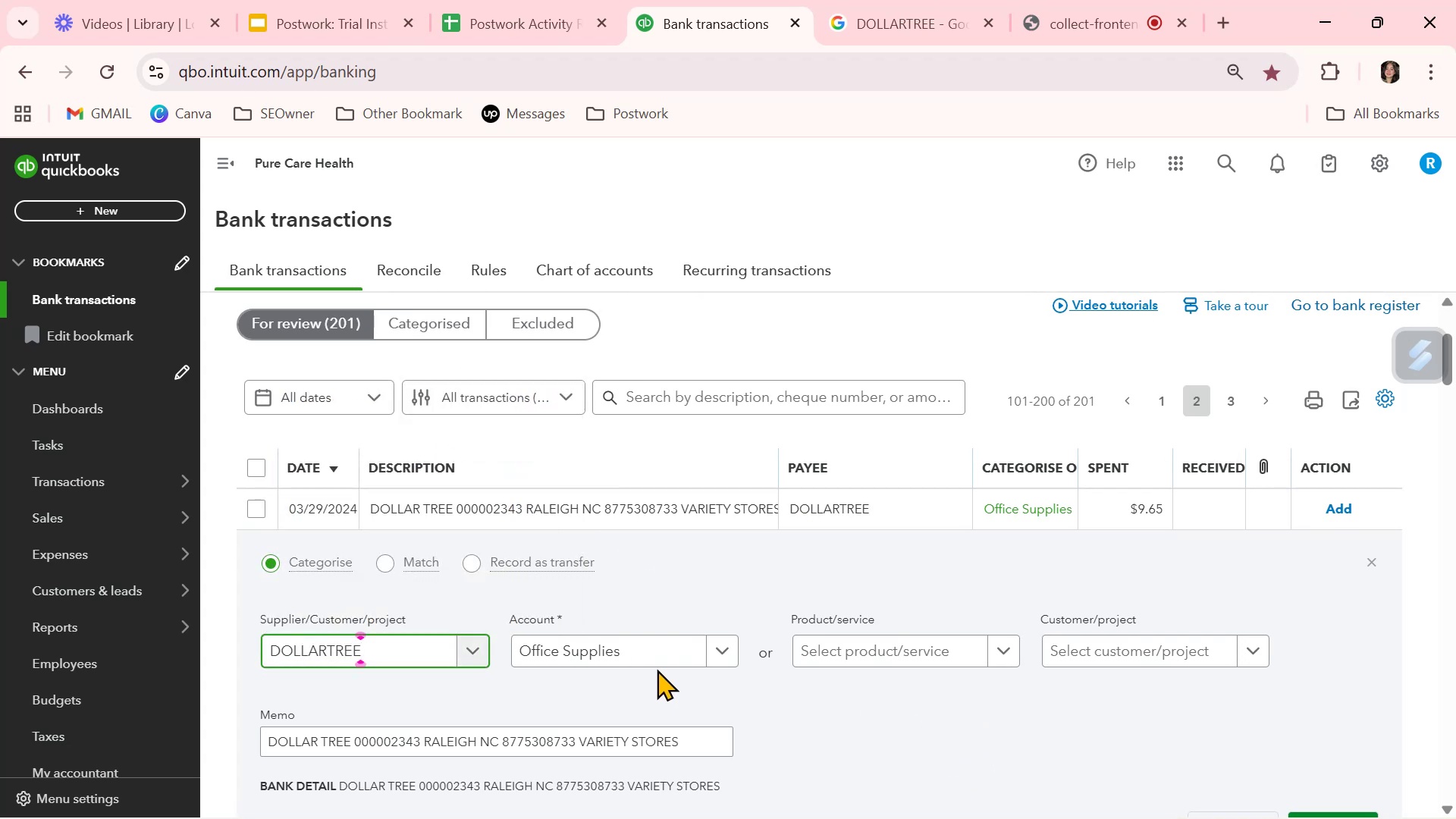 
left_click([880, 751])
 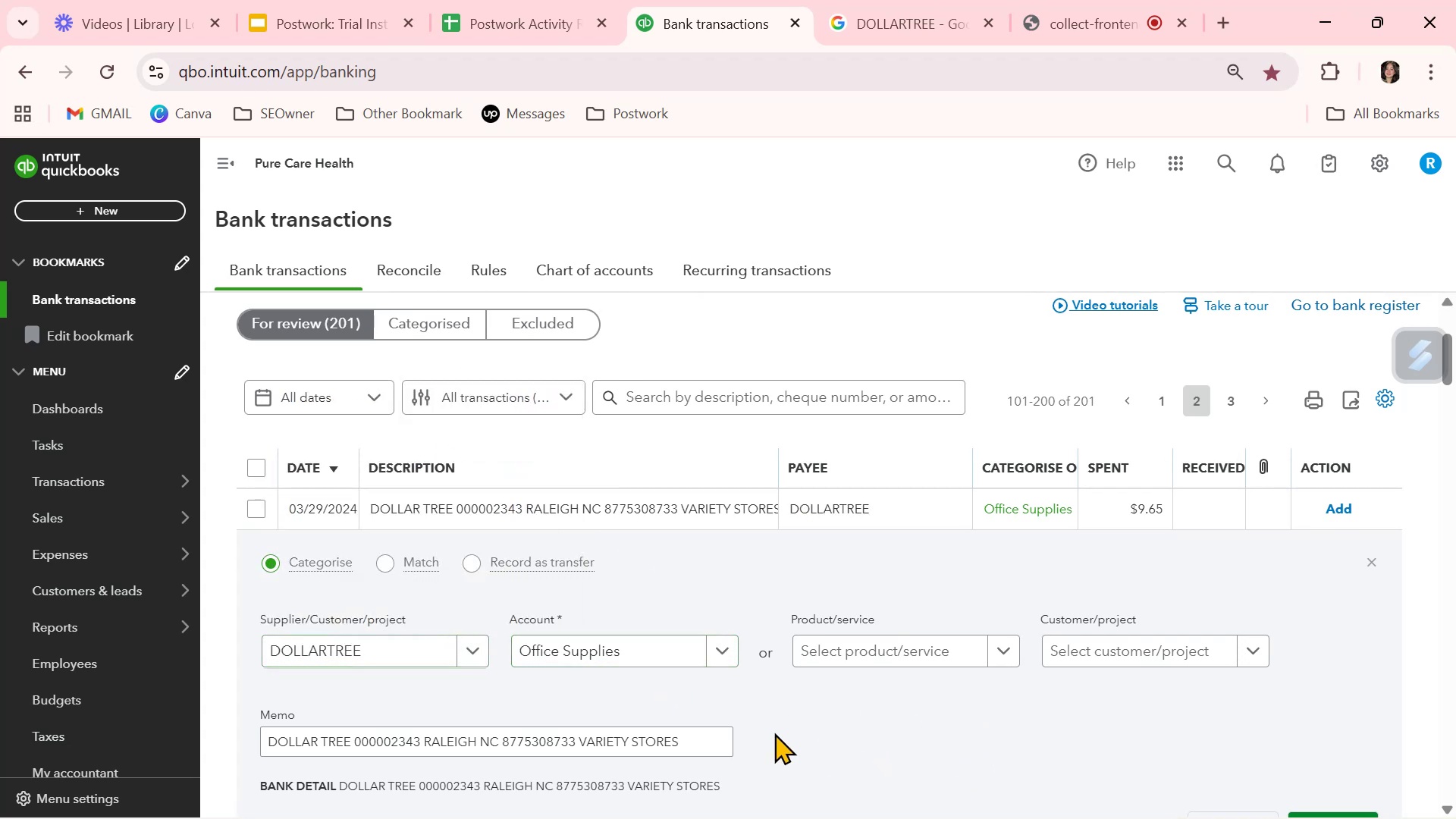 
scroll: coordinate [661, 745], scroll_direction: down, amount: 2.0
 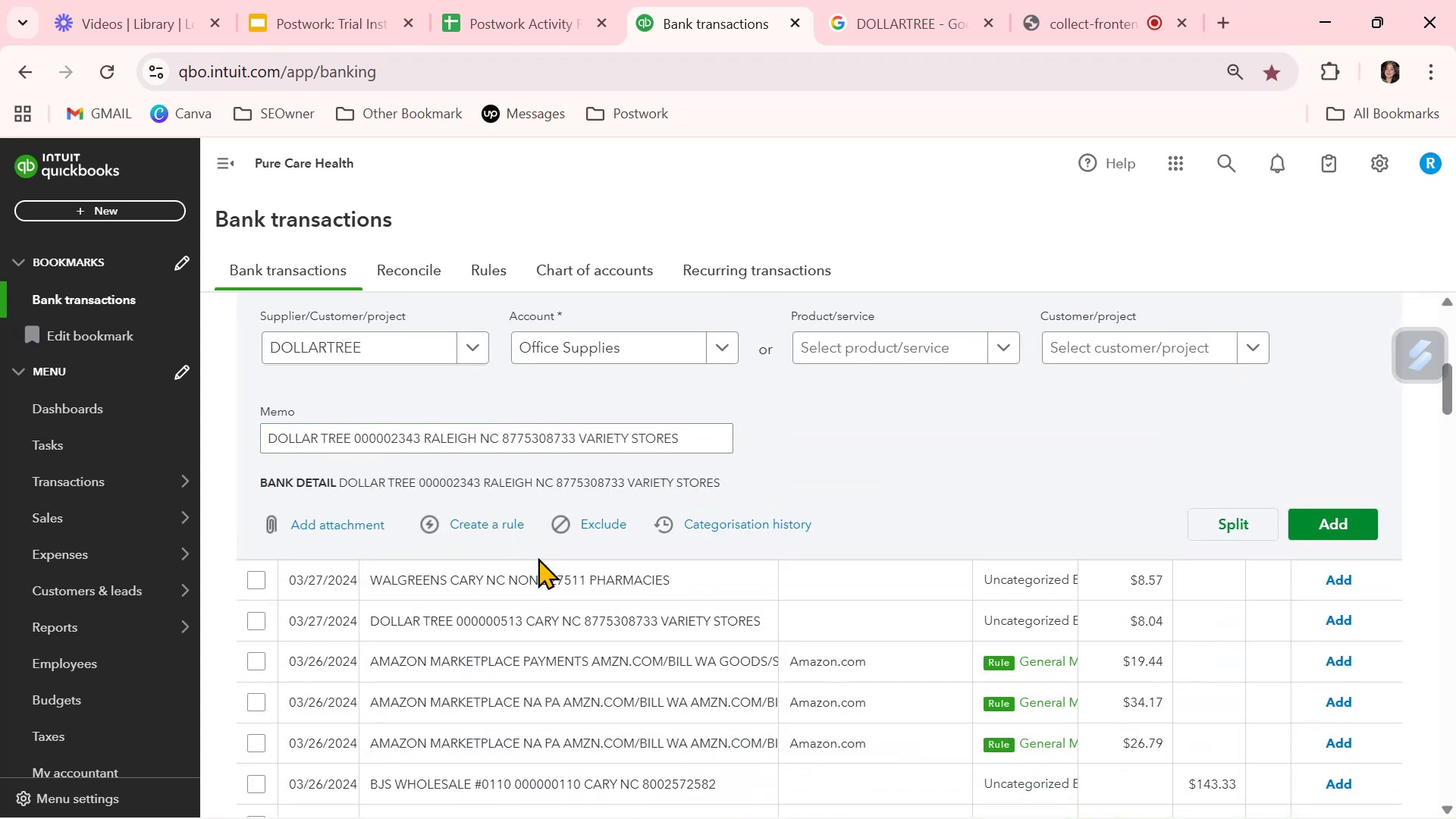 
left_click([508, 523])
 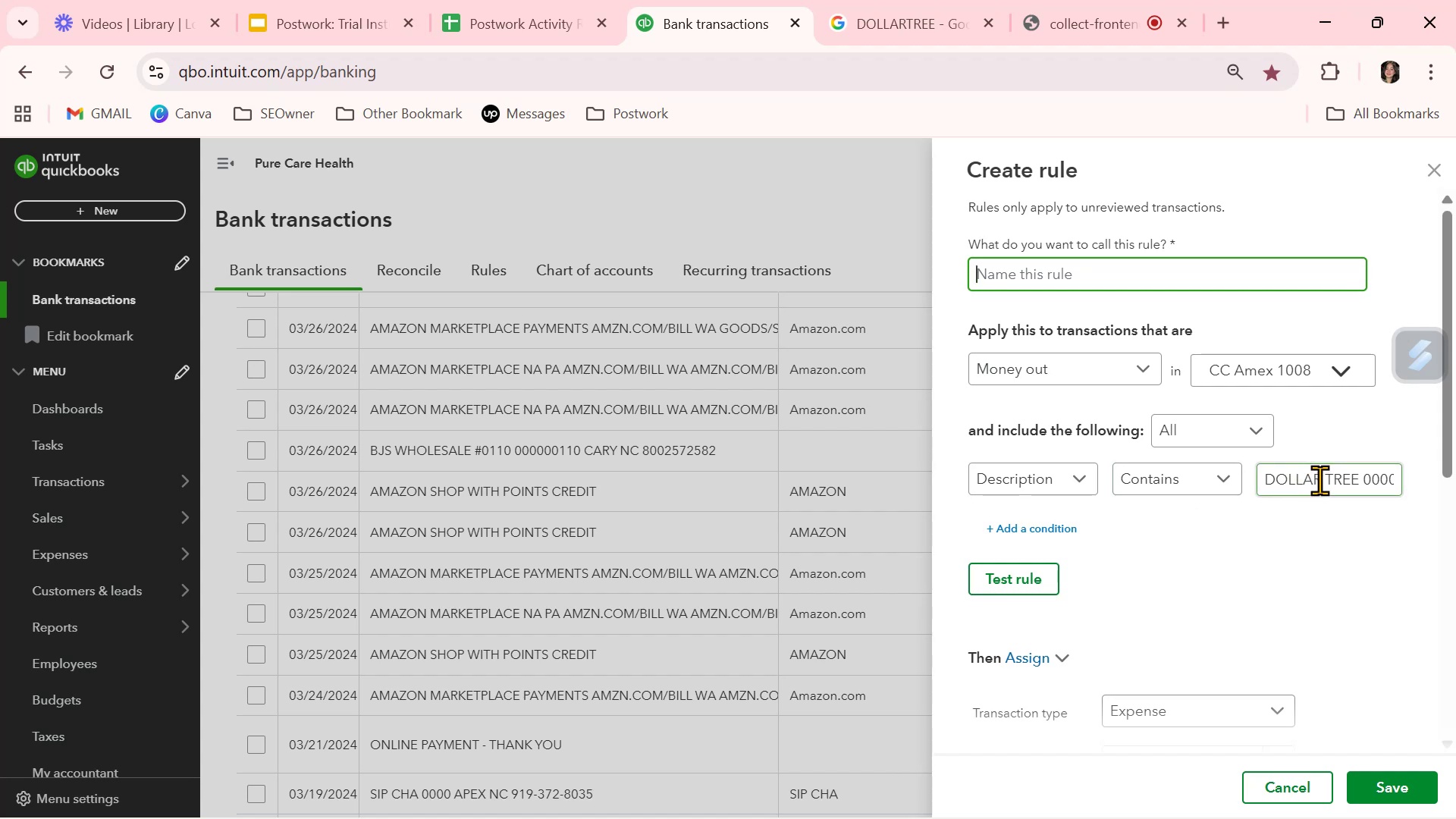 
left_click_drag(start_coordinate=[1358, 480], to_coordinate=[1238, 491])
 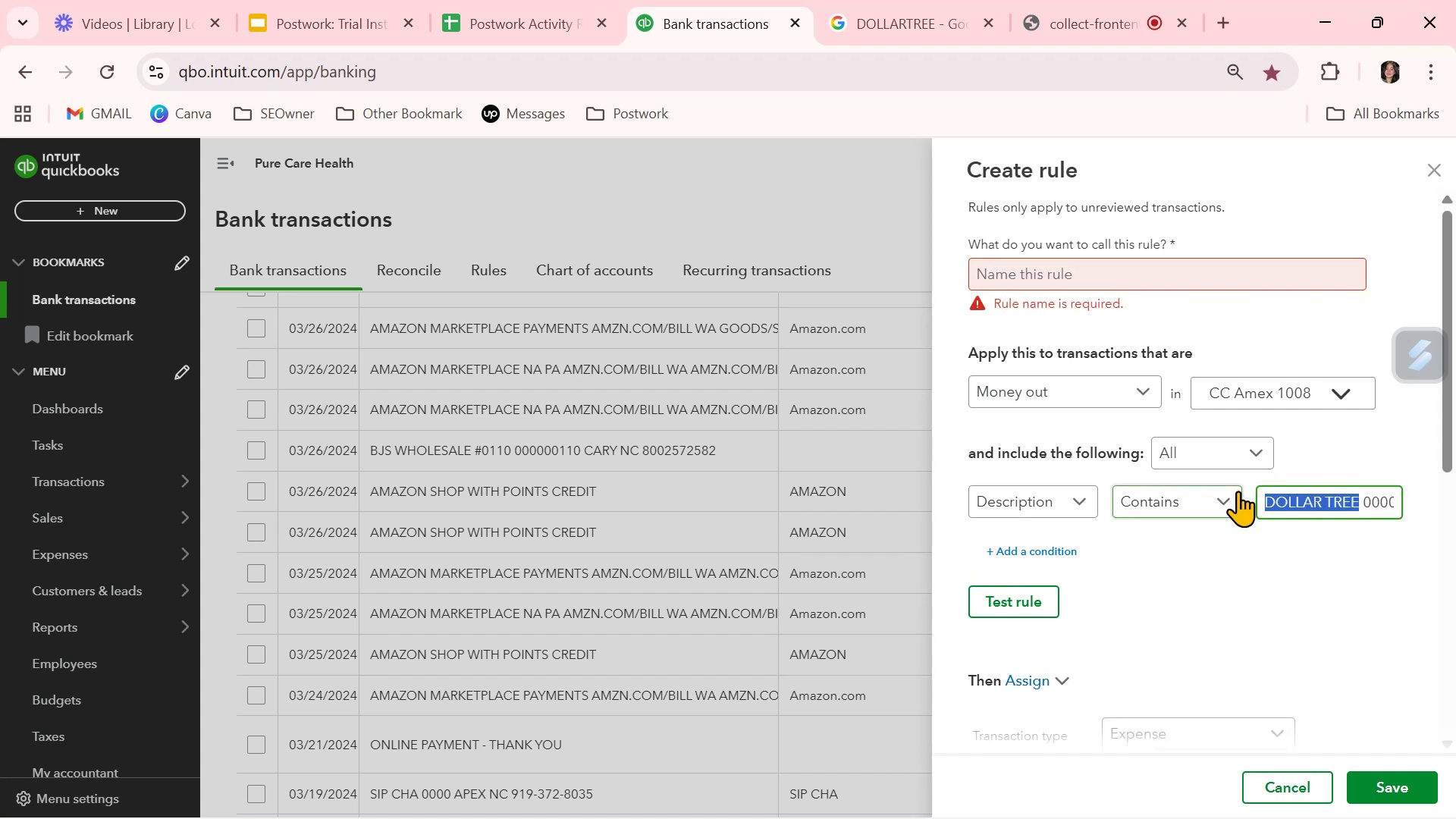 
key(Control+ControlLeft)
 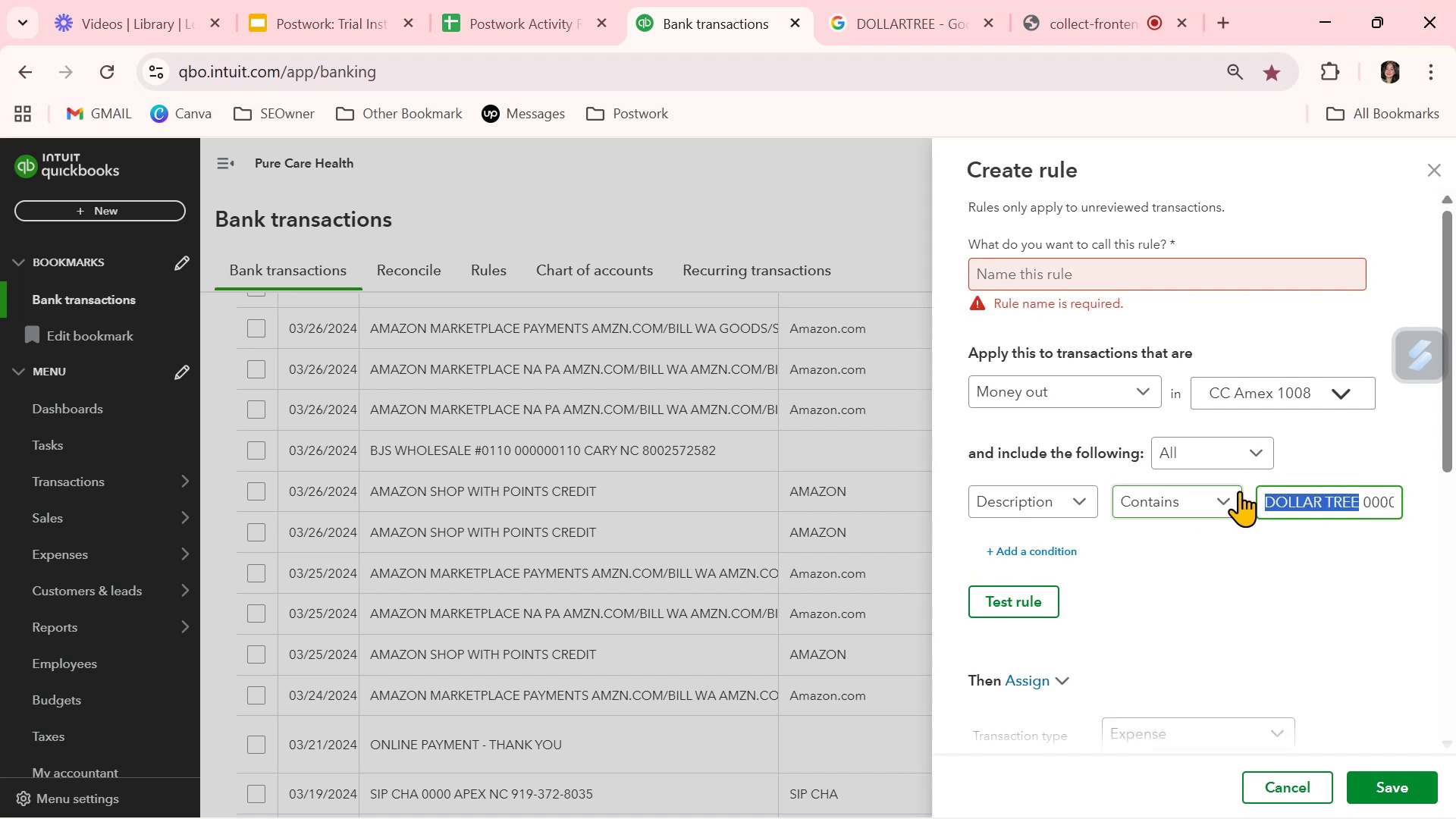 
key(Control+C)
 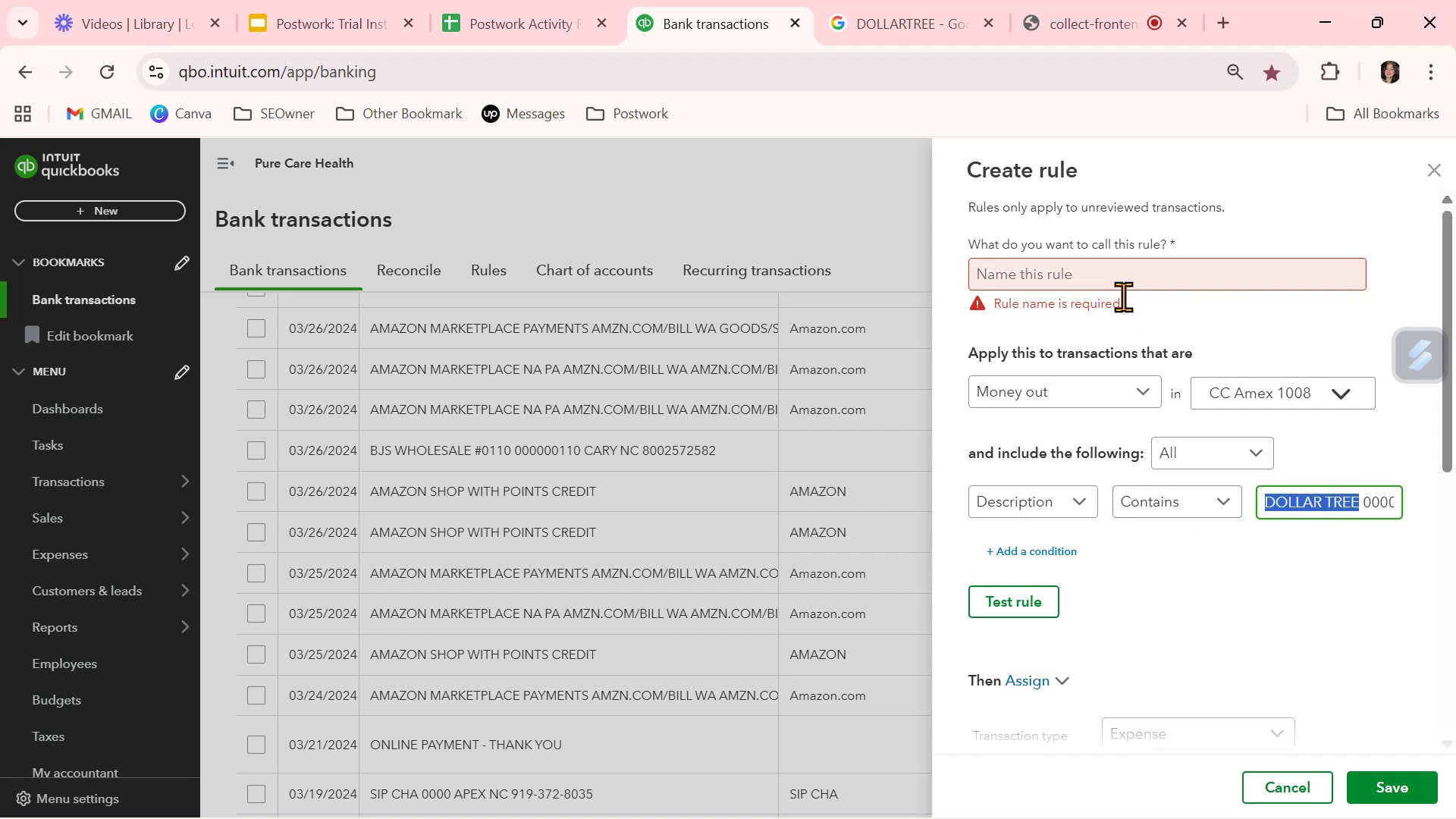 
left_click([1124, 287])
 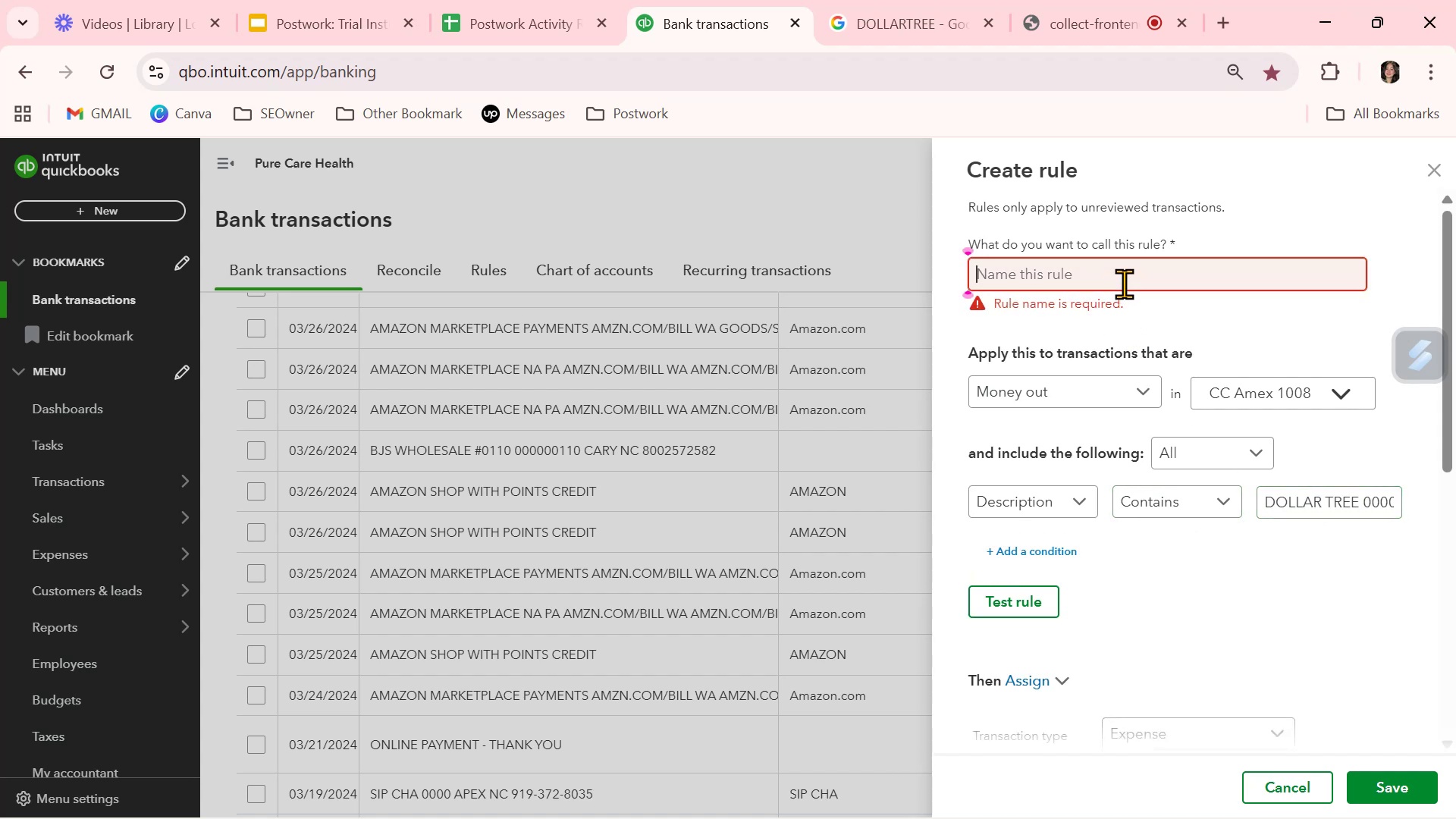 
key(Control+ControlLeft)
 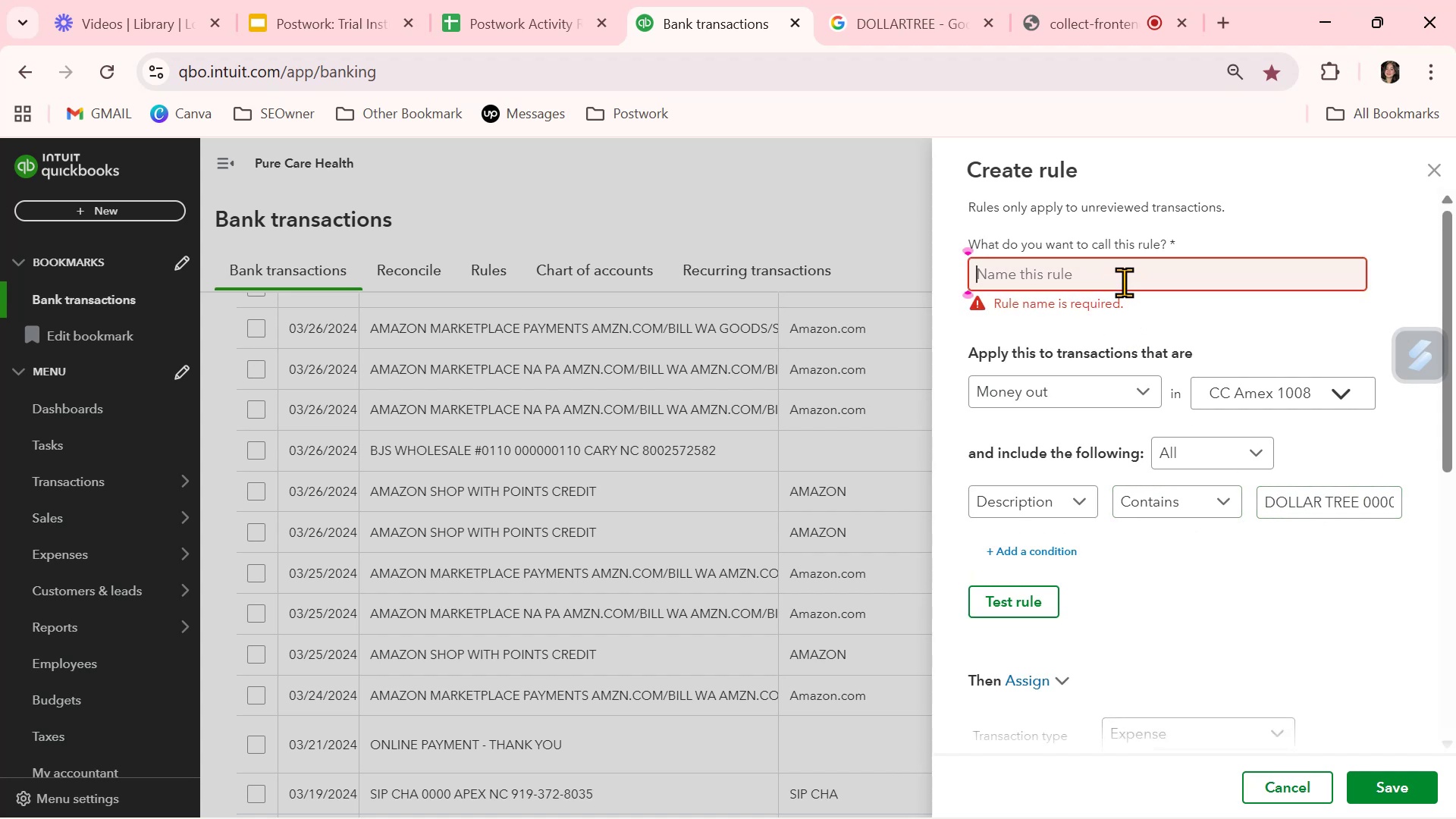 
key(Control+V)
 